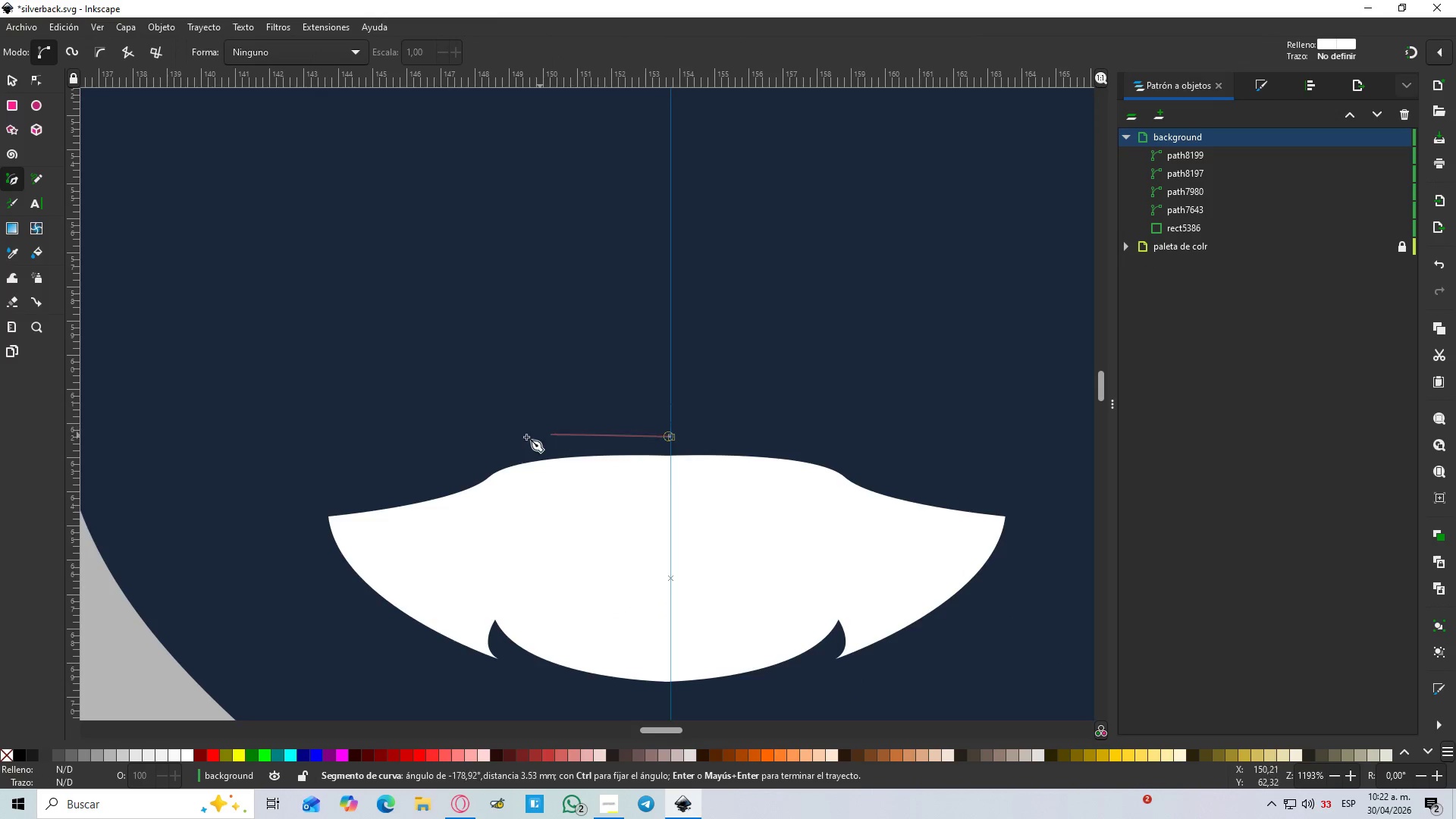 
left_click_drag(start_coordinate=[480, 450], to_coordinate=[414, 488])
 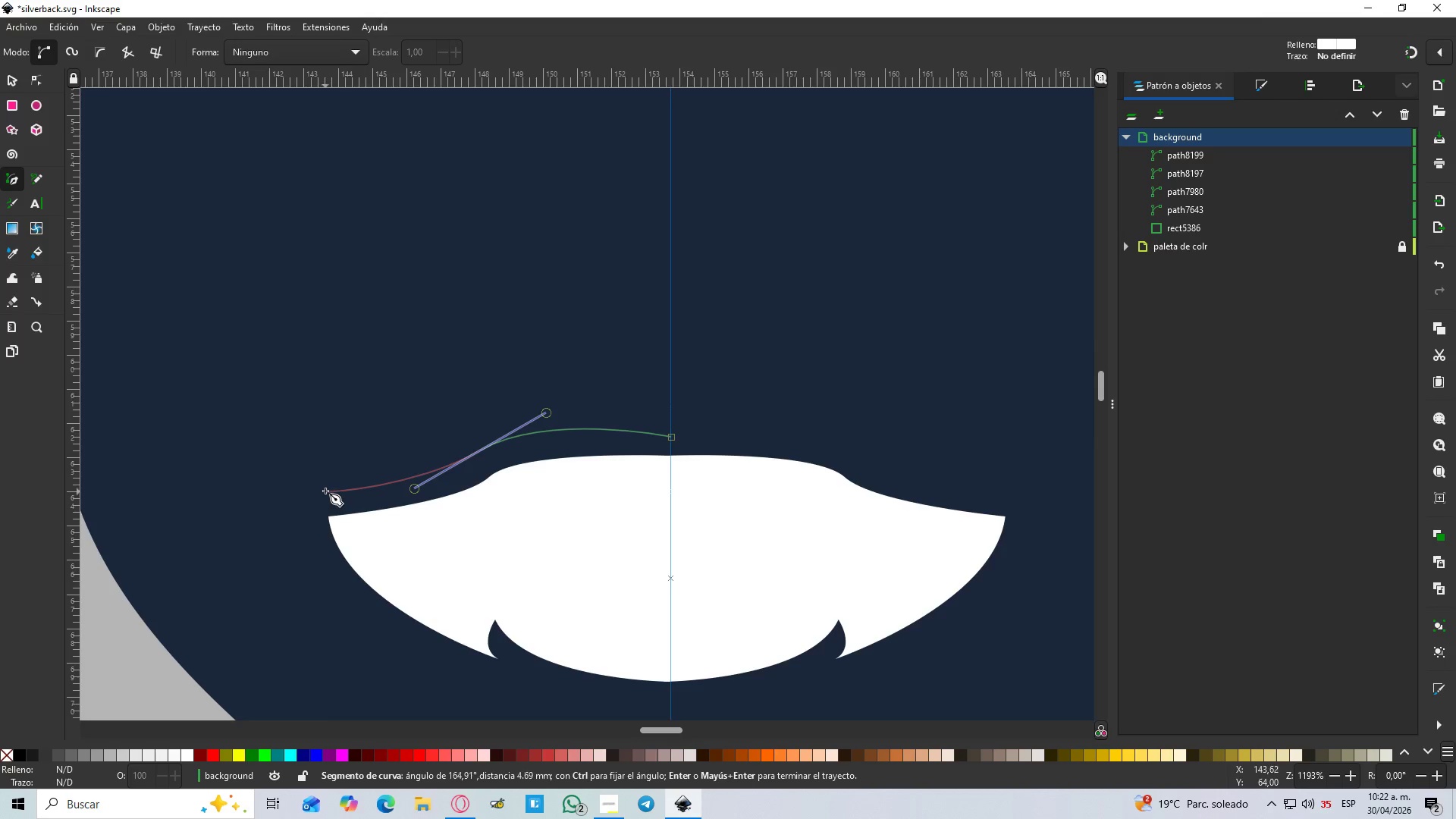 
left_click([333, 489])
 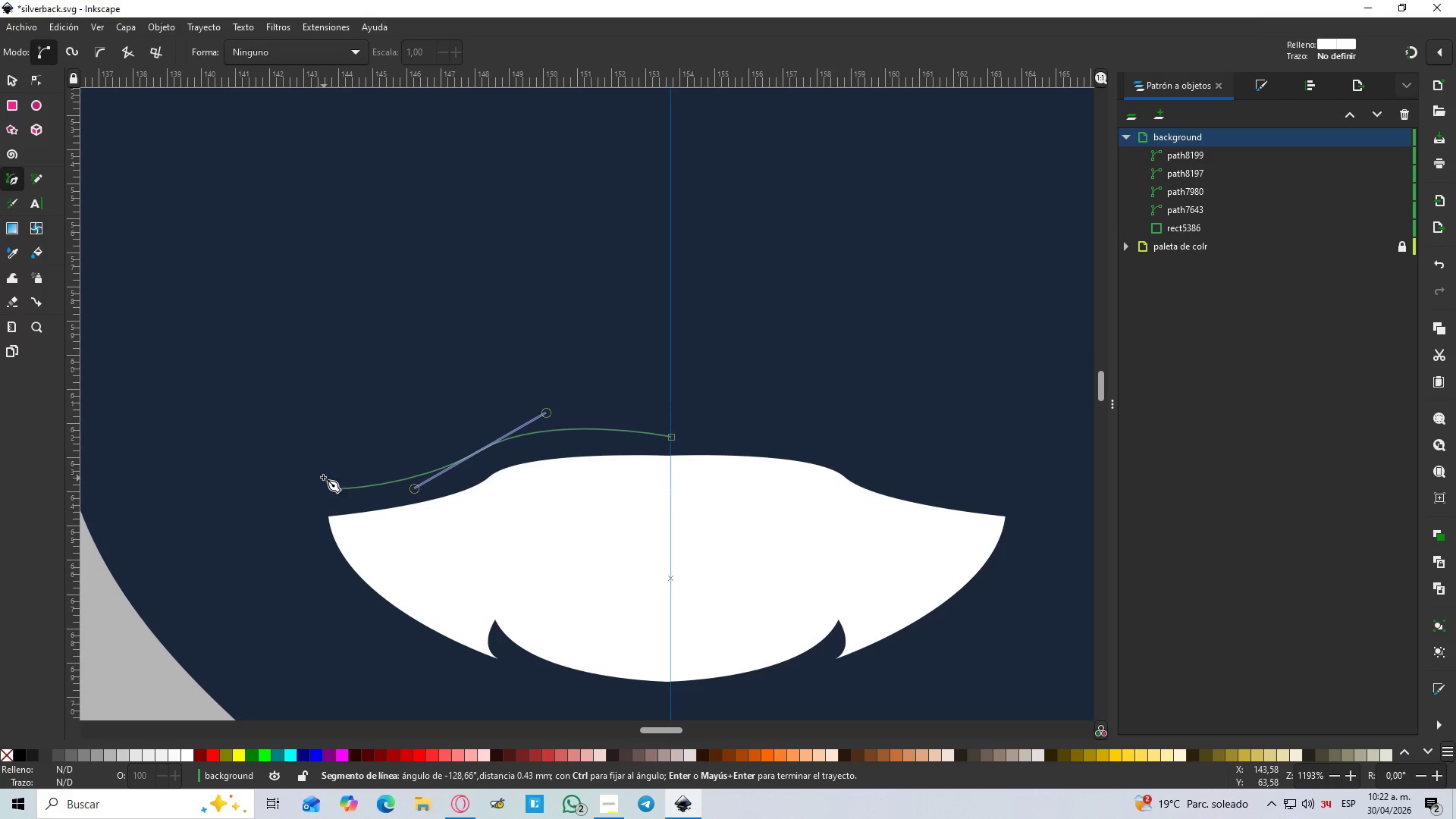 
left_click_drag(start_coordinate=[322, 472], to_coordinate=[325, 457])
 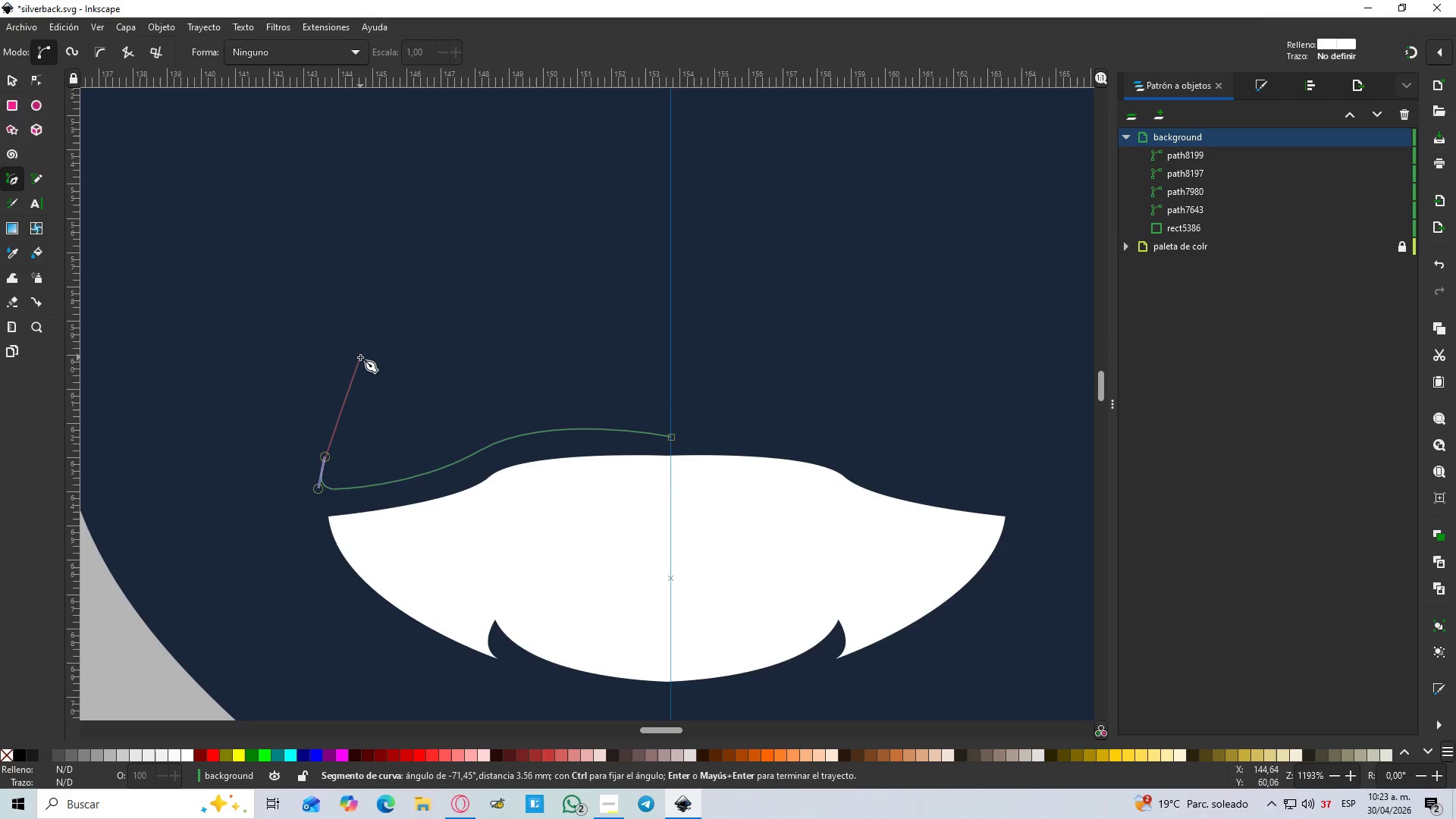 
key(Control+Z)
 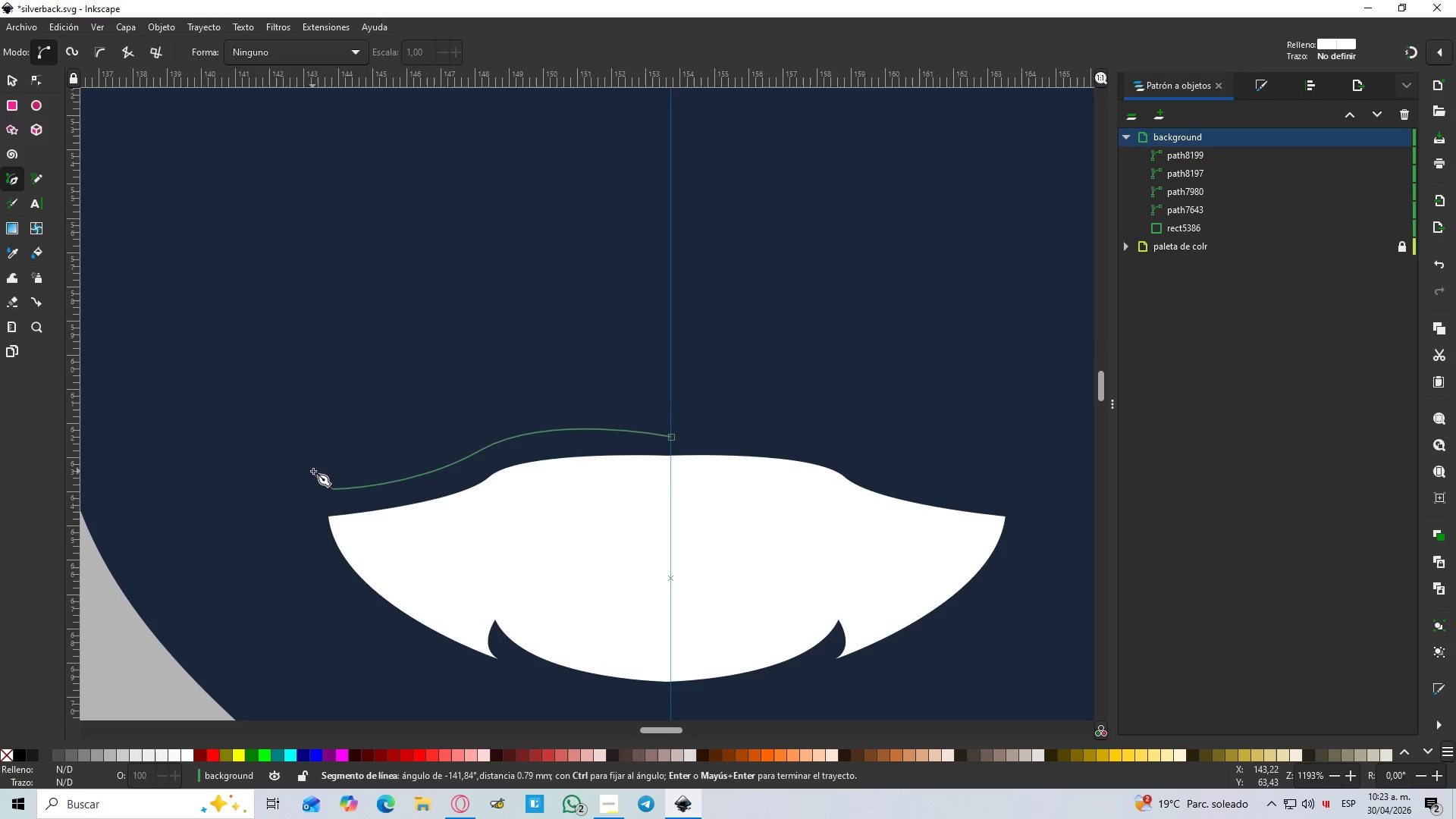 
left_click_drag(start_coordinate=[312, 472], to_coordinate=[314, 453])
 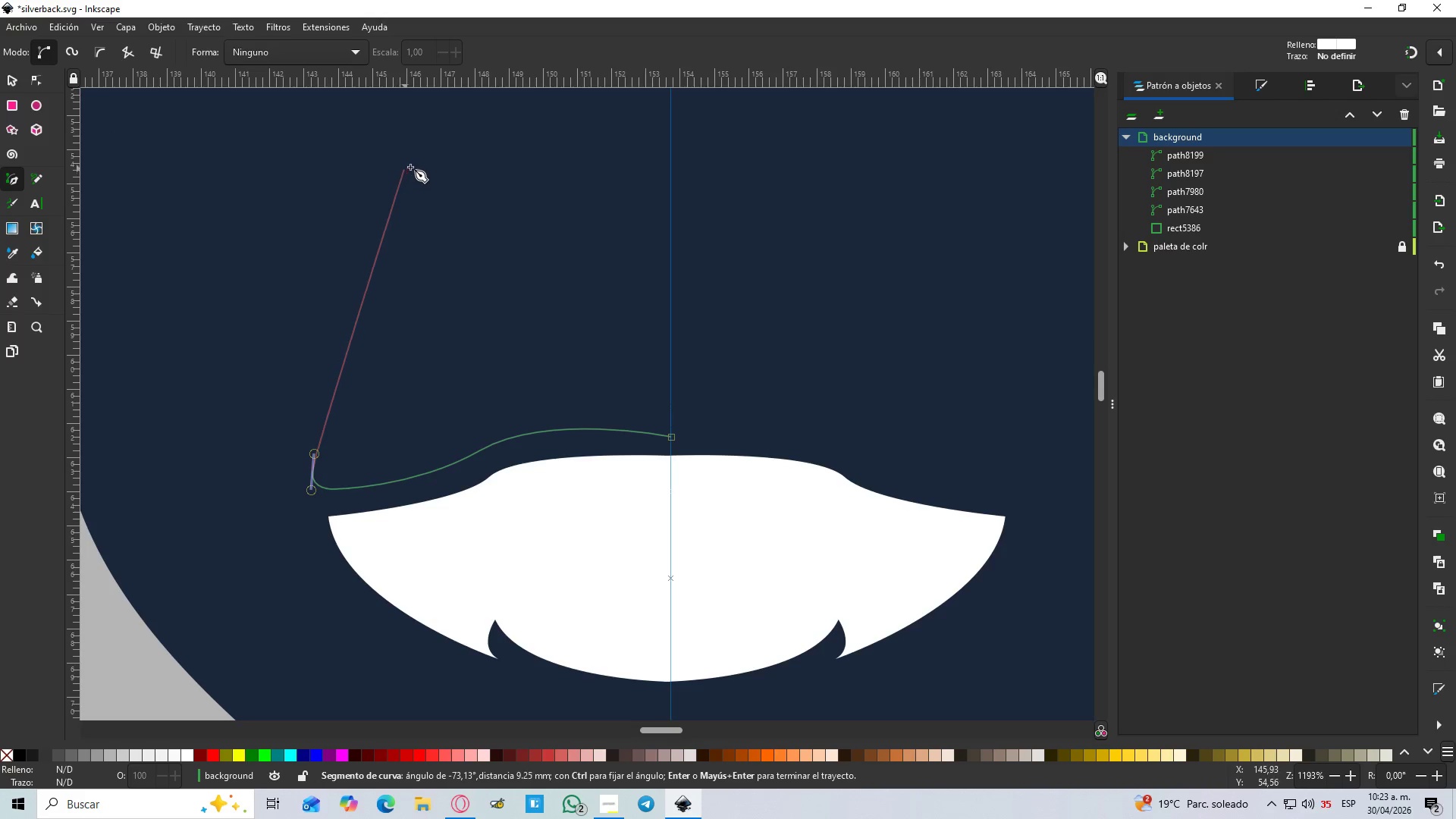 
hold_key(key=ControlLeft, duration=1.01)
scroll: coordinate [416, 166], scroll_direction: down, amount: 1.0
 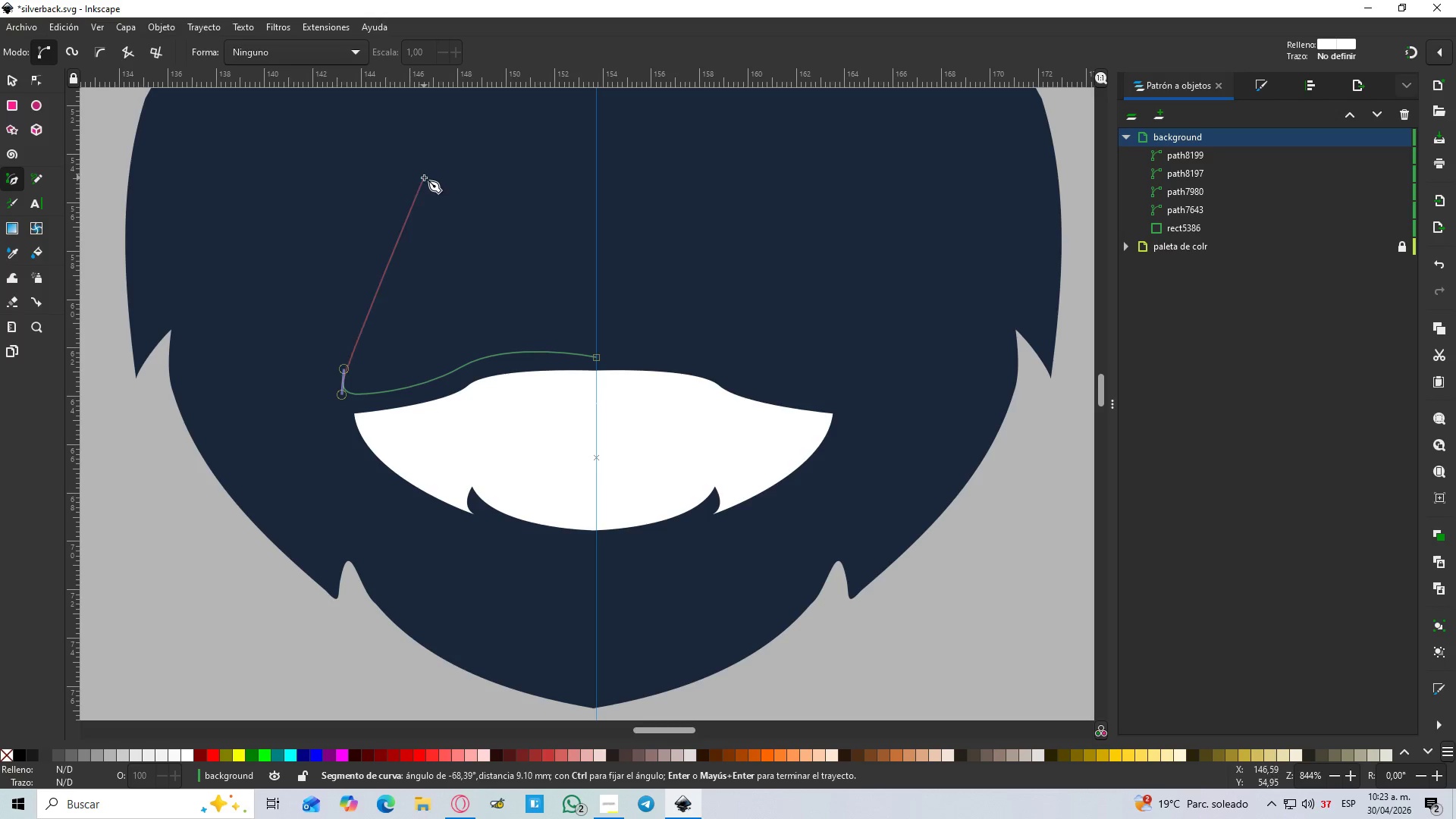 
hold_key(key=Space, duration=0.83)
 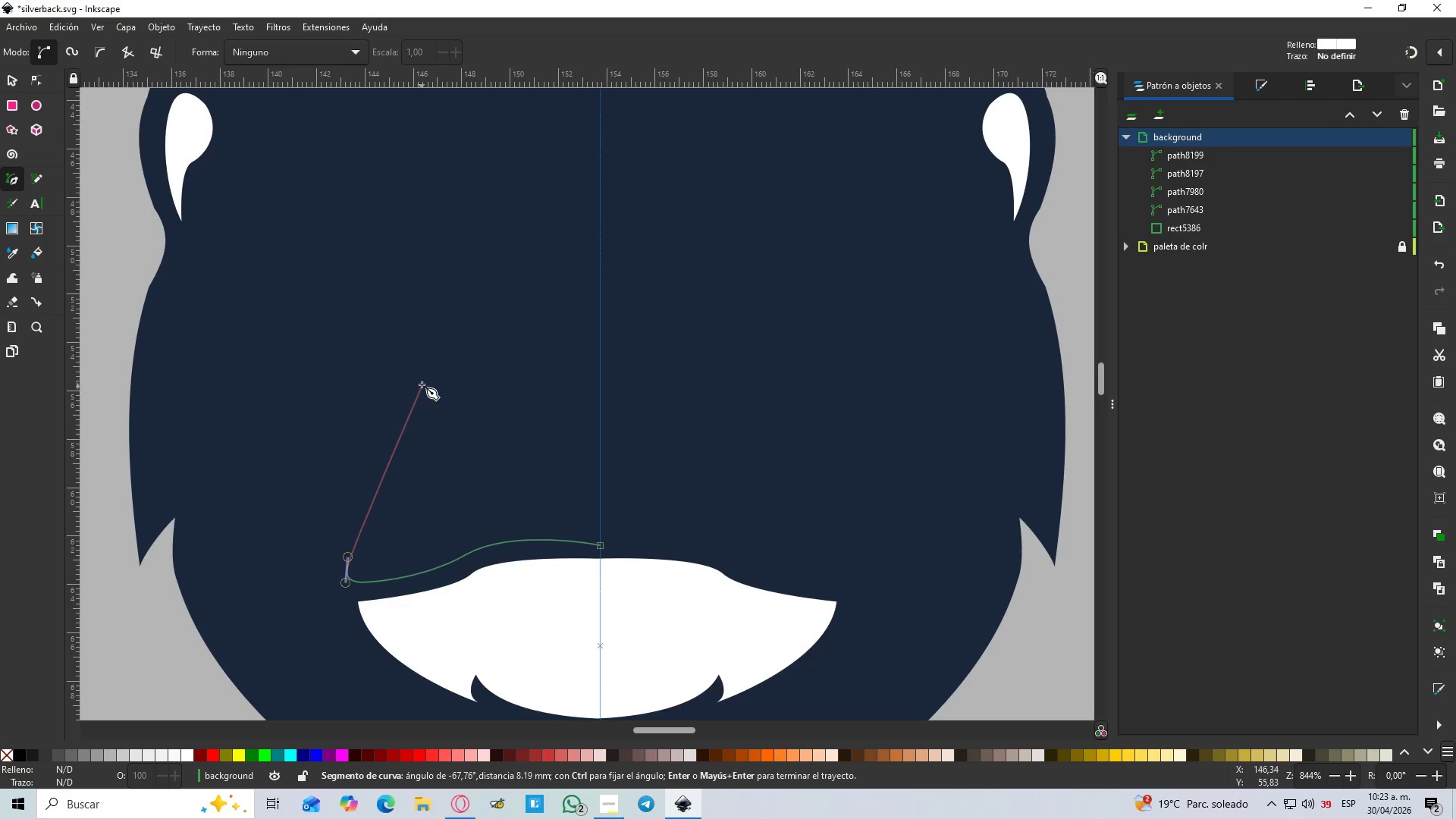 
left_click_drag(start_coordinate=[422, 375], to_coordinate=[492, 309])
 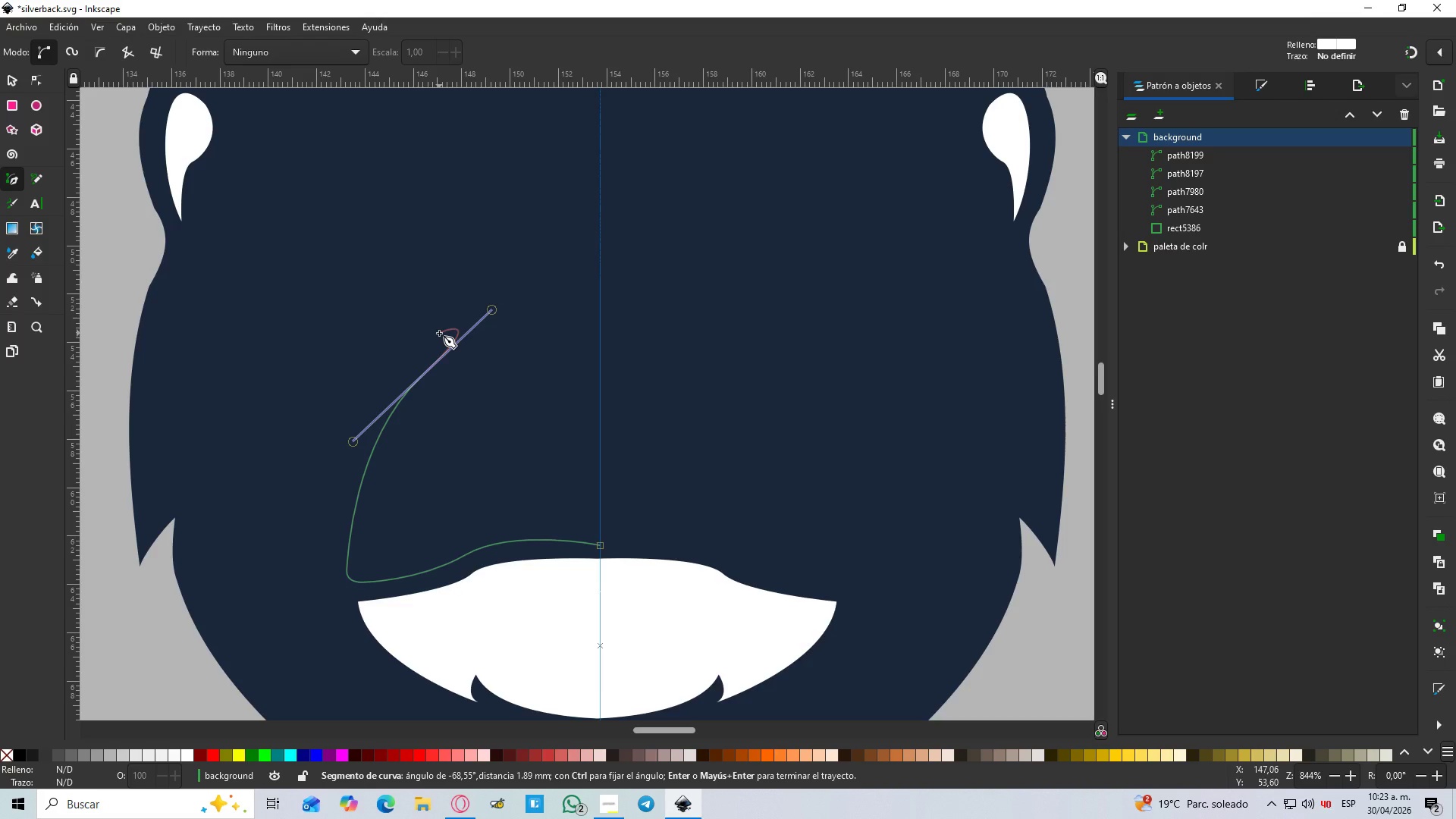 
hold_key(key=ControlLeft, duration=0.52)
scroll: coordinate [439, 333], scroll_direction: up, amount: 1.0
 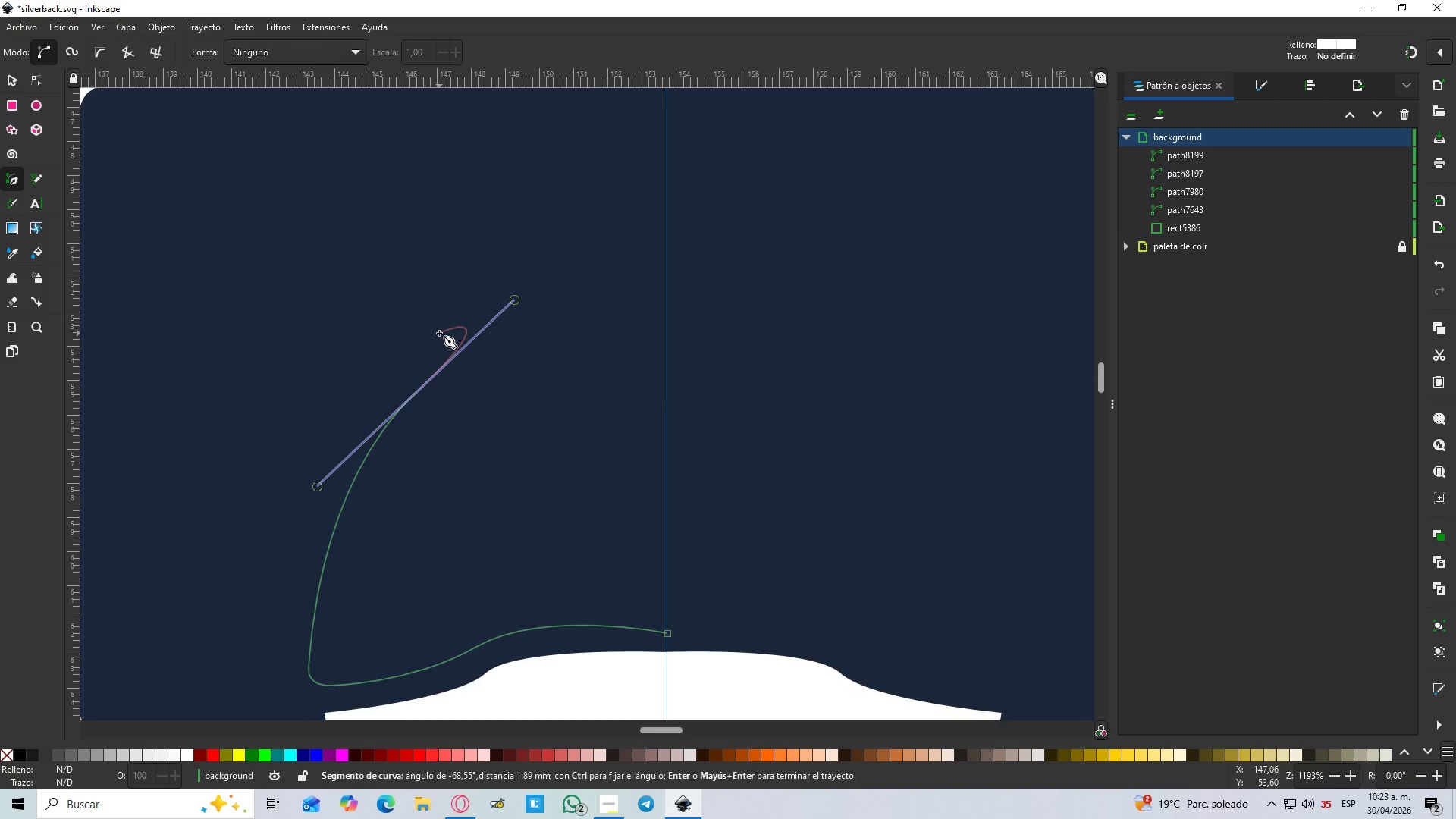 
key(Shift+L)
 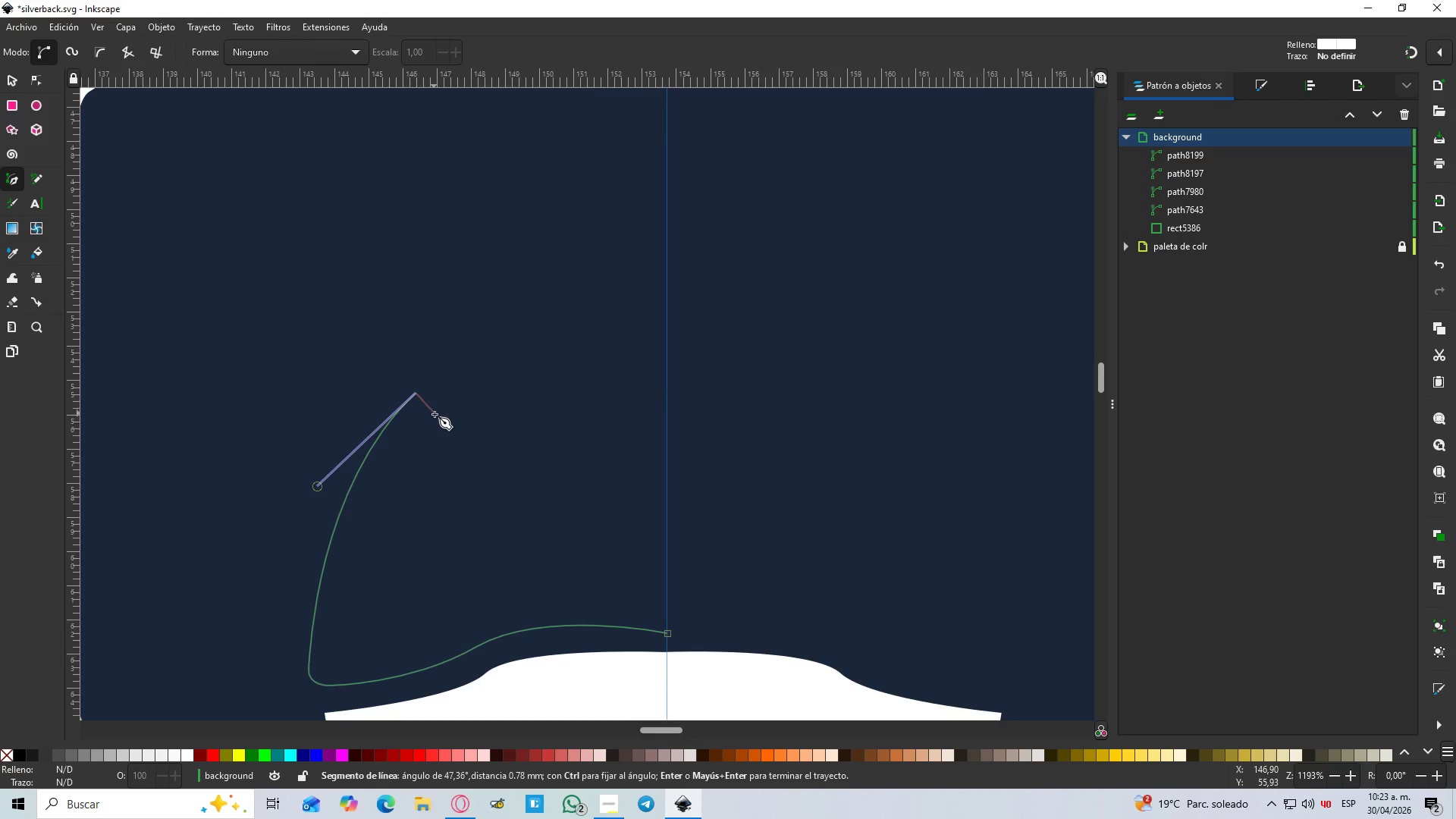 
left_click_drag(start_coordinate=[461, 429], to_coordinate=[483, 429])
 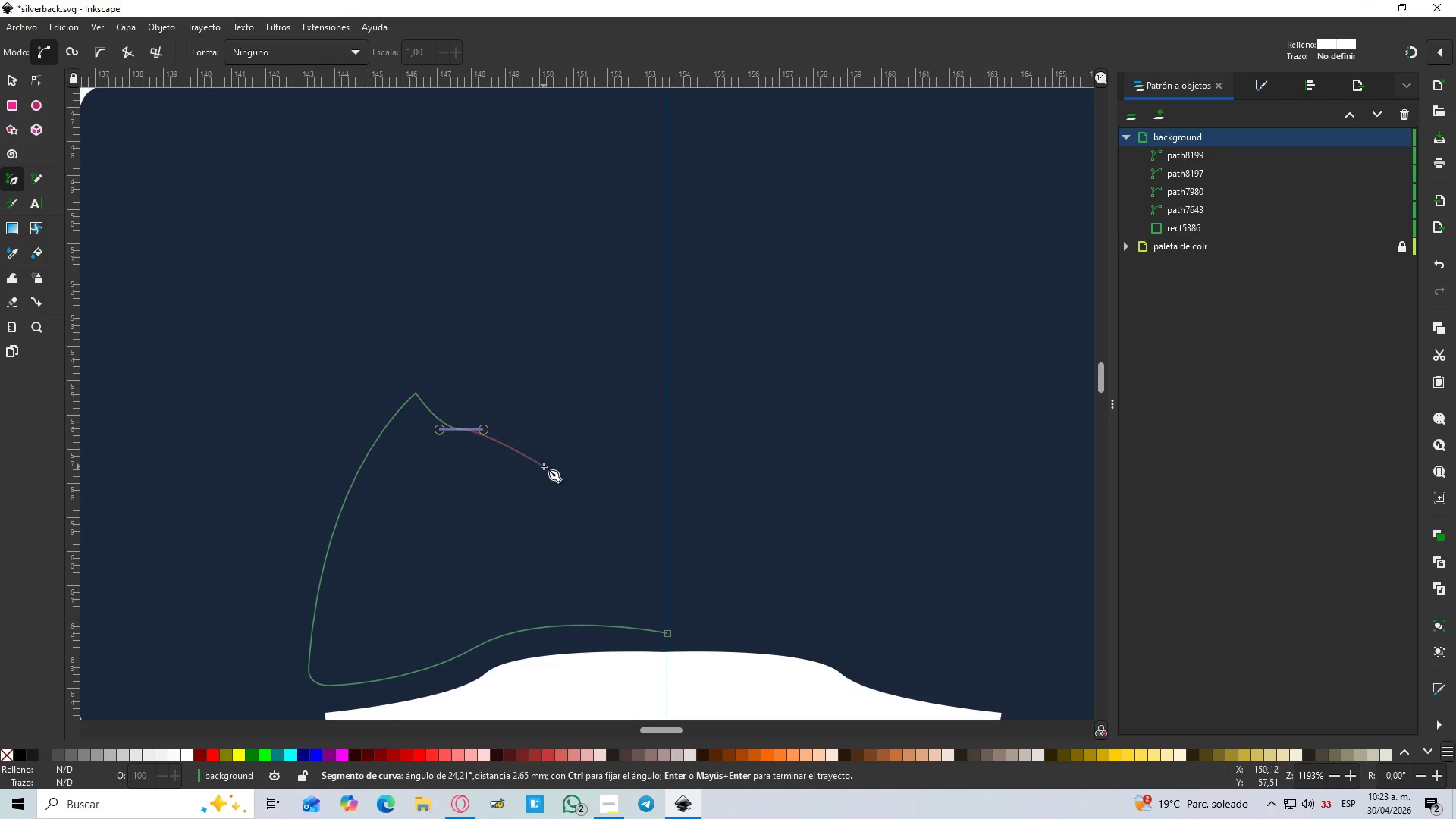 
key(Shift+L)
 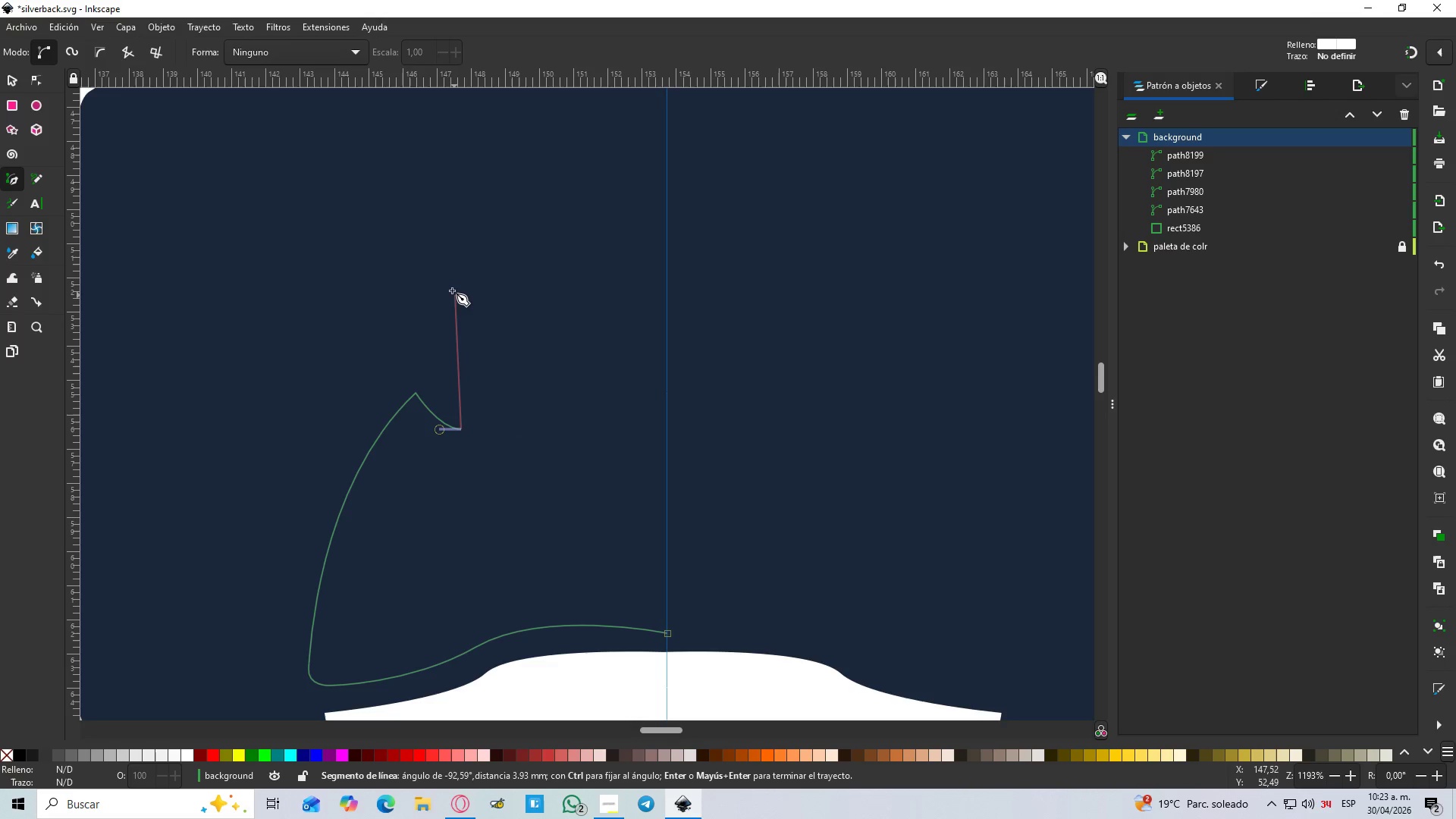 
left_click_drag(start_coordinate=[456, 282], to_coordinate=[527, 203])
 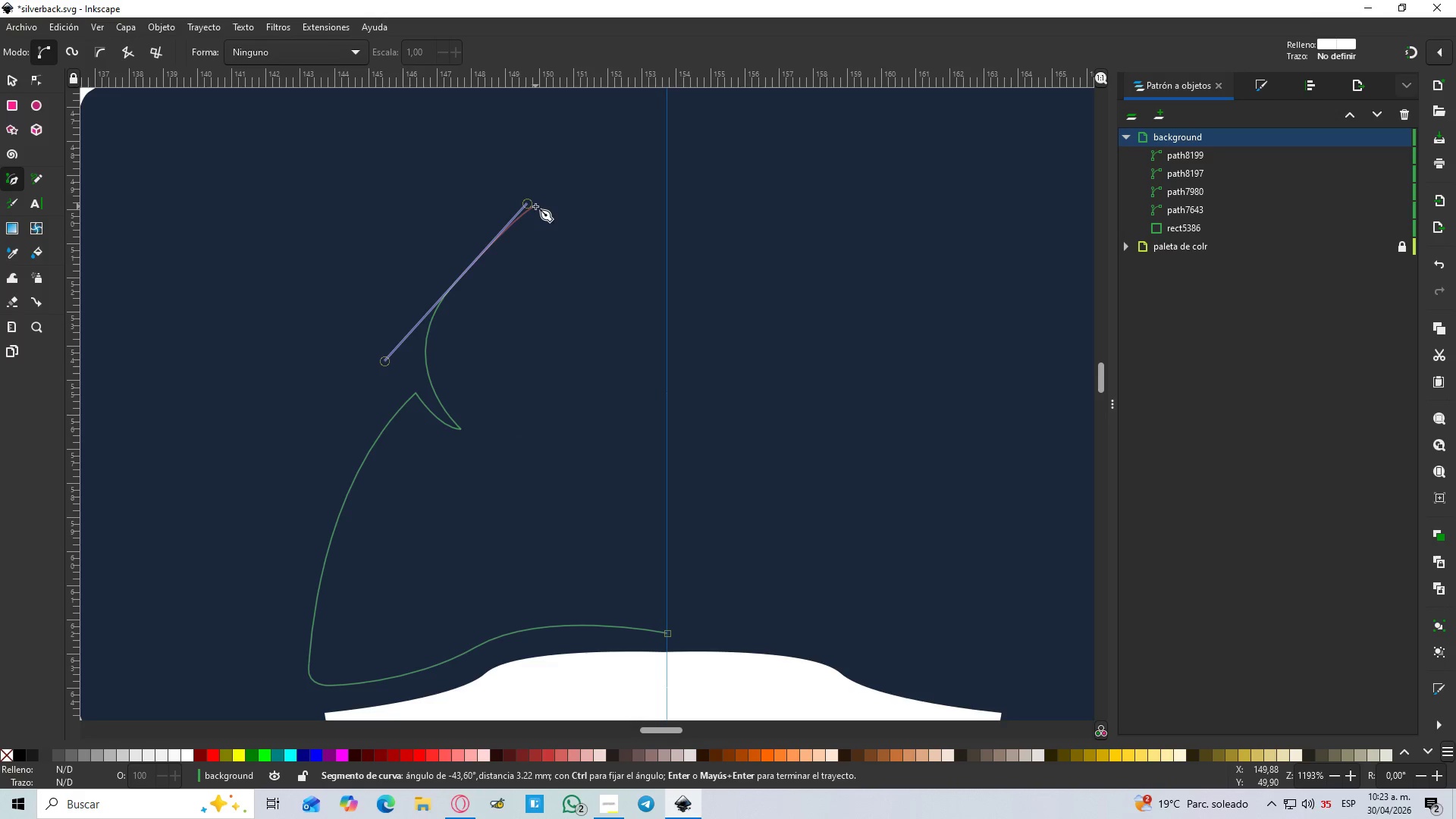 
key(Shift+L)
 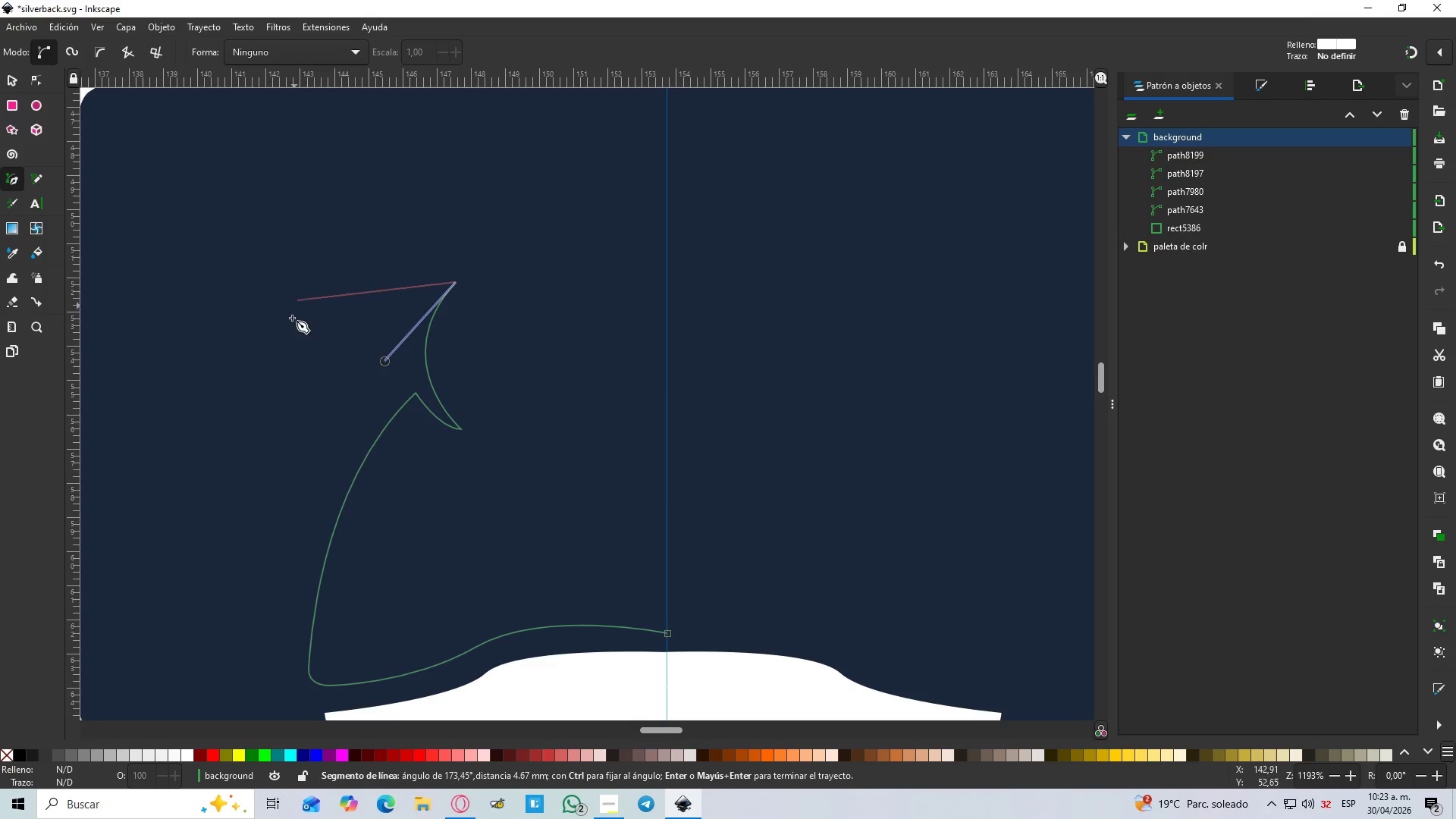 
left_click_drag(start_coordinate=[307, 355], to_coordinate=[275, 432])
 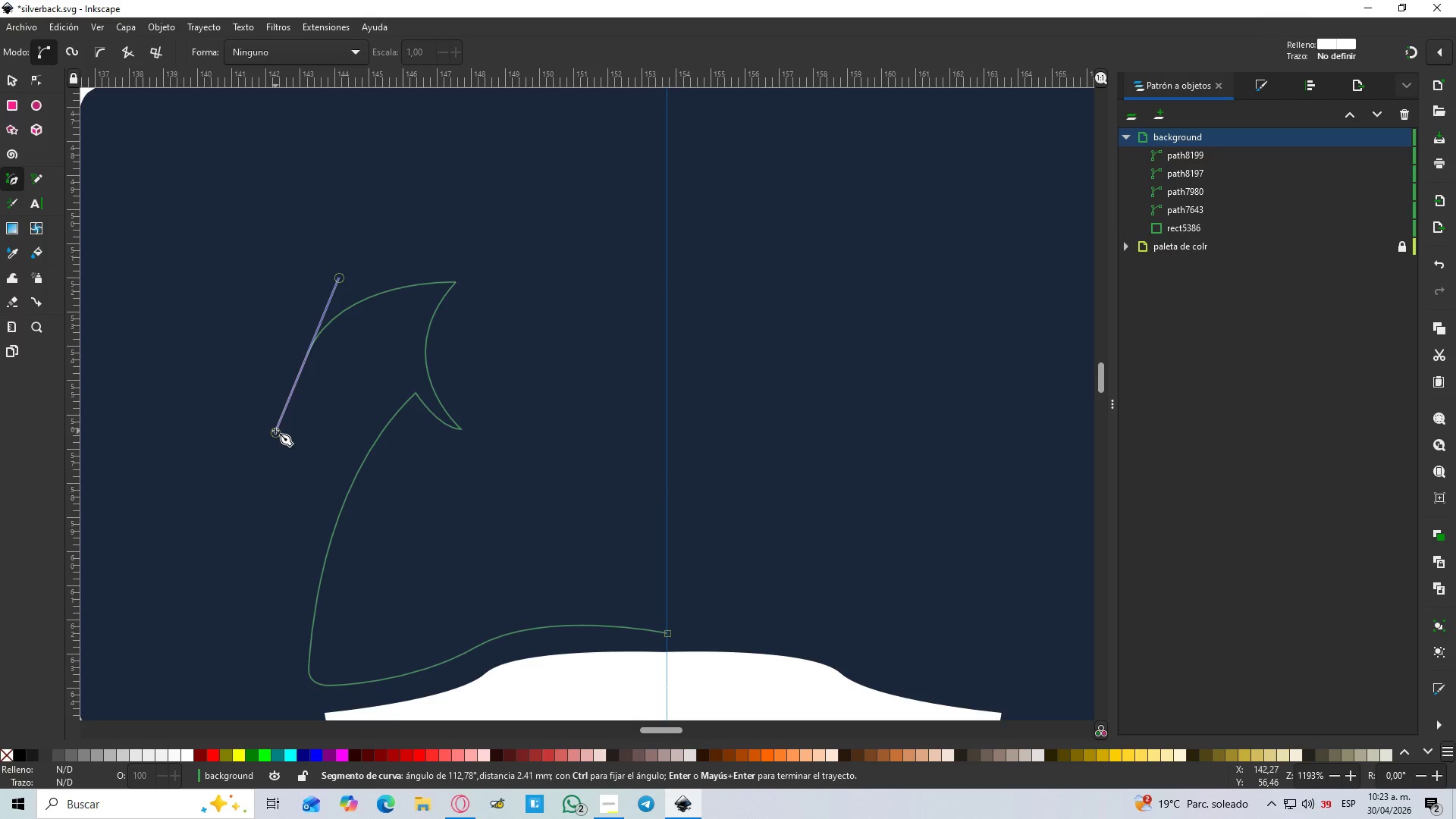 
key(Shift+L)
 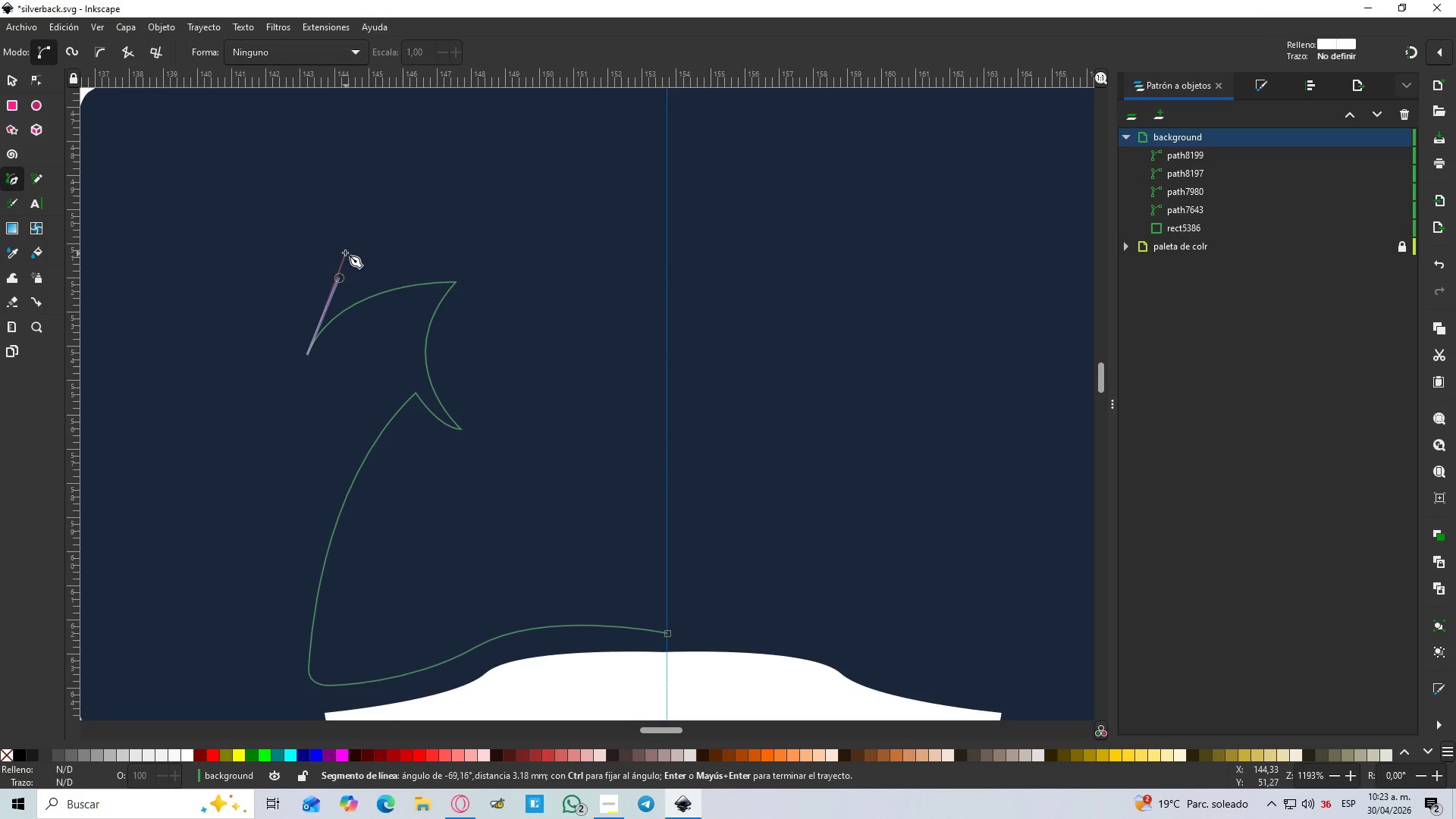 
left_click_drag(start_coordinate=[364, 254], to_coordinate=[412, 218])
 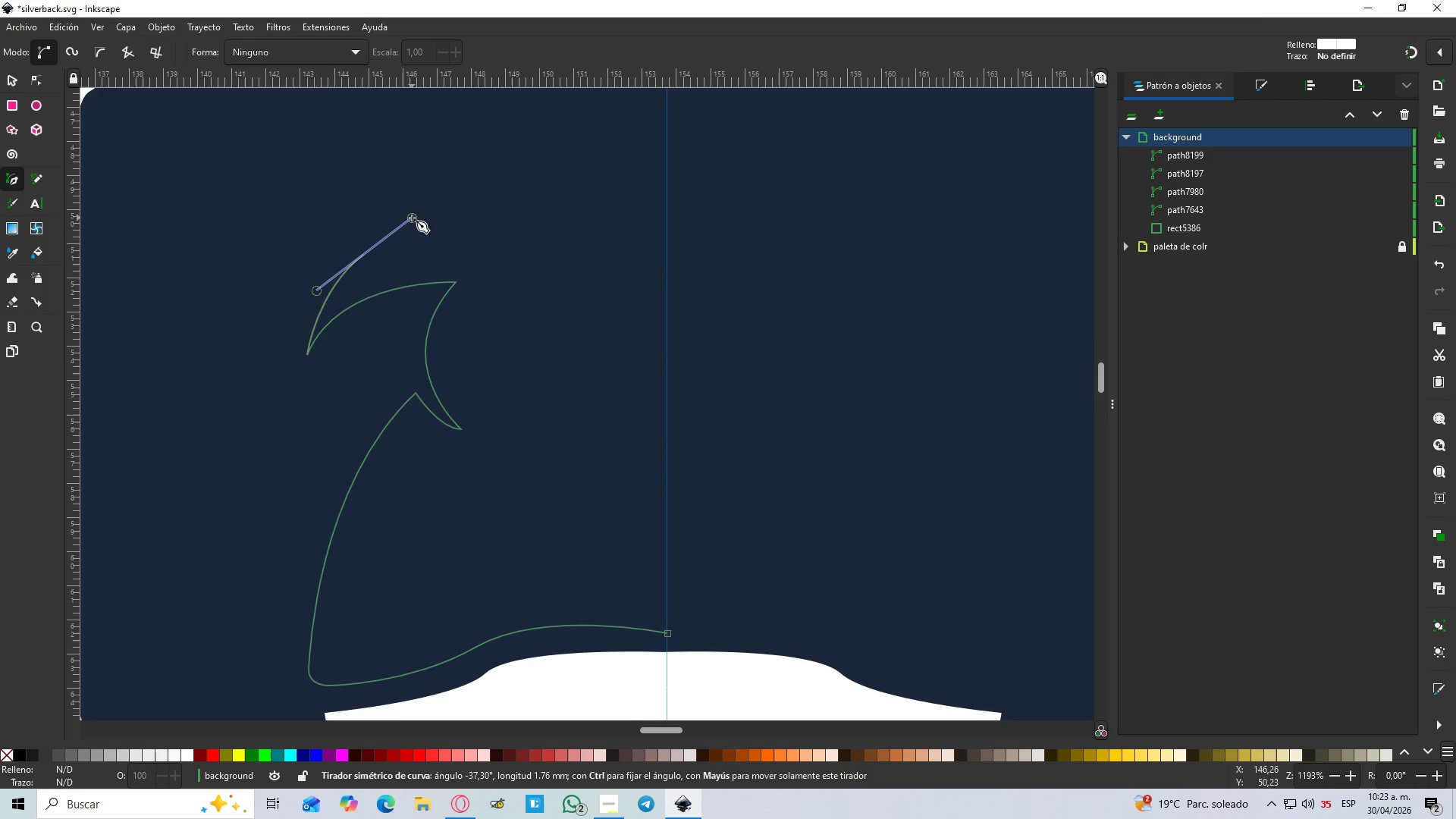 
hold_key(key=Space, duration=0.62)
 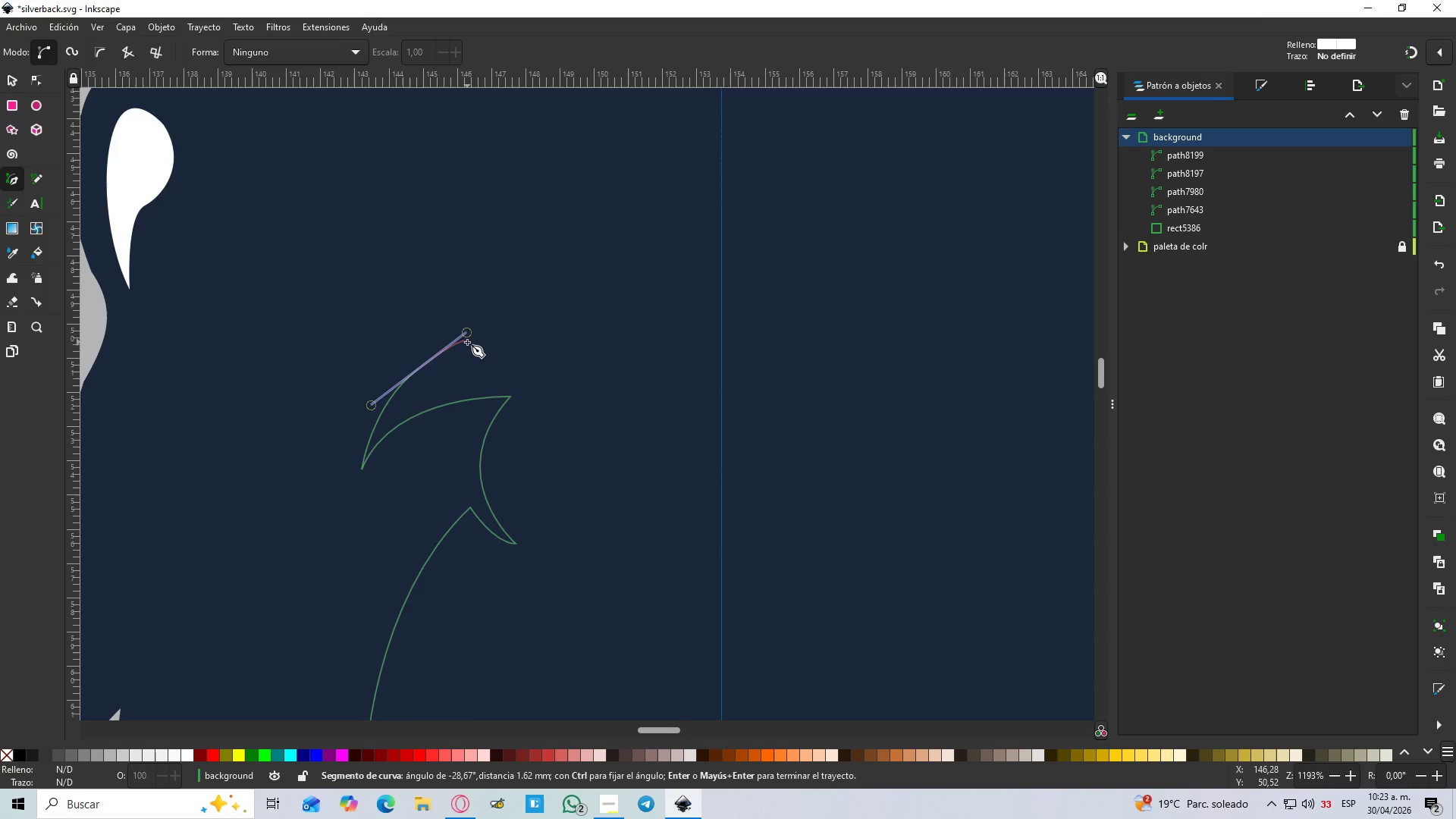 
key(Shift+L)
 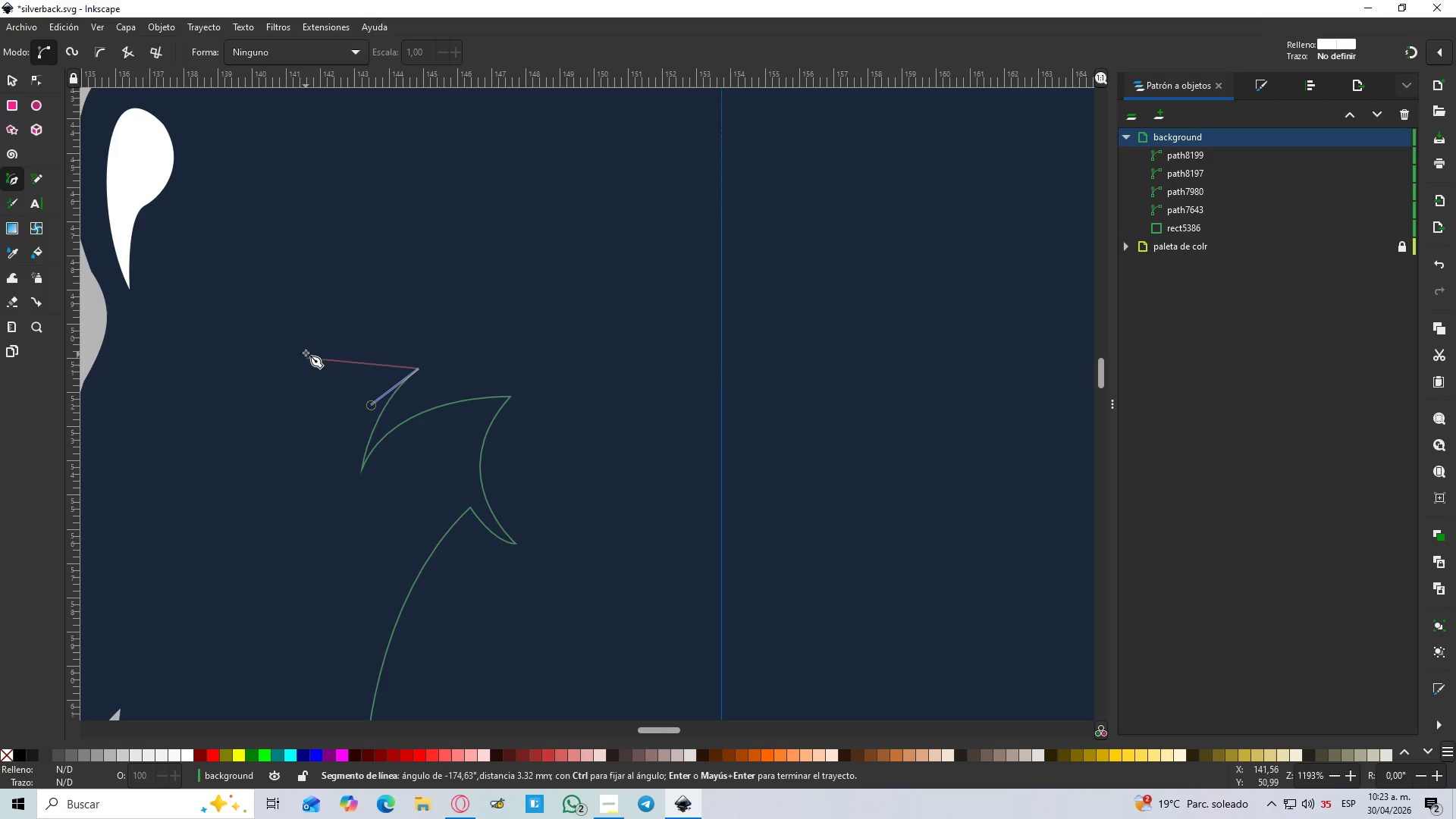 
left_click_drag(start_coordinate=[284, 331], to_coordinate=[255, 243])
 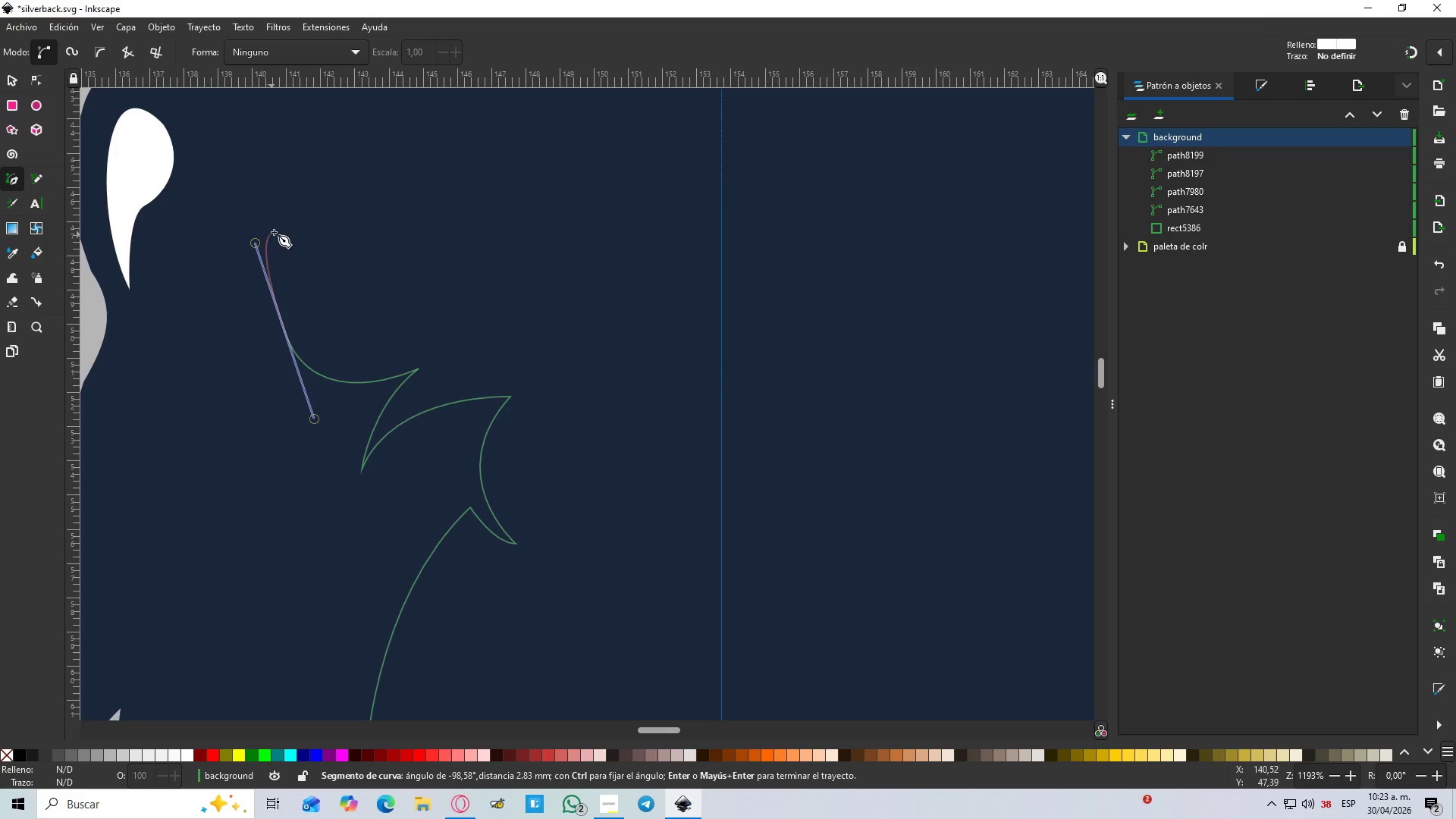 
hold_key(key=Space, duration=0.58)
 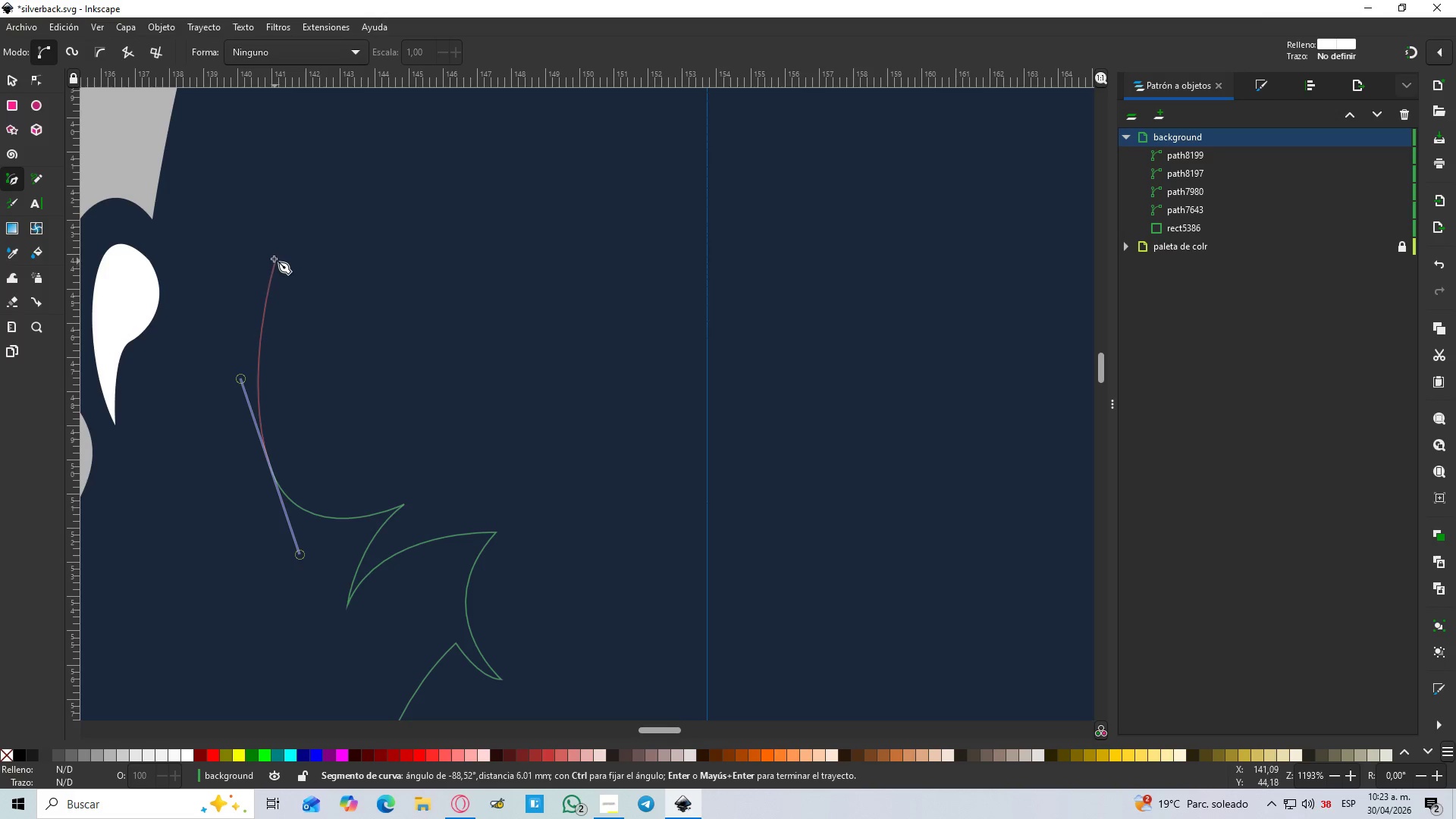 
wait(6.78)
 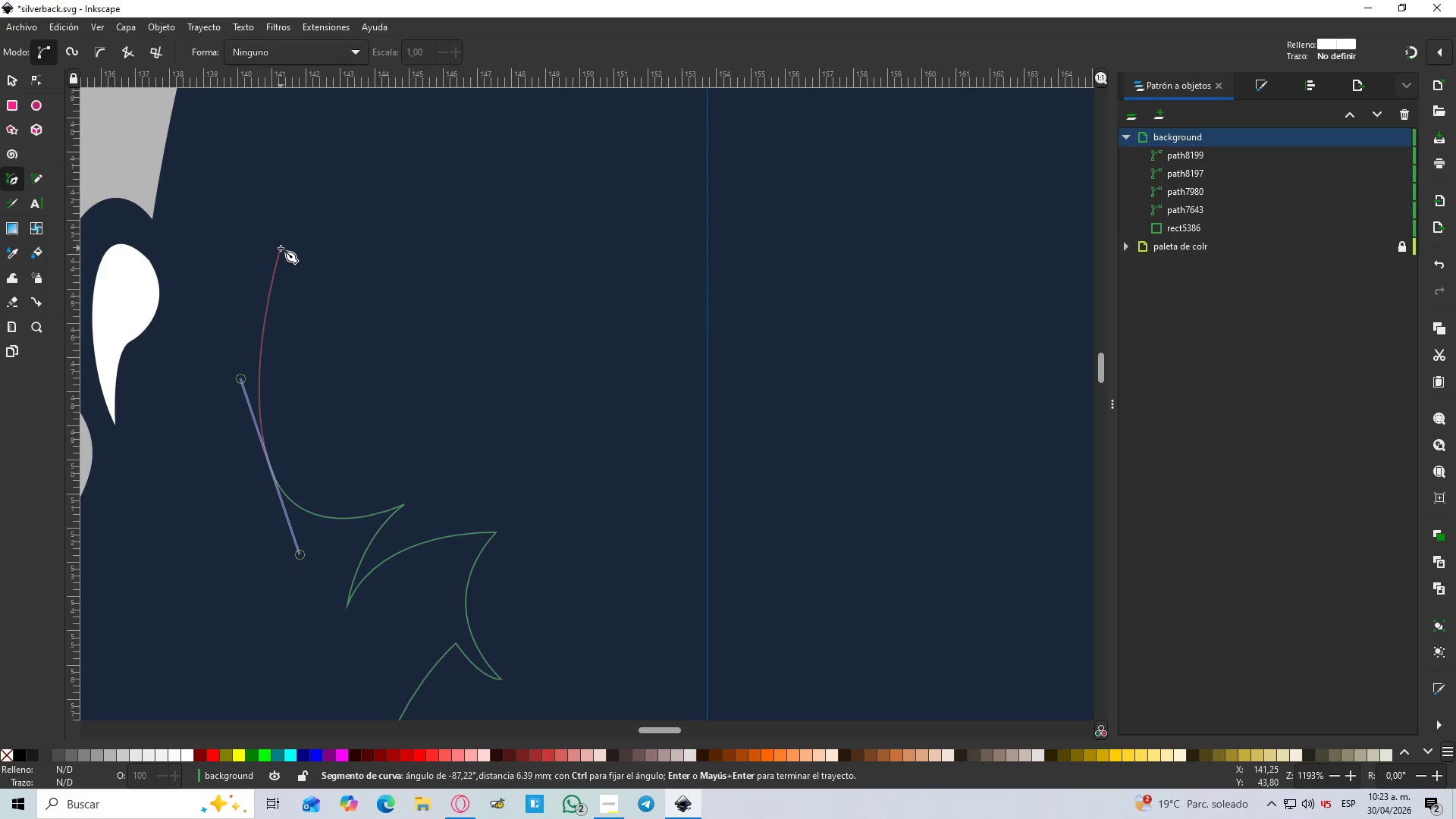 
left_click_drag(start_coordinate=[270, 242], to_coordinate=[332, 181])
 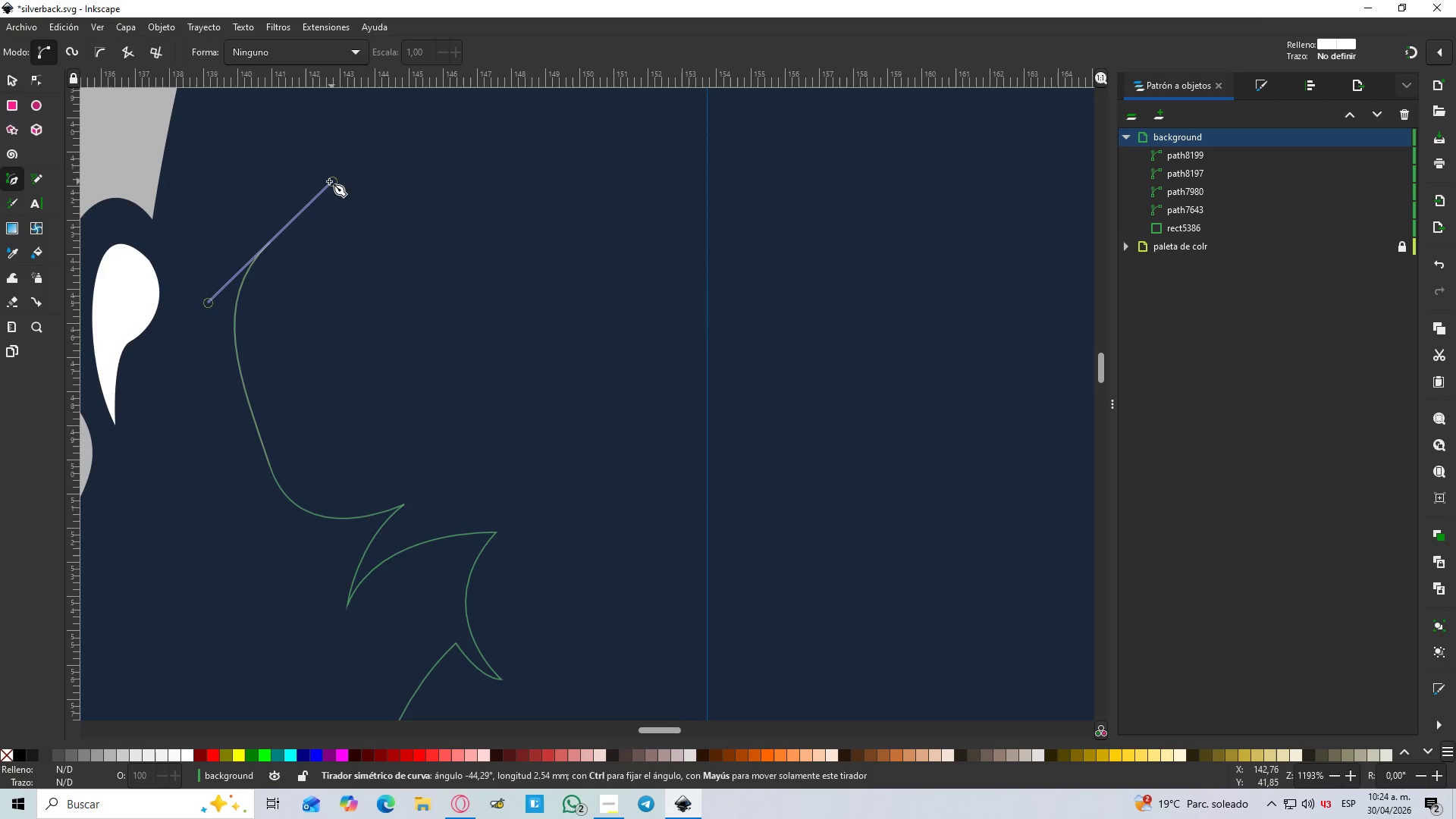 
key(Control+Z)
 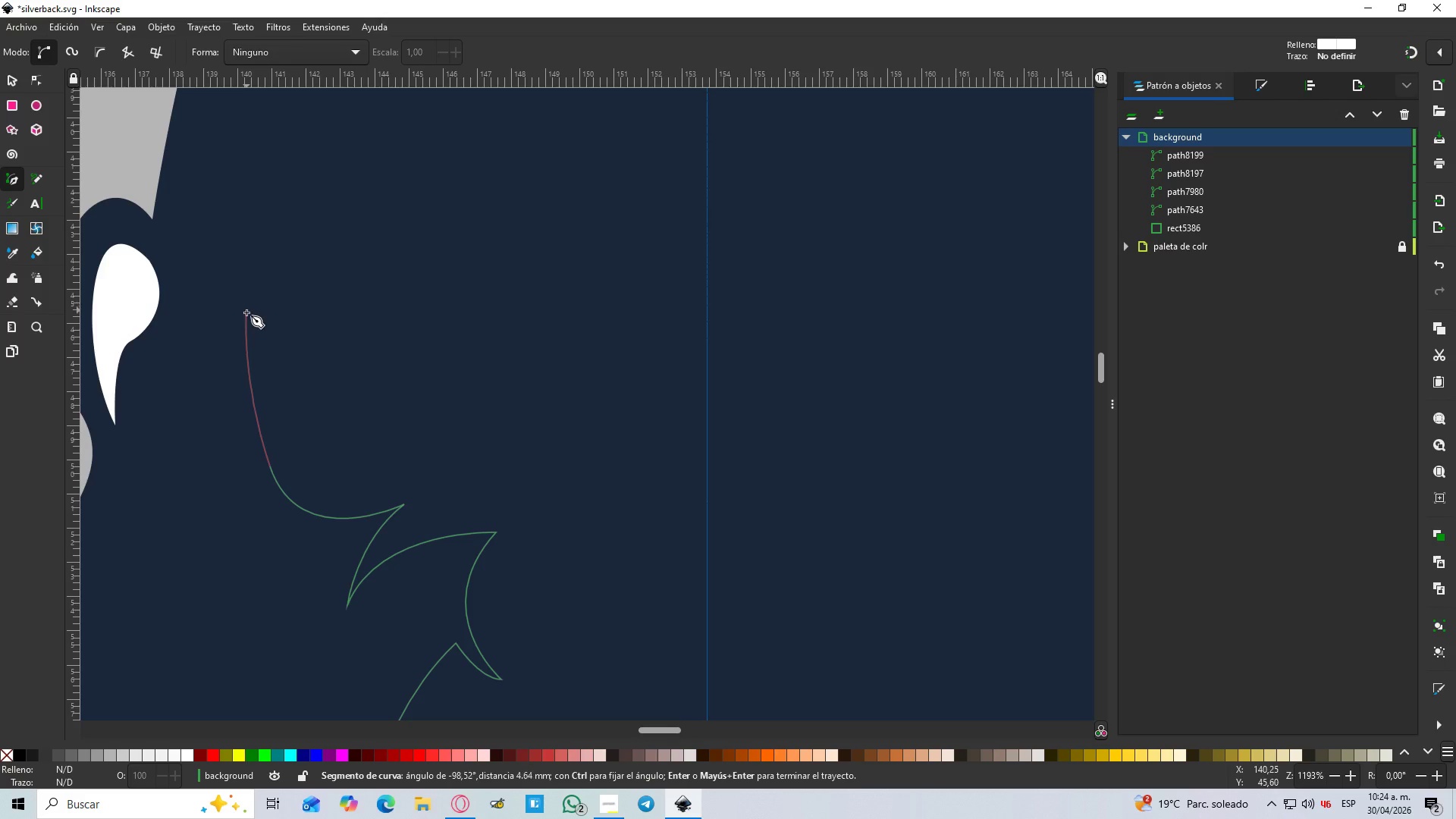 
left_click_drag(start_coordinate=[245, 346], to_coordinate=[256, 231])
 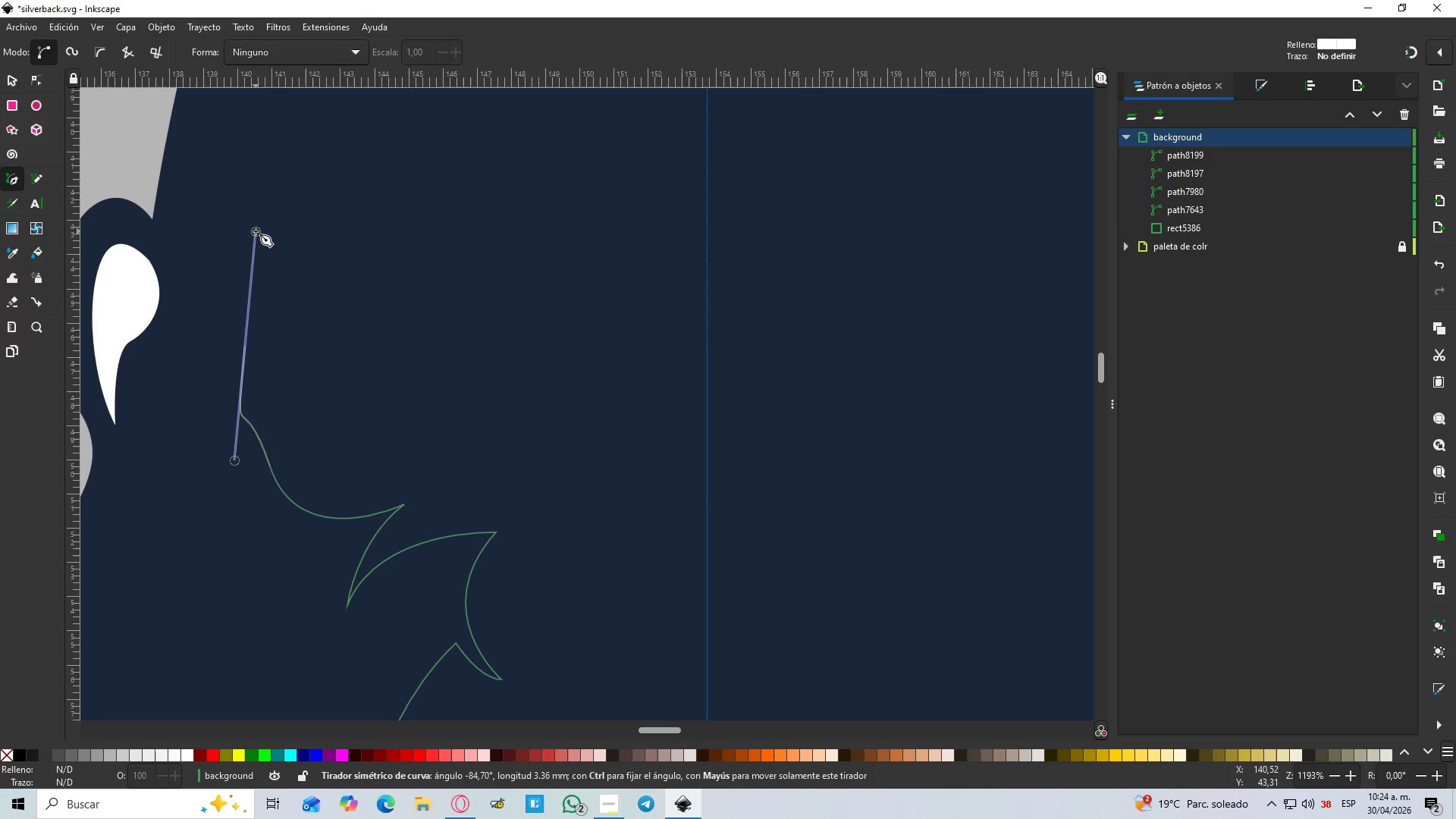 
key(Control+Z)
 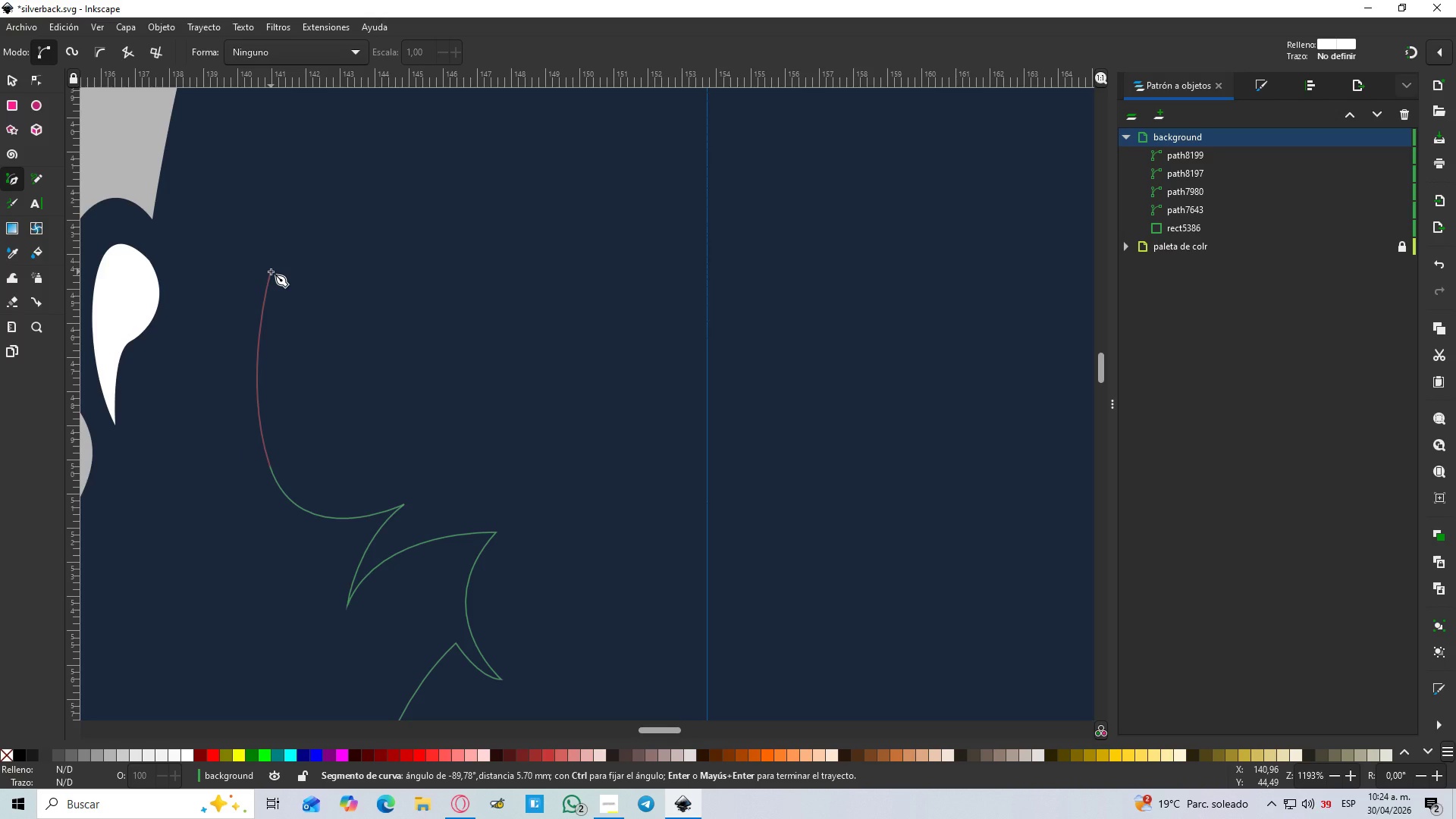 
left_click([271, 271])
 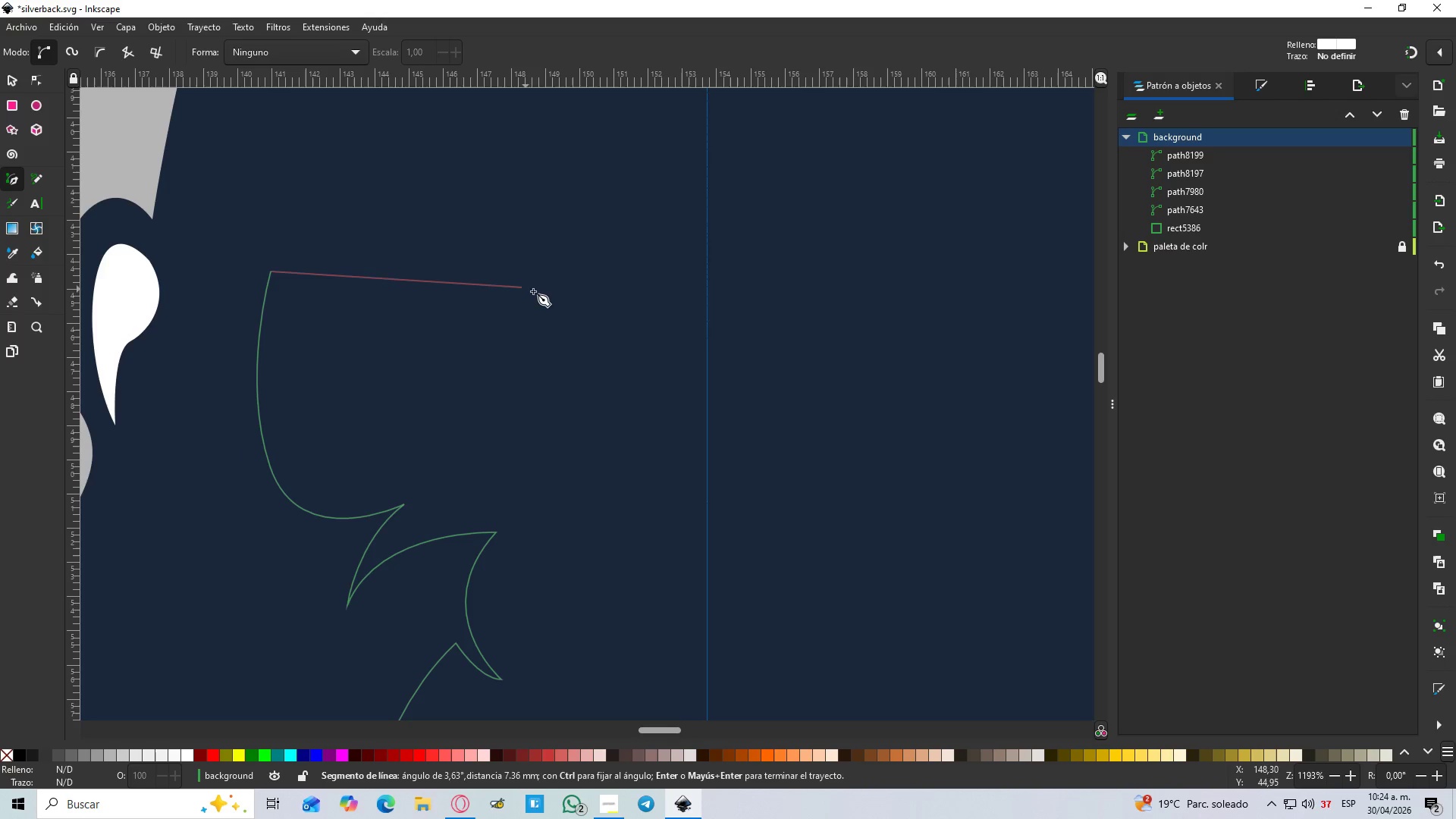 
left_click_drag(start_coordinate=[560, 302], to_coordinate=[826, 522])
 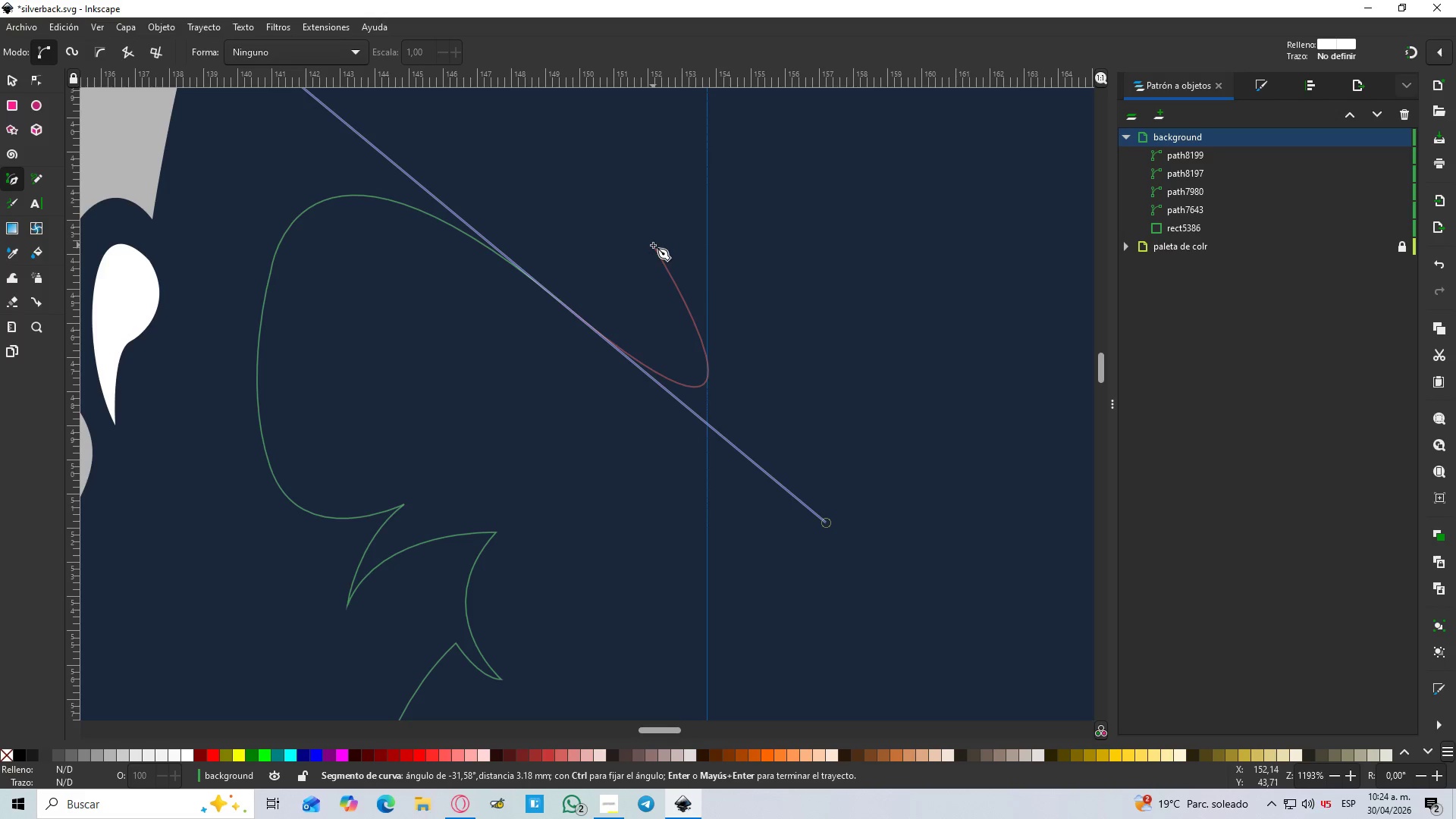 
key(Shift+L)
 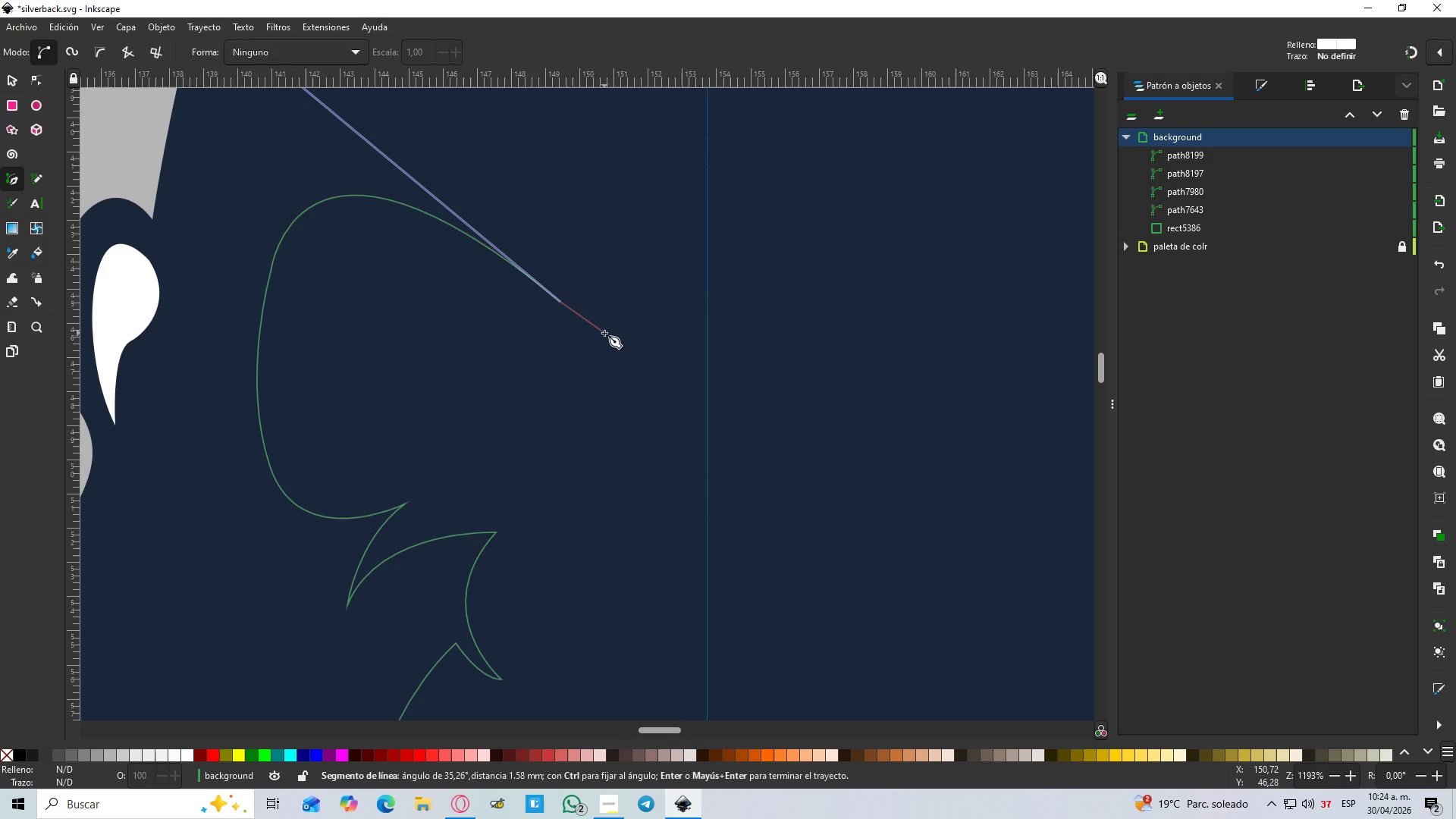 
wait(6.23)
 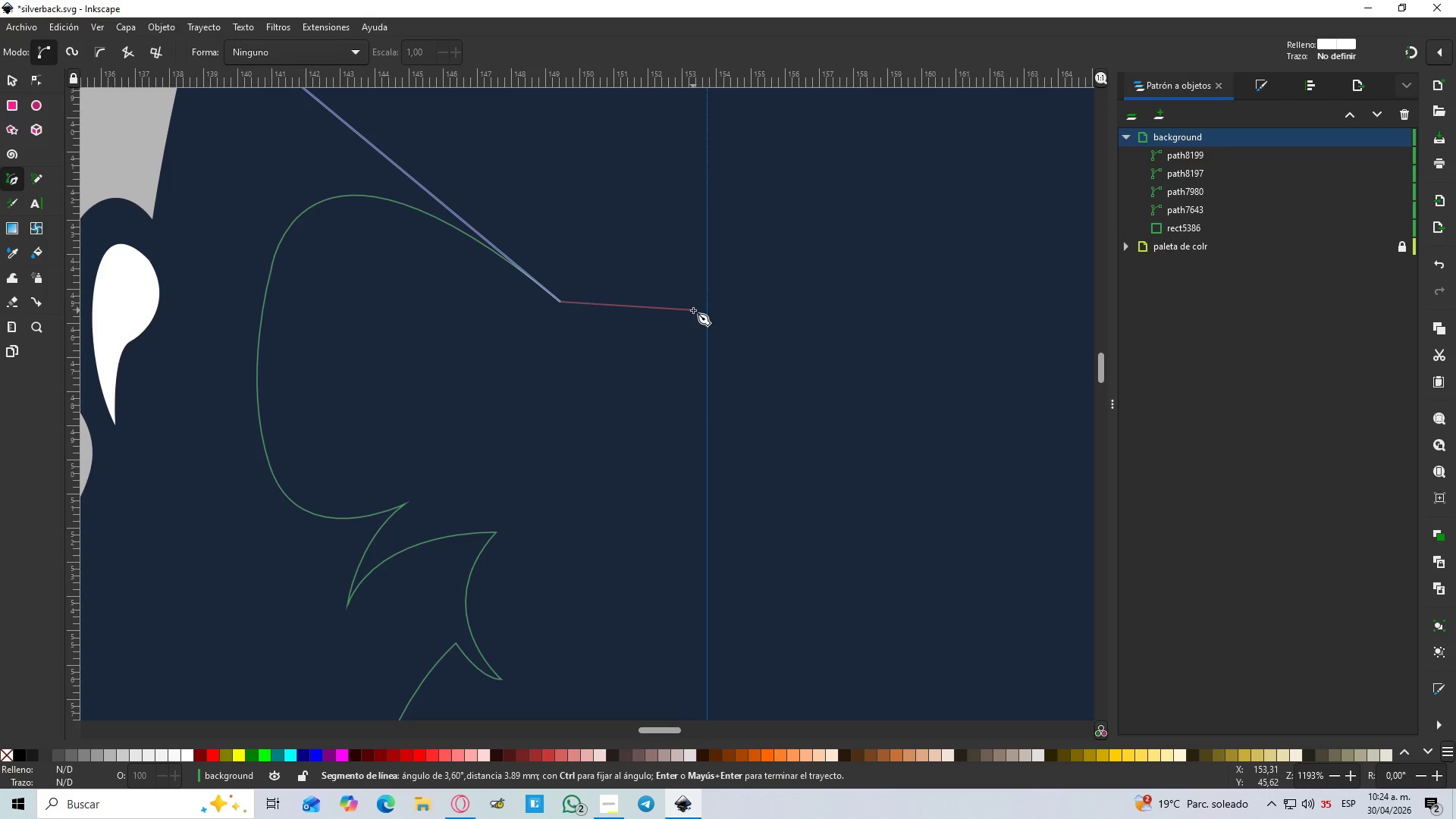 
left_click_drag(start_coordinate=[533, 185], to_coordinate=[430, 152])
 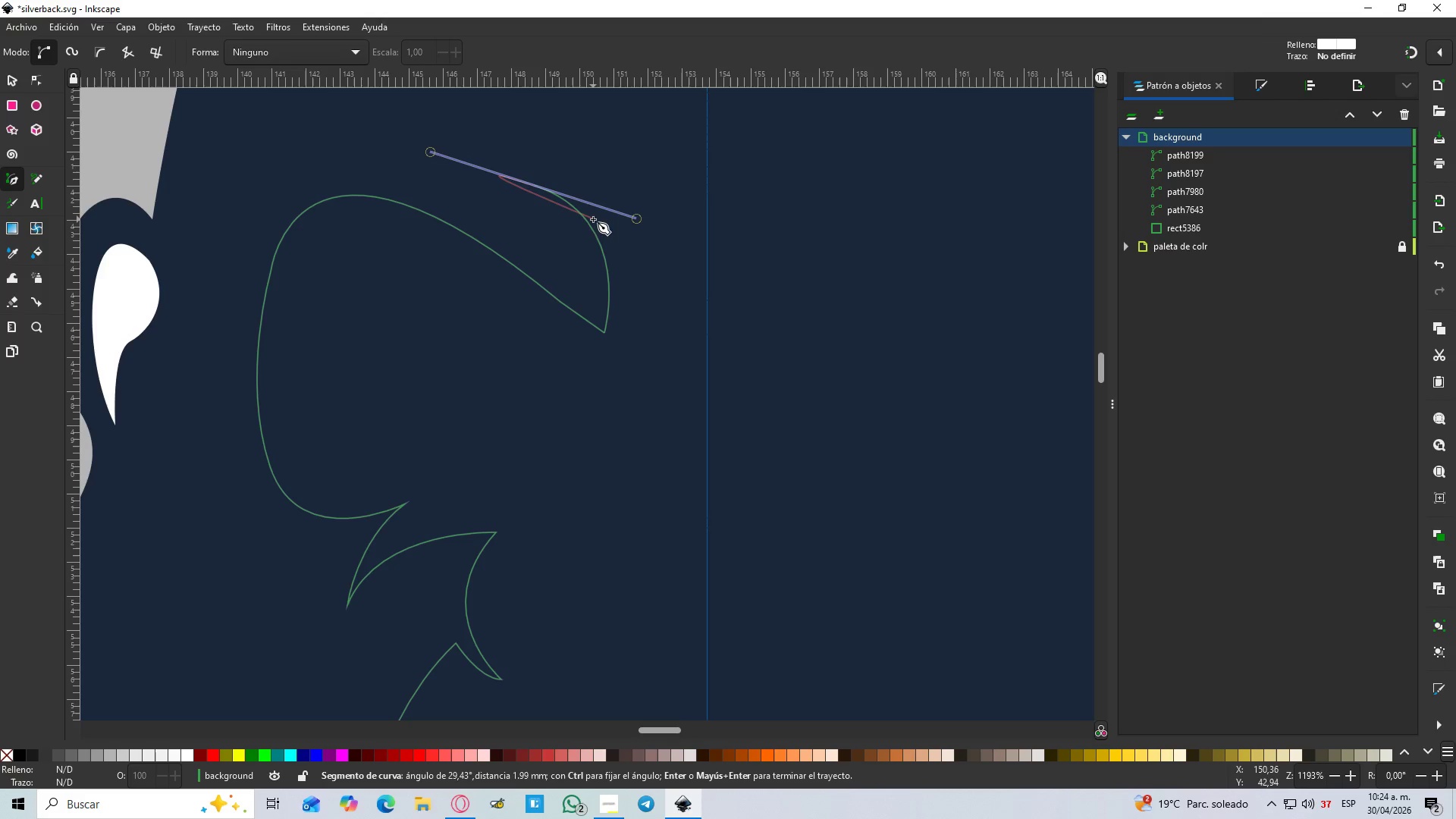 
key(Shift+L)
 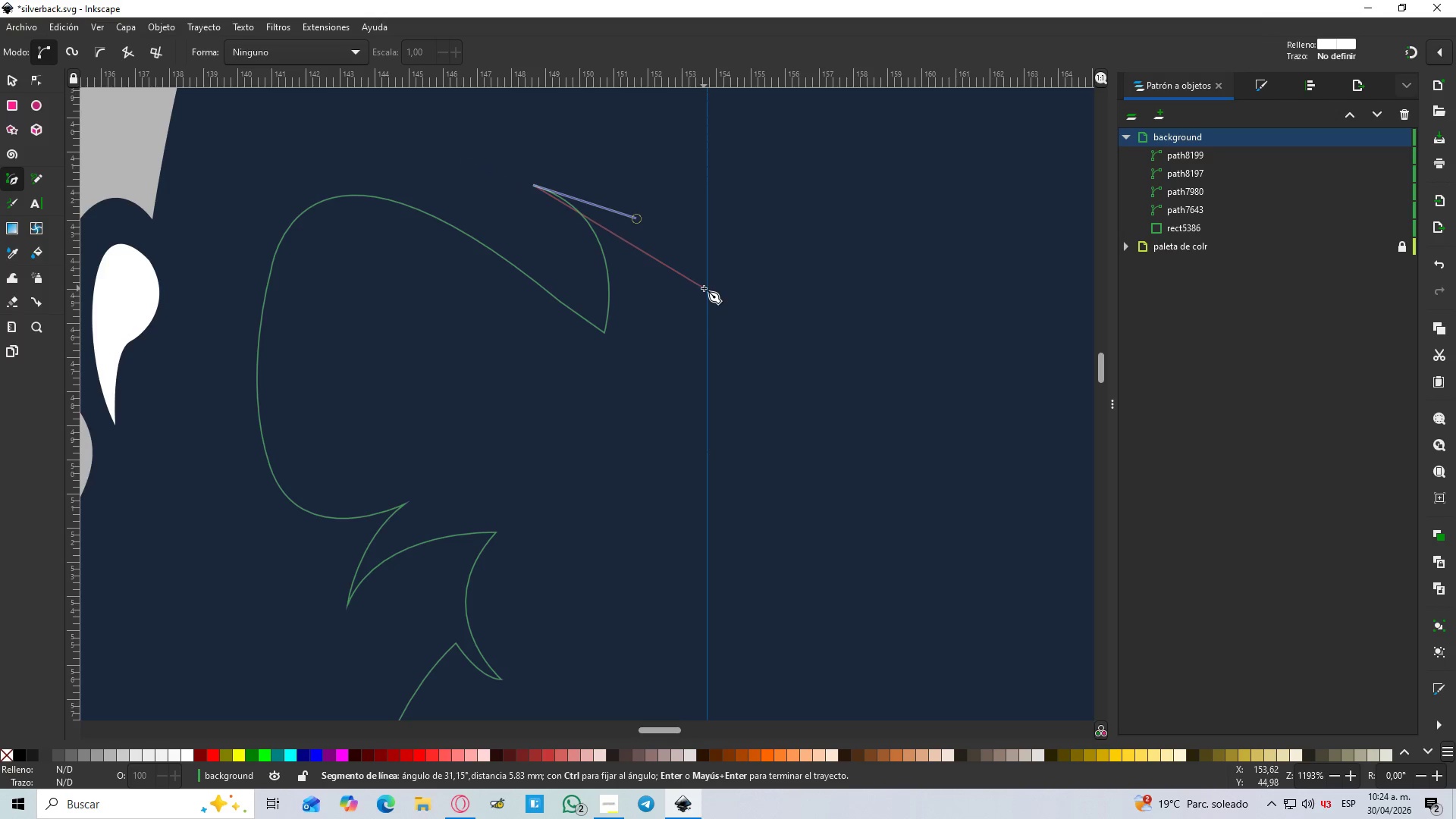 
left_click_drag(start_coordinate=[707, 290], to_coordinate=[747, 367])
 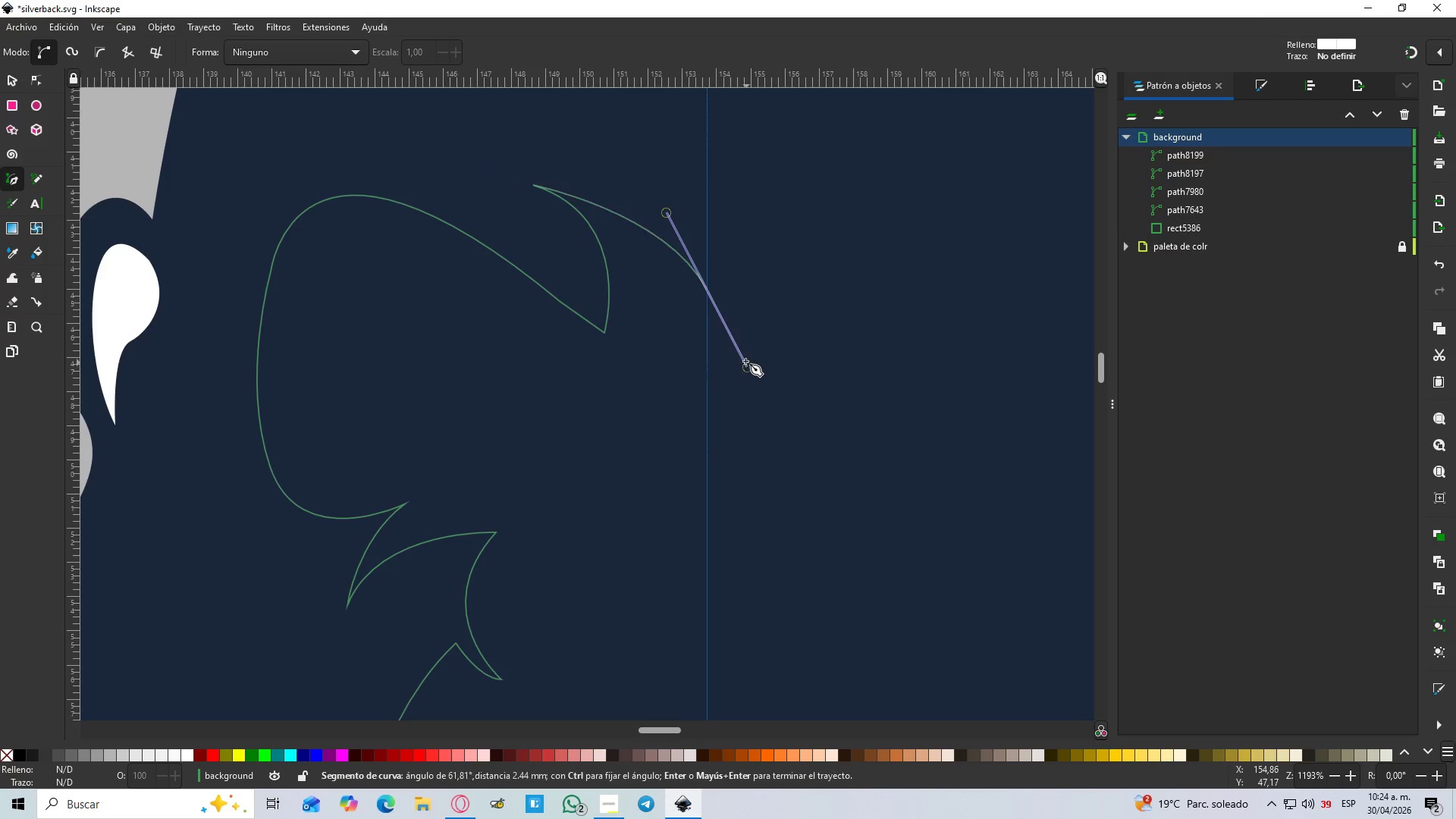 
hold_key(key=ControlLeft, duration=1.53)
scroll: coordinate [743, 356], scroll_direction: down, amount: 4.0
 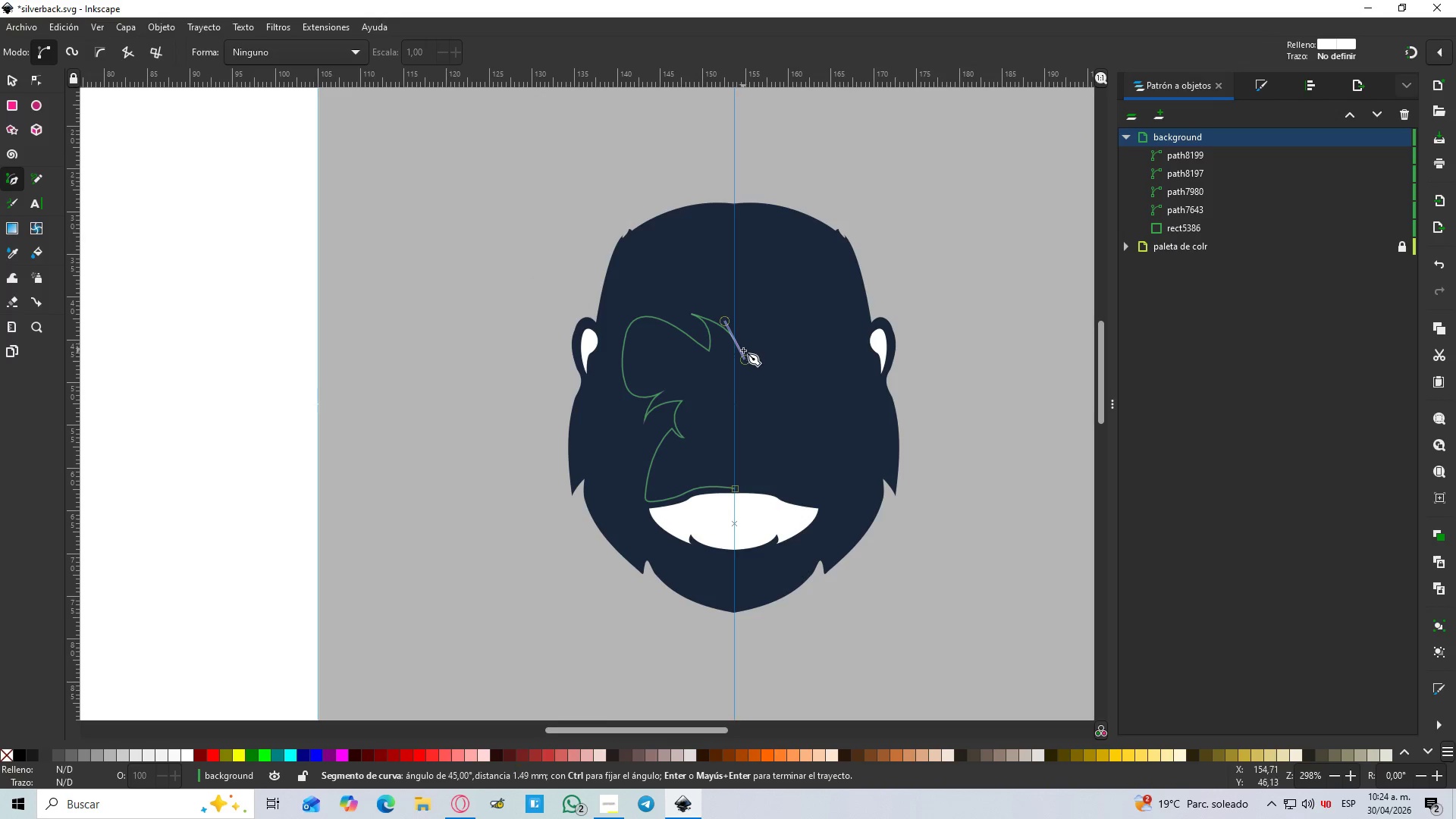 
hold_key(key=ControlLeft, duration=0.86)
 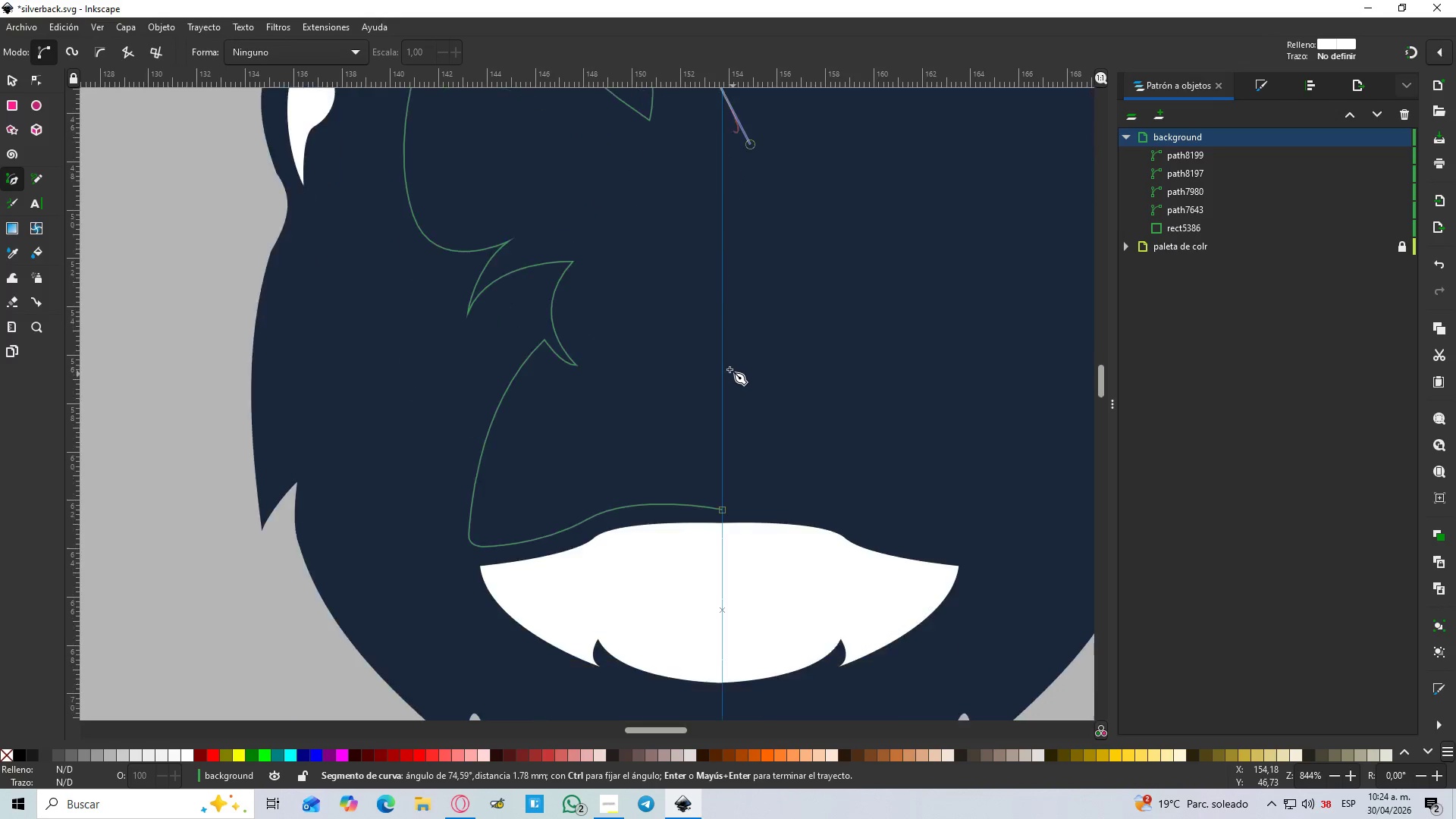 
scroll: coordinate [741, 340], scroll_direction: up, amount: 3.0
 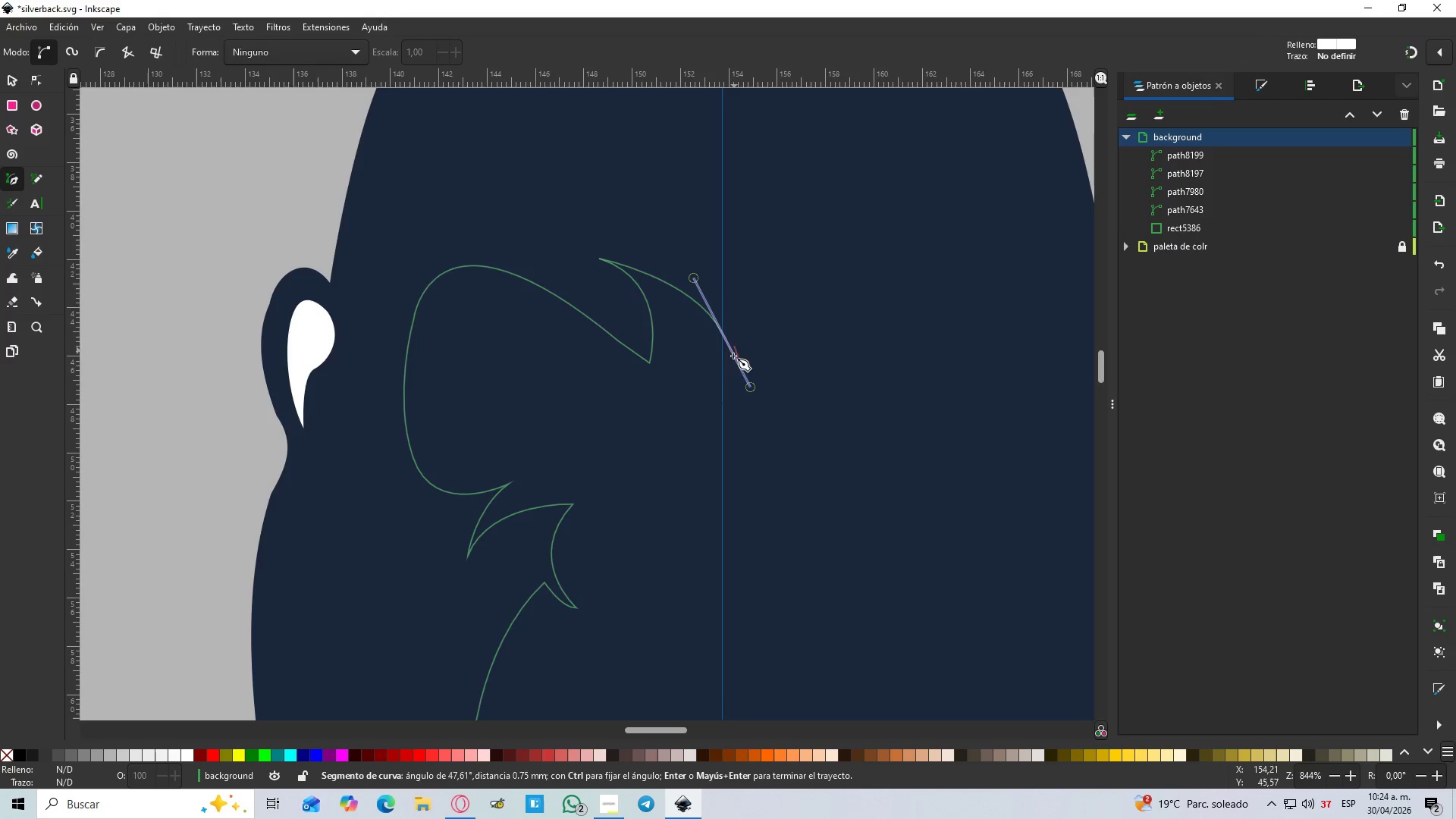 
scroll: coordinate [733, 374], scroll_direction: down, amount: 4.0
 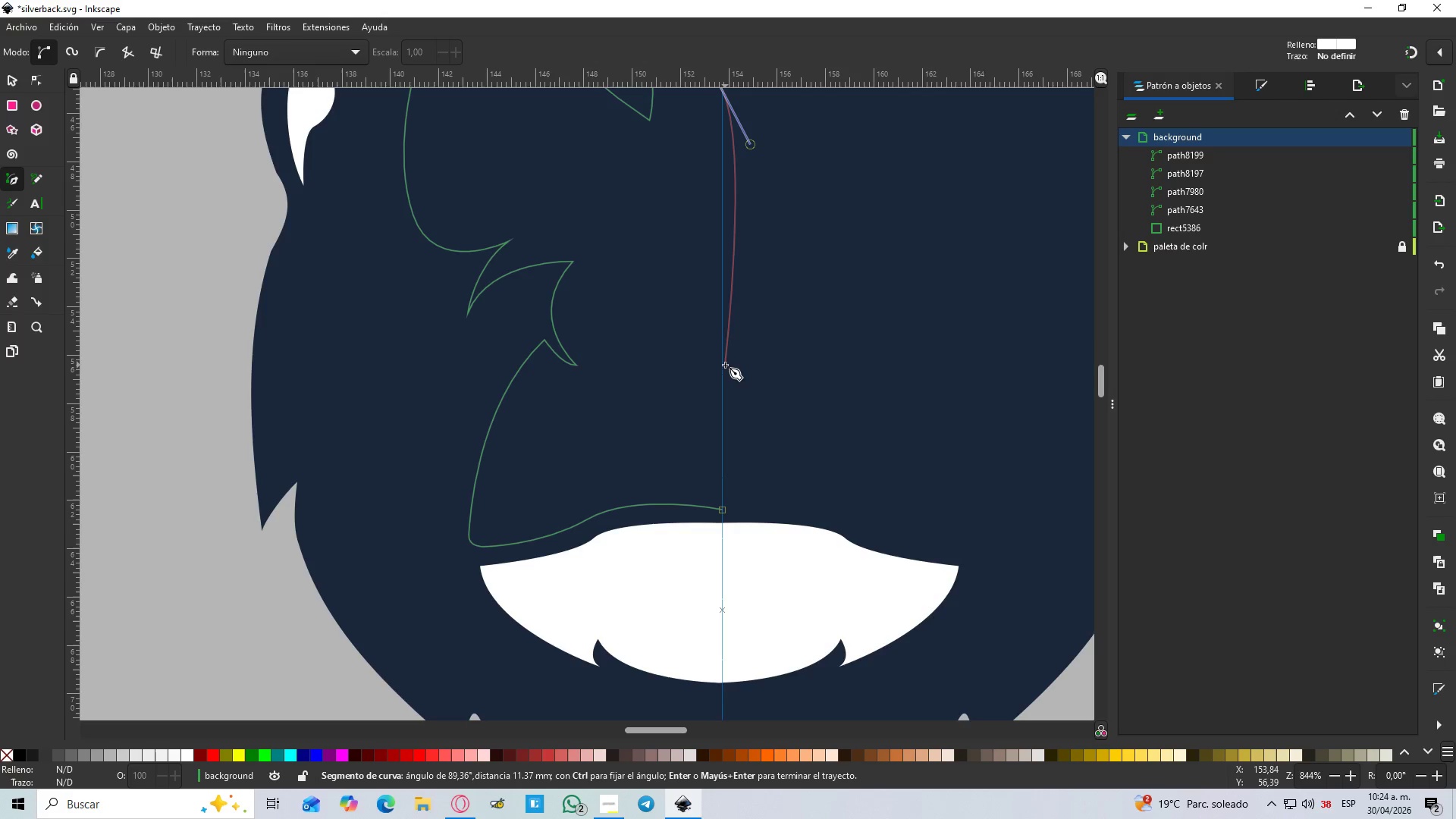 
key(Shift+L)
 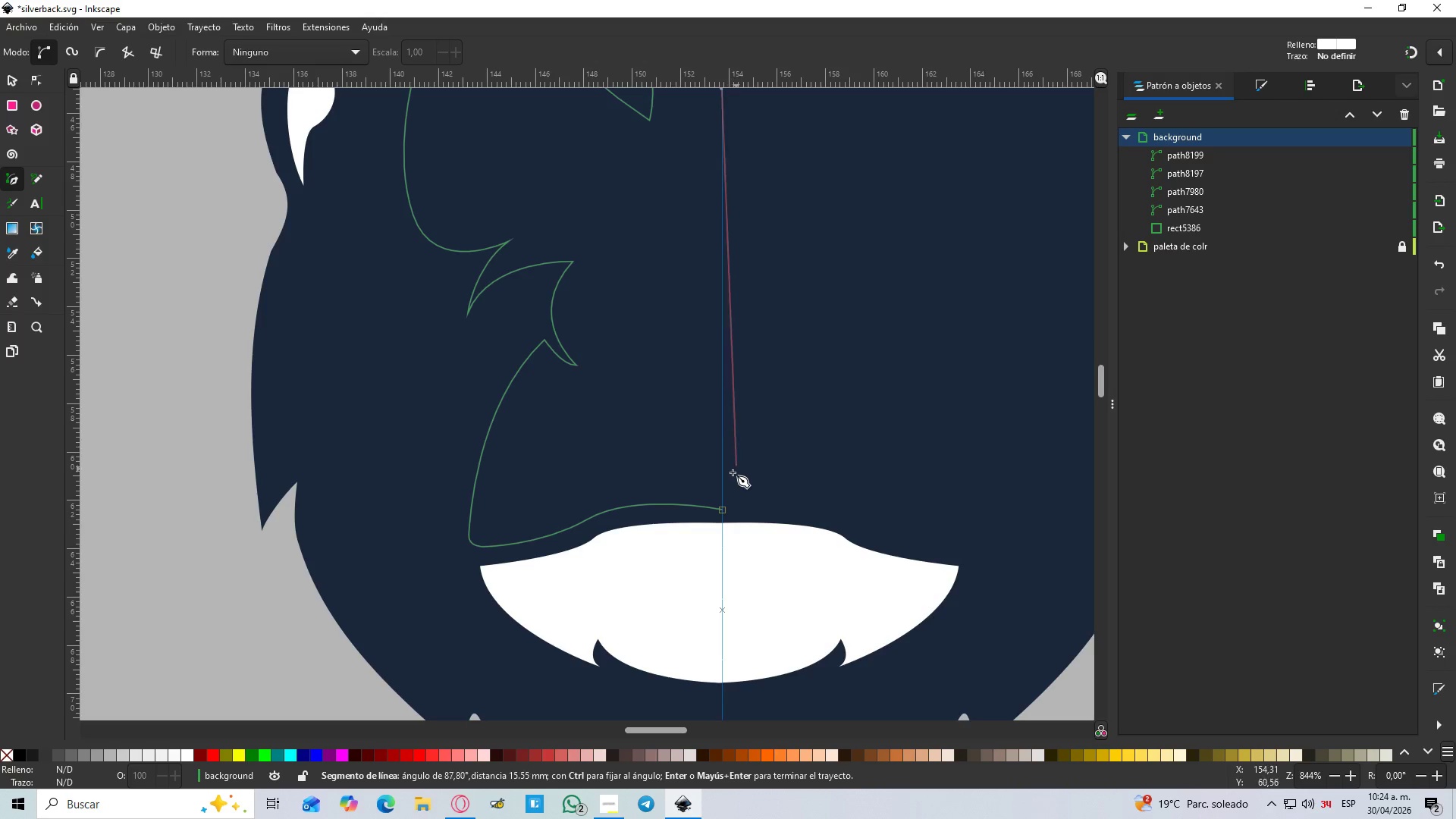 
hold_key(key=ControlLeft, duration=1.0)
left_click([723, 513])
 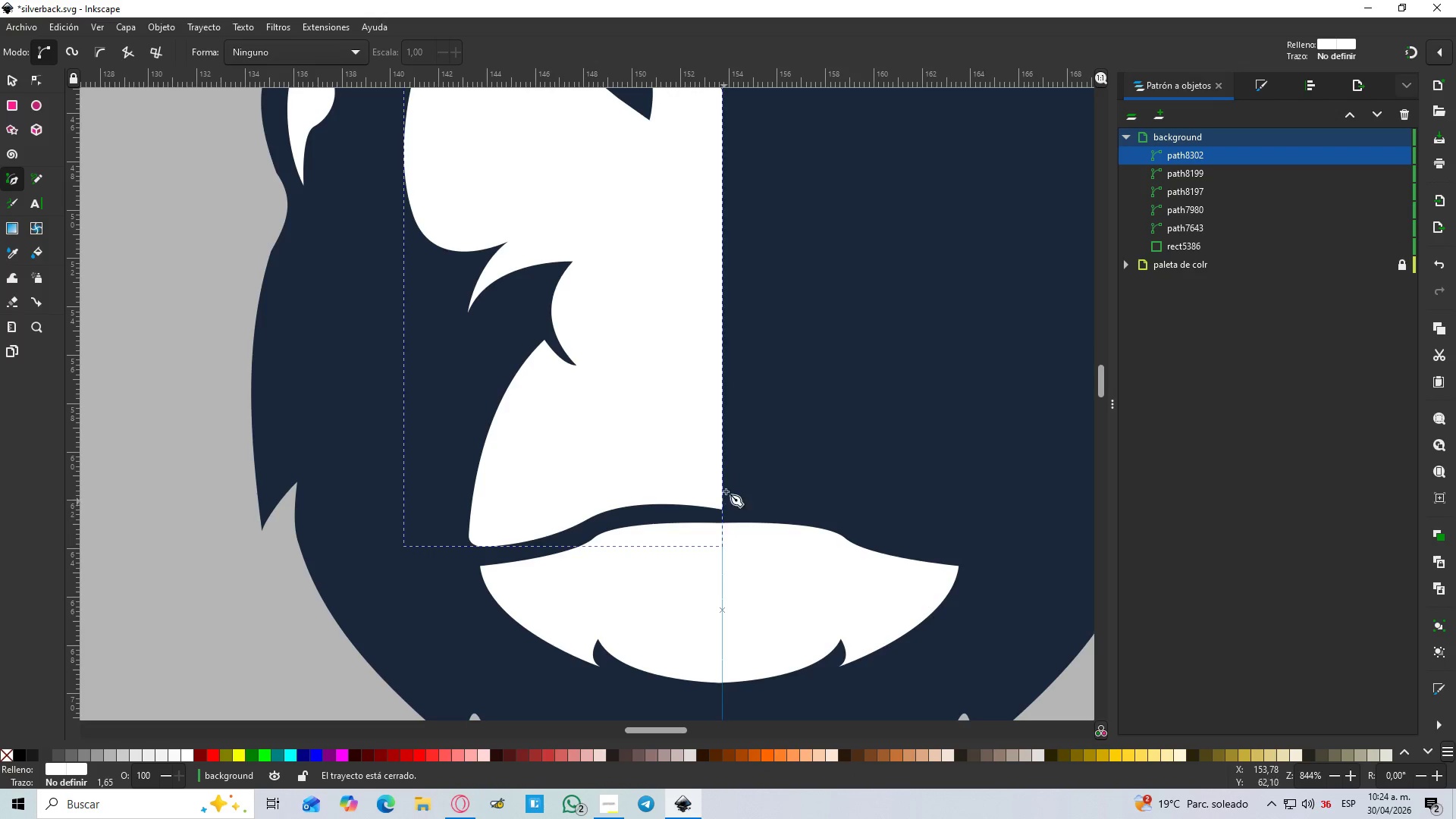 
hold_key(key=ControlLeft, duration=1.28)
scroll: coordinate [727, 441], scroll_direction: down, amount: 3.0
 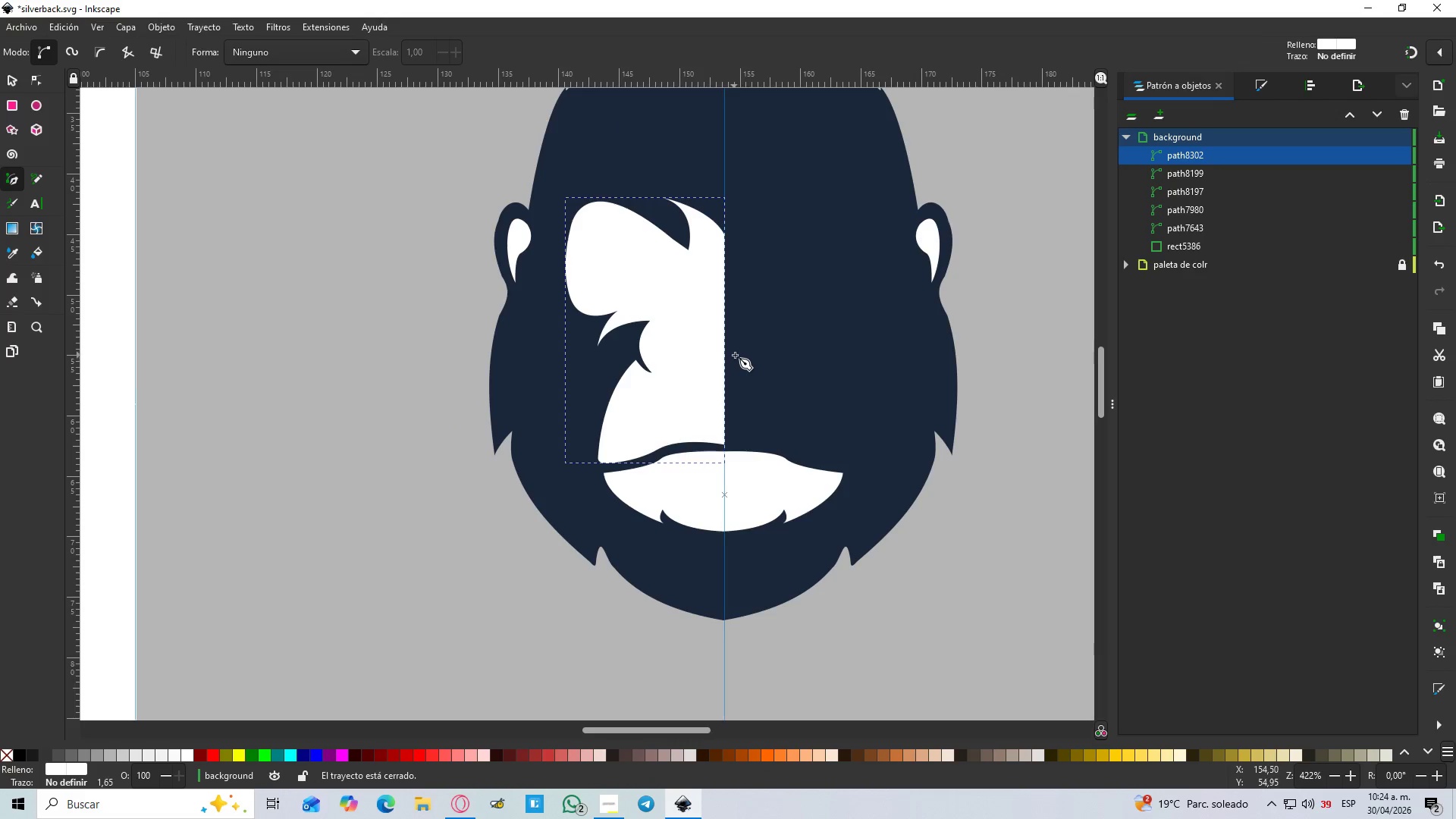 
hold_key(key=ControlLeft, duration=3.02)
 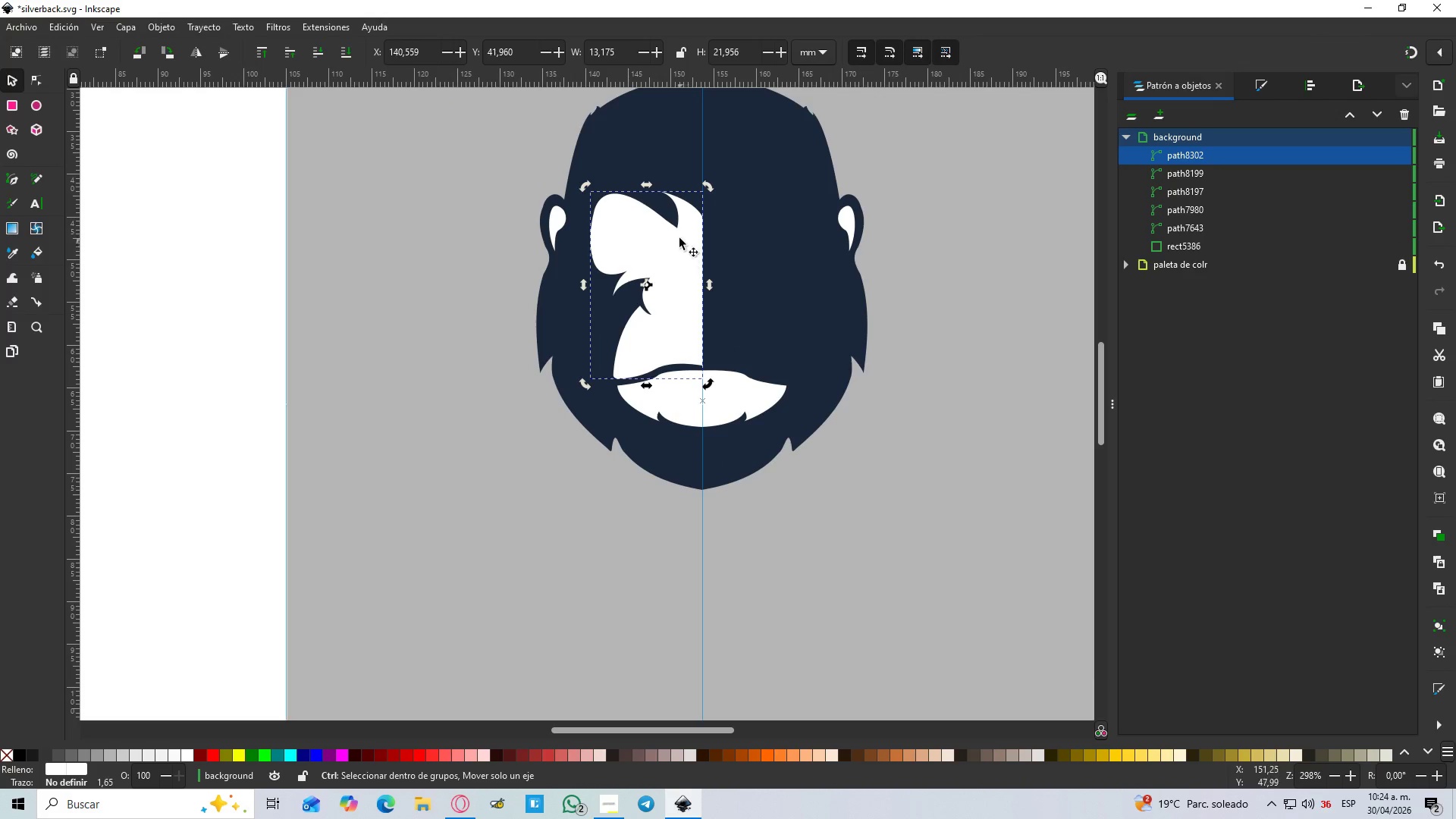 
scroll: coordinate [736, 350], scroll_direction: up, amount: 1.0
 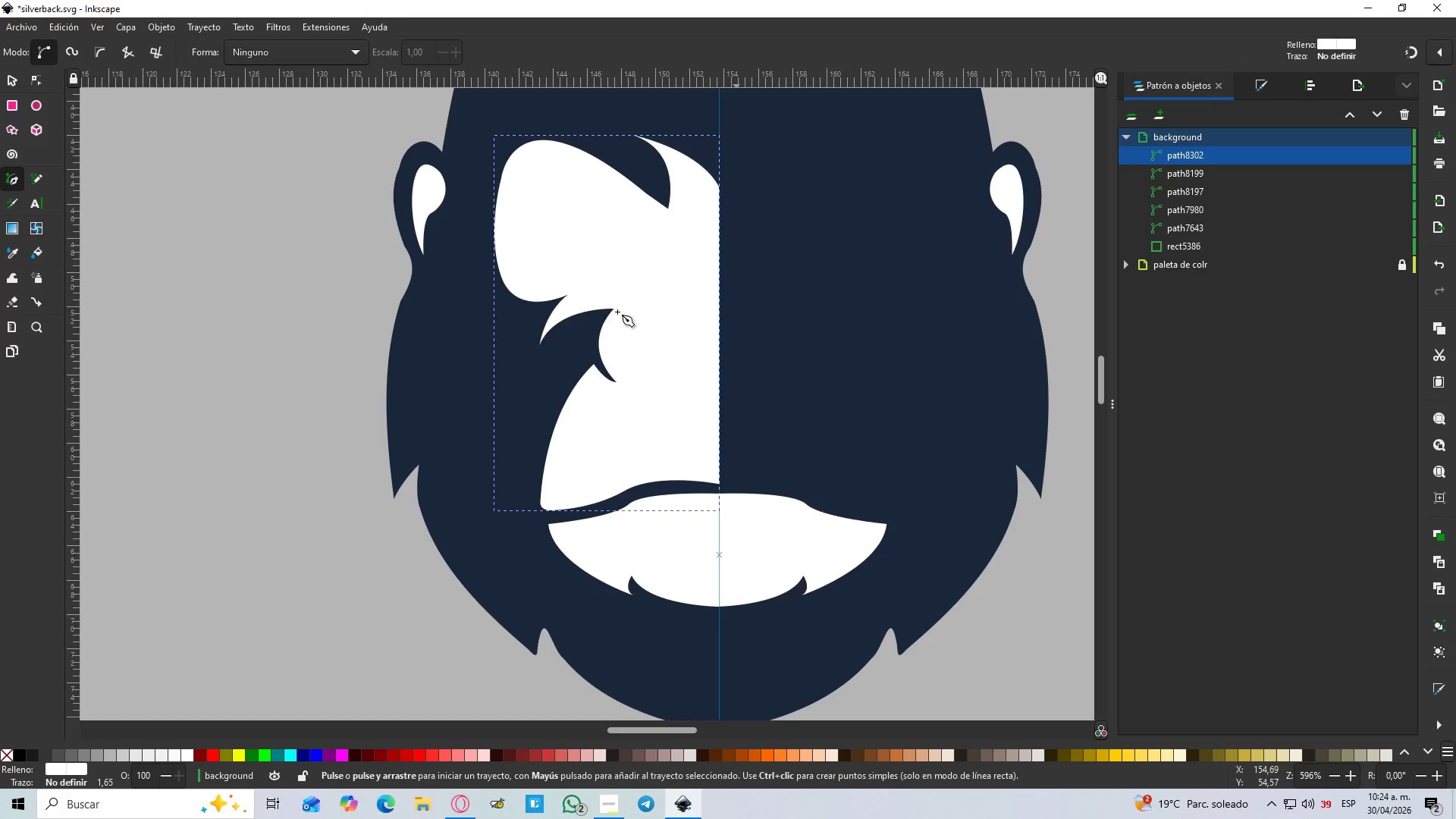 
left_click([2, 78])
 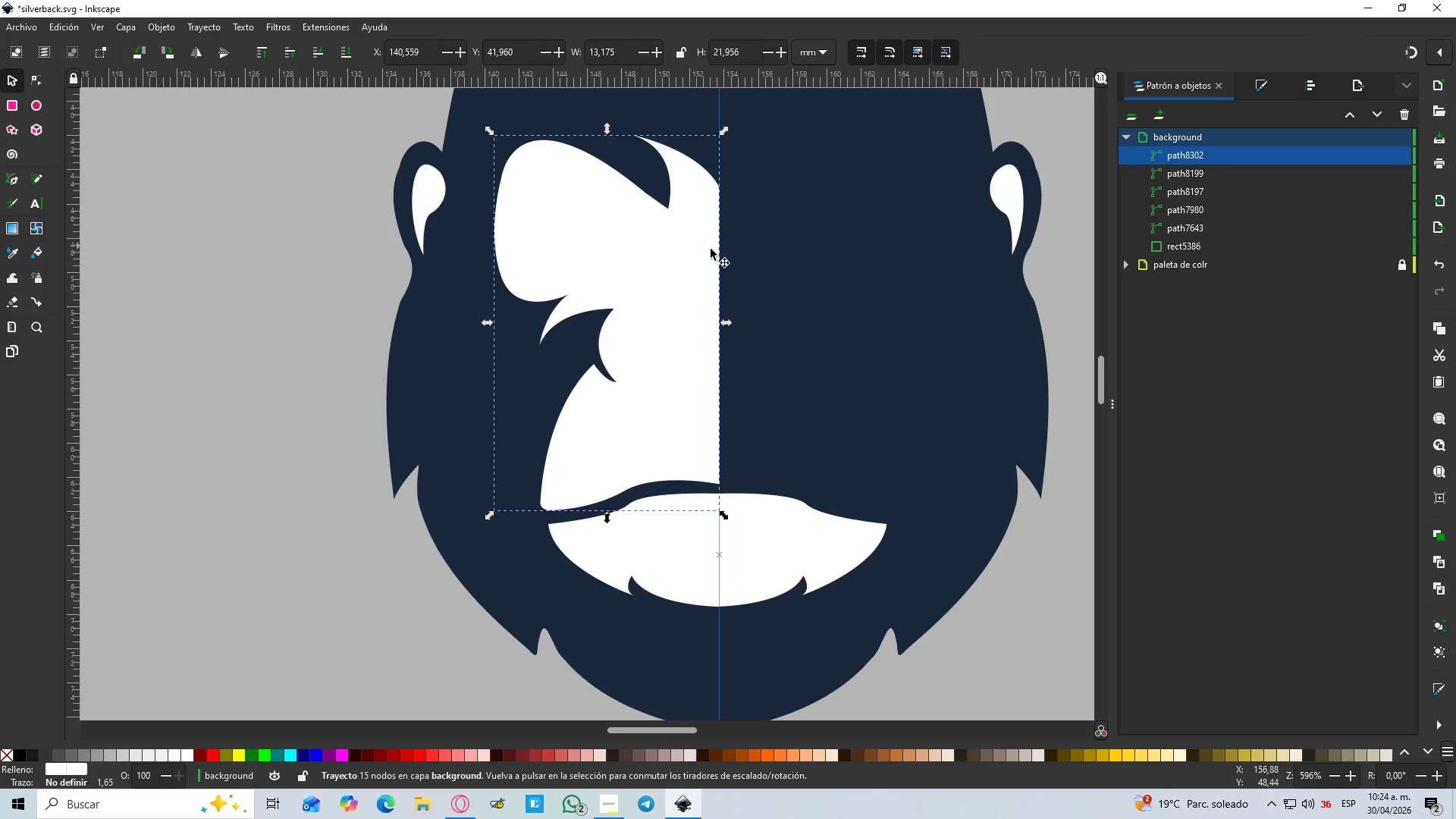 
left_click([648, 287])
 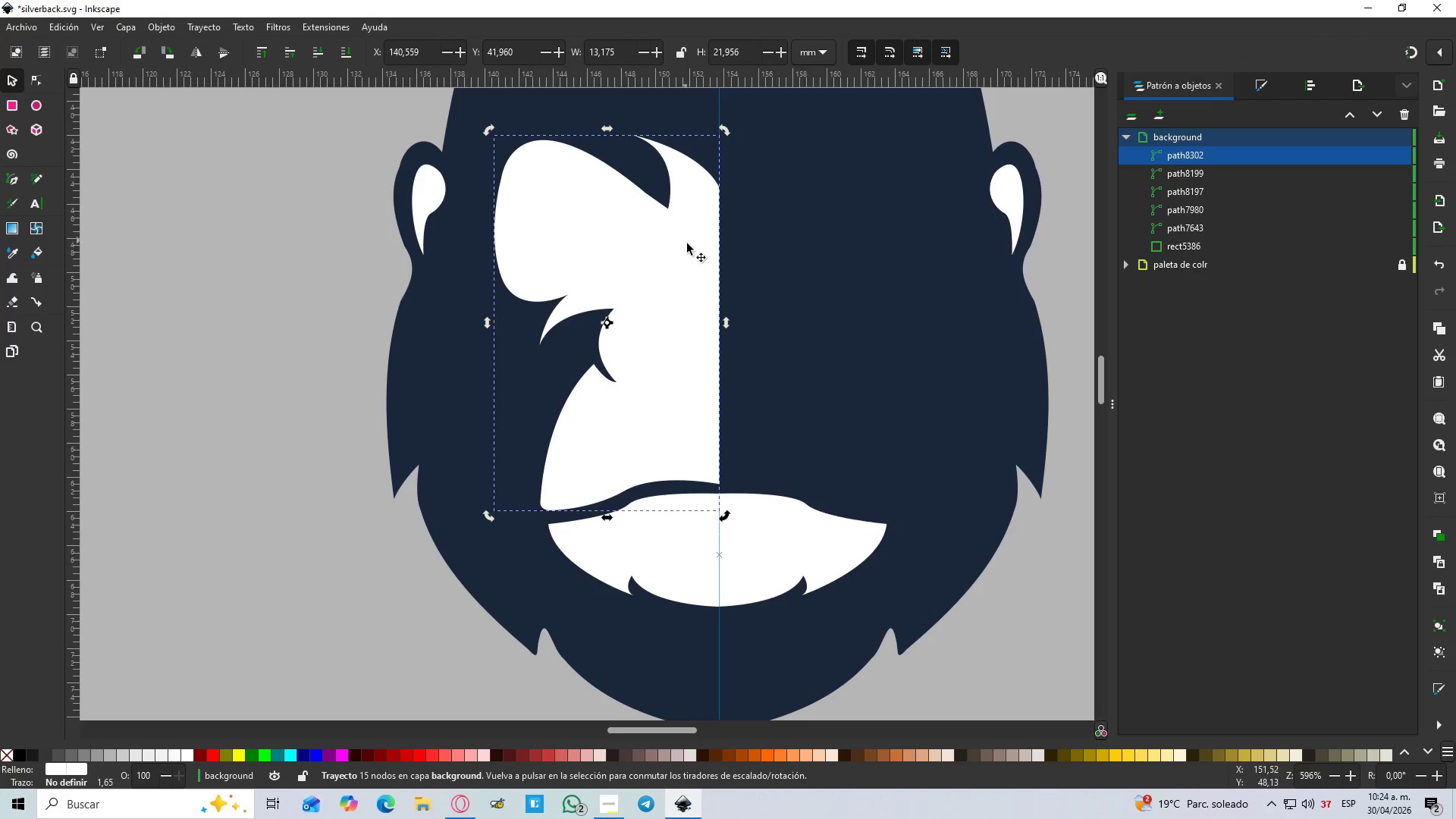 
hold_key(key=ControlLeft, duration=1.5)
scroll: coordinate [686, 246], scroll_direction: down, amount: 2.0
 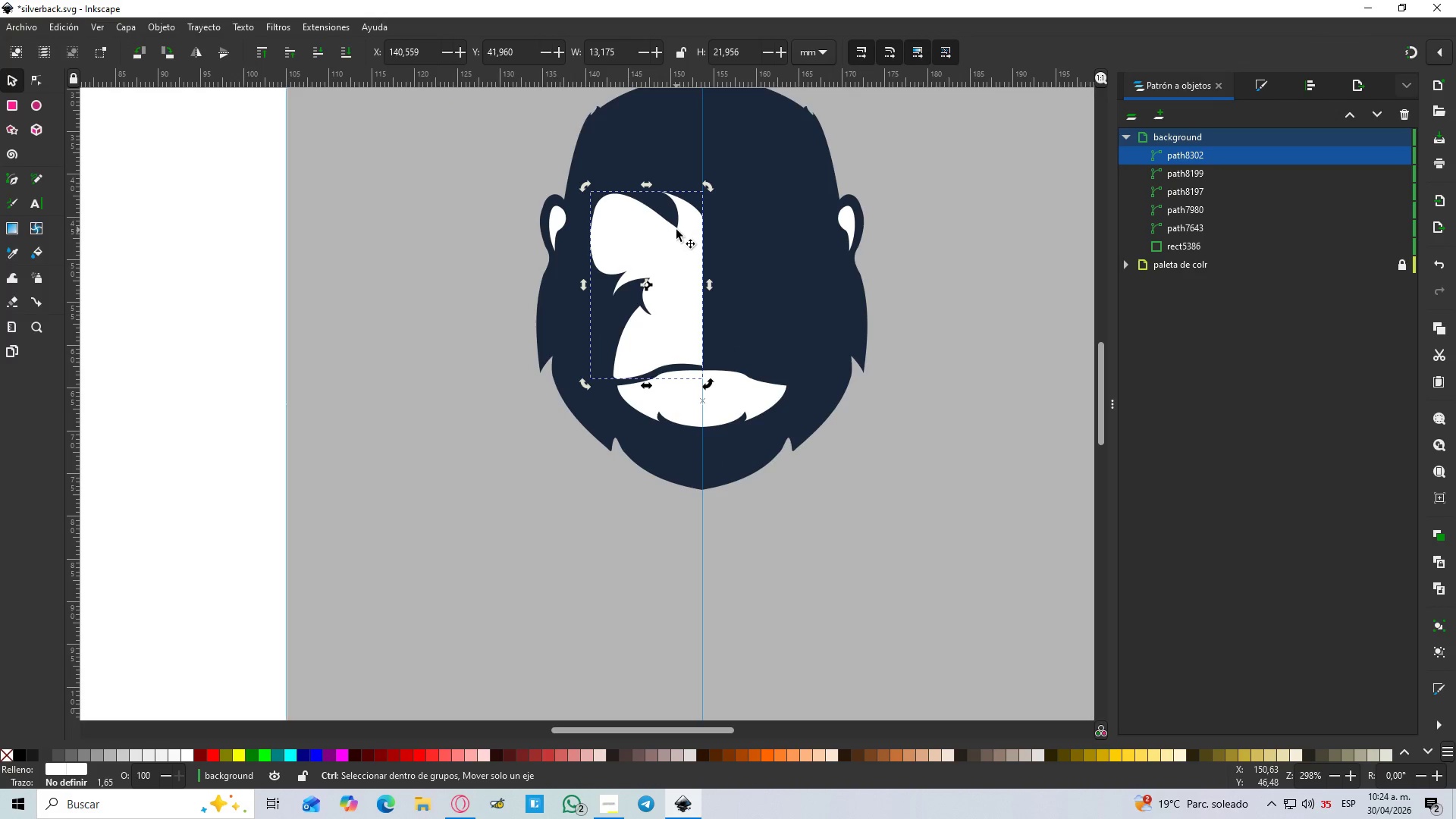 
hold_key(key=ControlLeft, duration=1.51)
 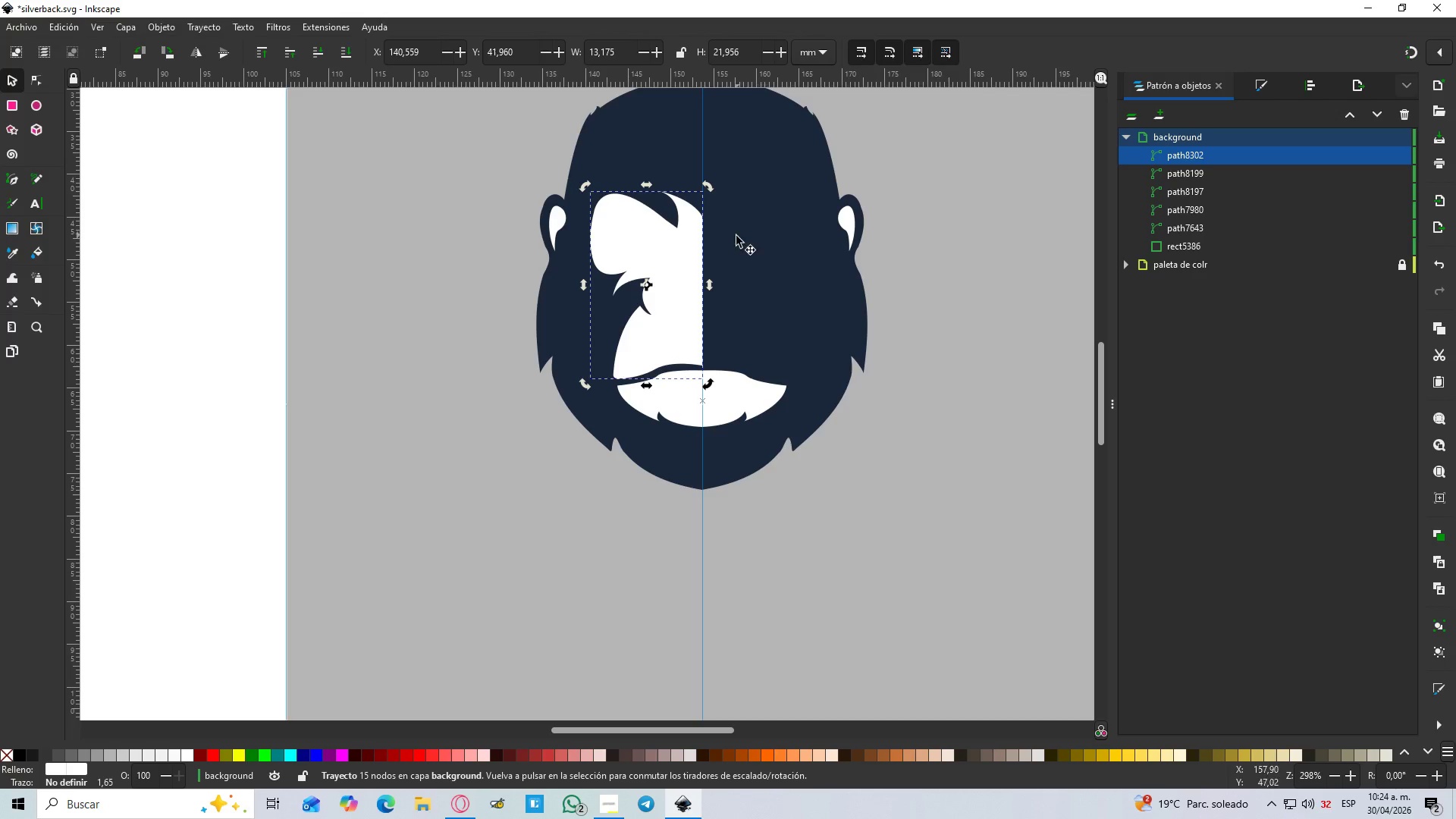 
hold_key(key=ControlLeft, duration=1.5)
scroll: coordinate [716, 236], scroll_direction: up, amount: 1.0
 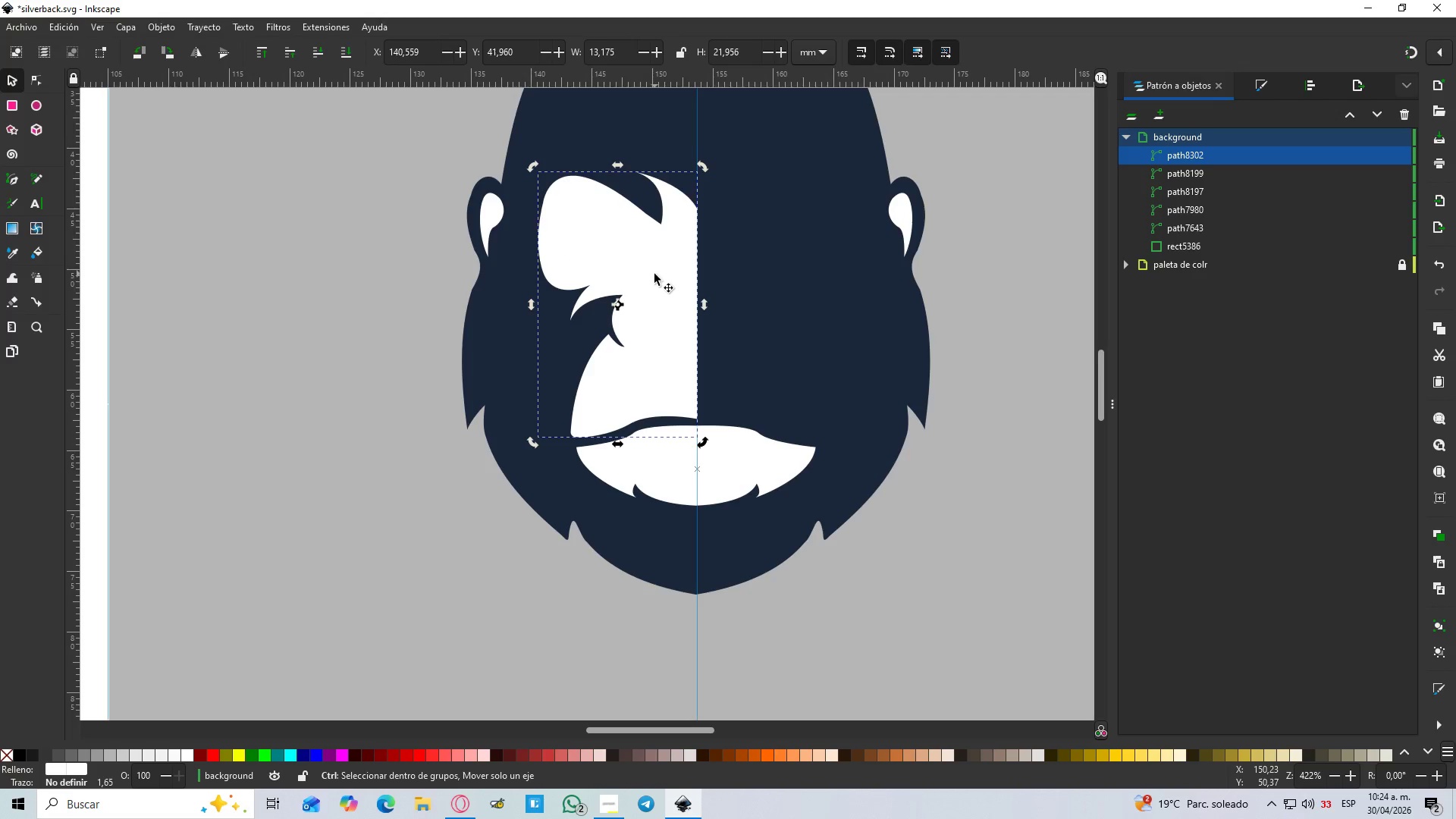 
hold_key(key=ControlLeft, duration=1.06)
 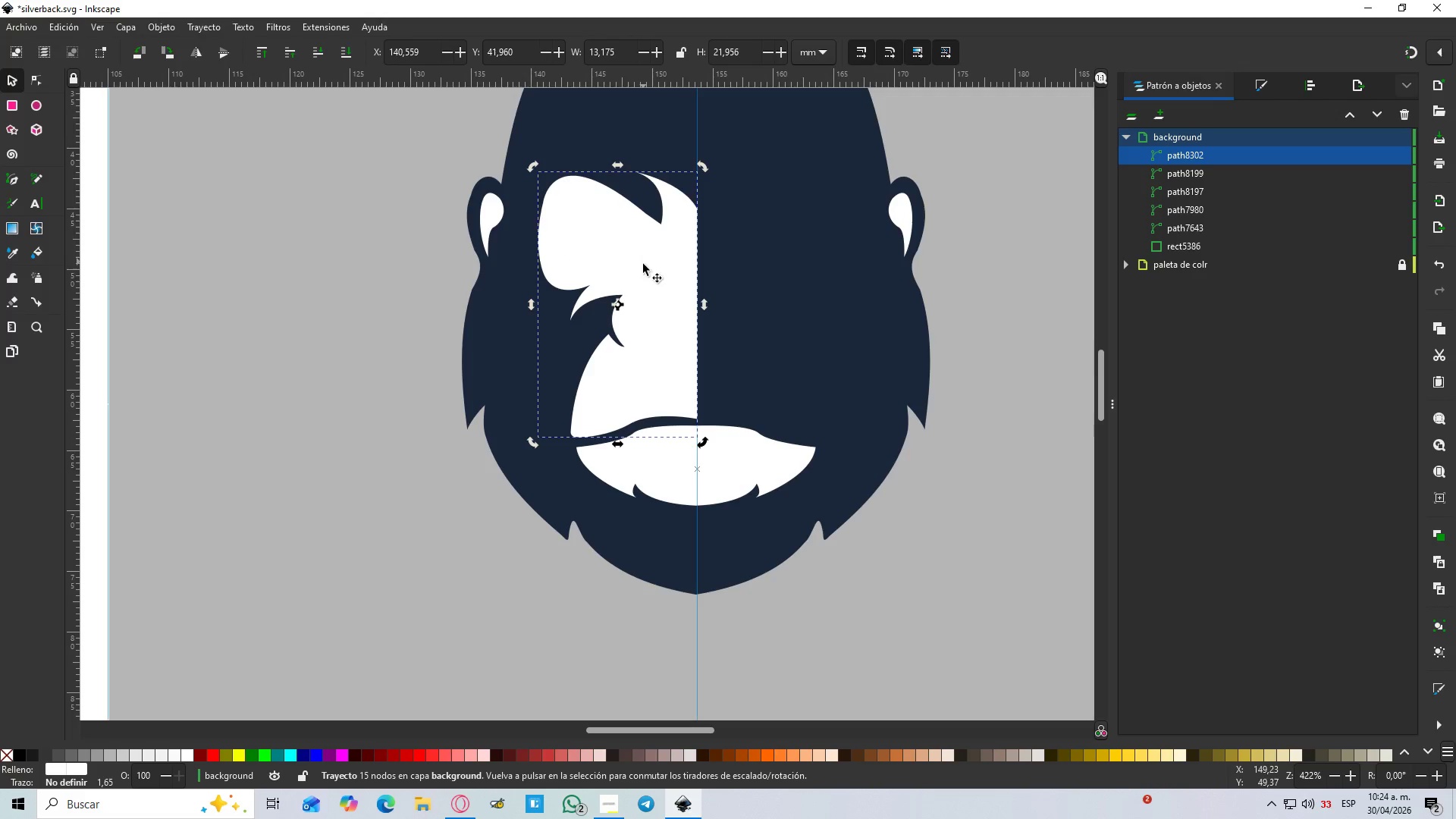 
right_click([657, 276])
 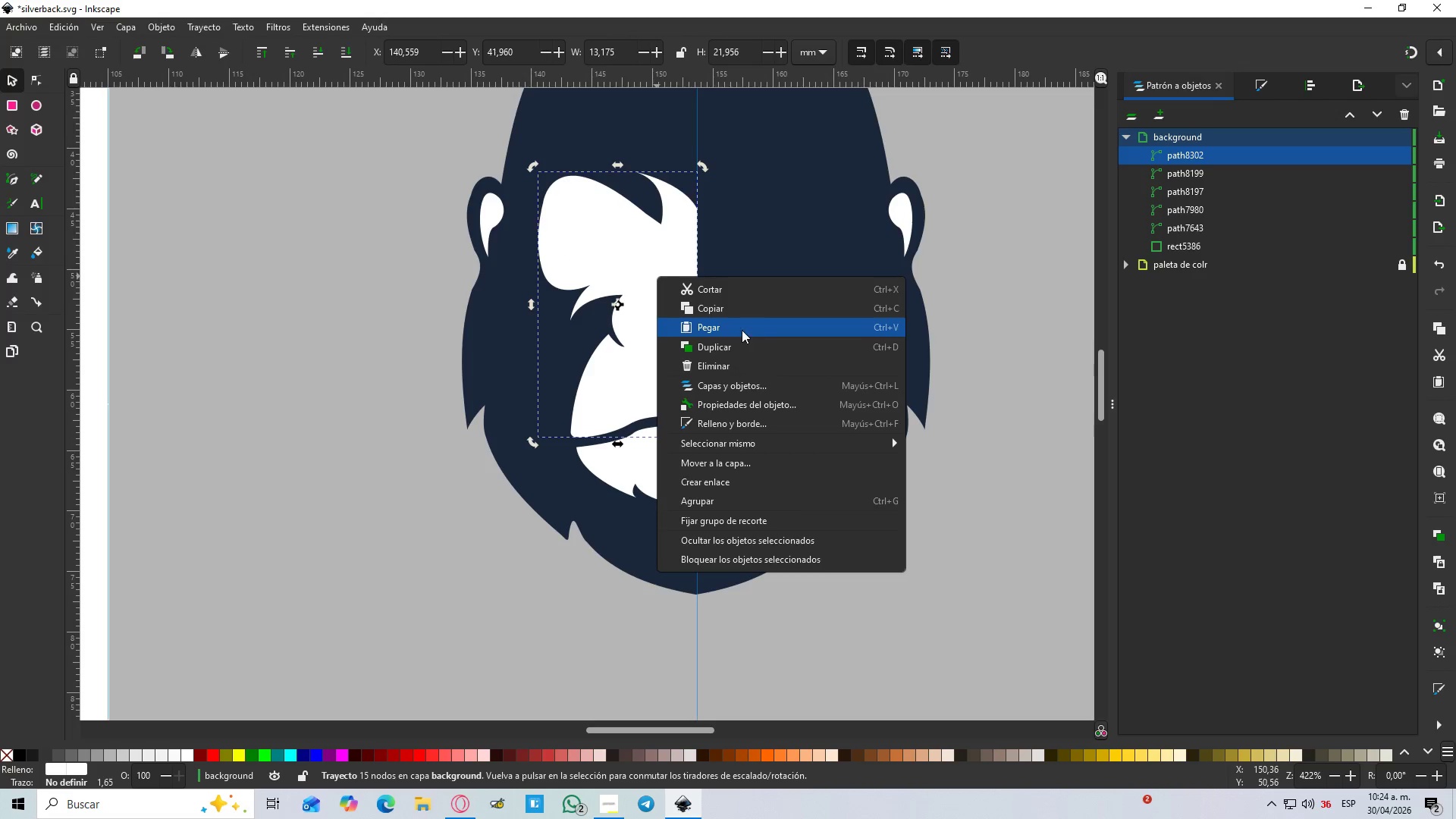 
left_click_drag(start_coordinate=[739, 331], to_coordinate=[739, 344])
 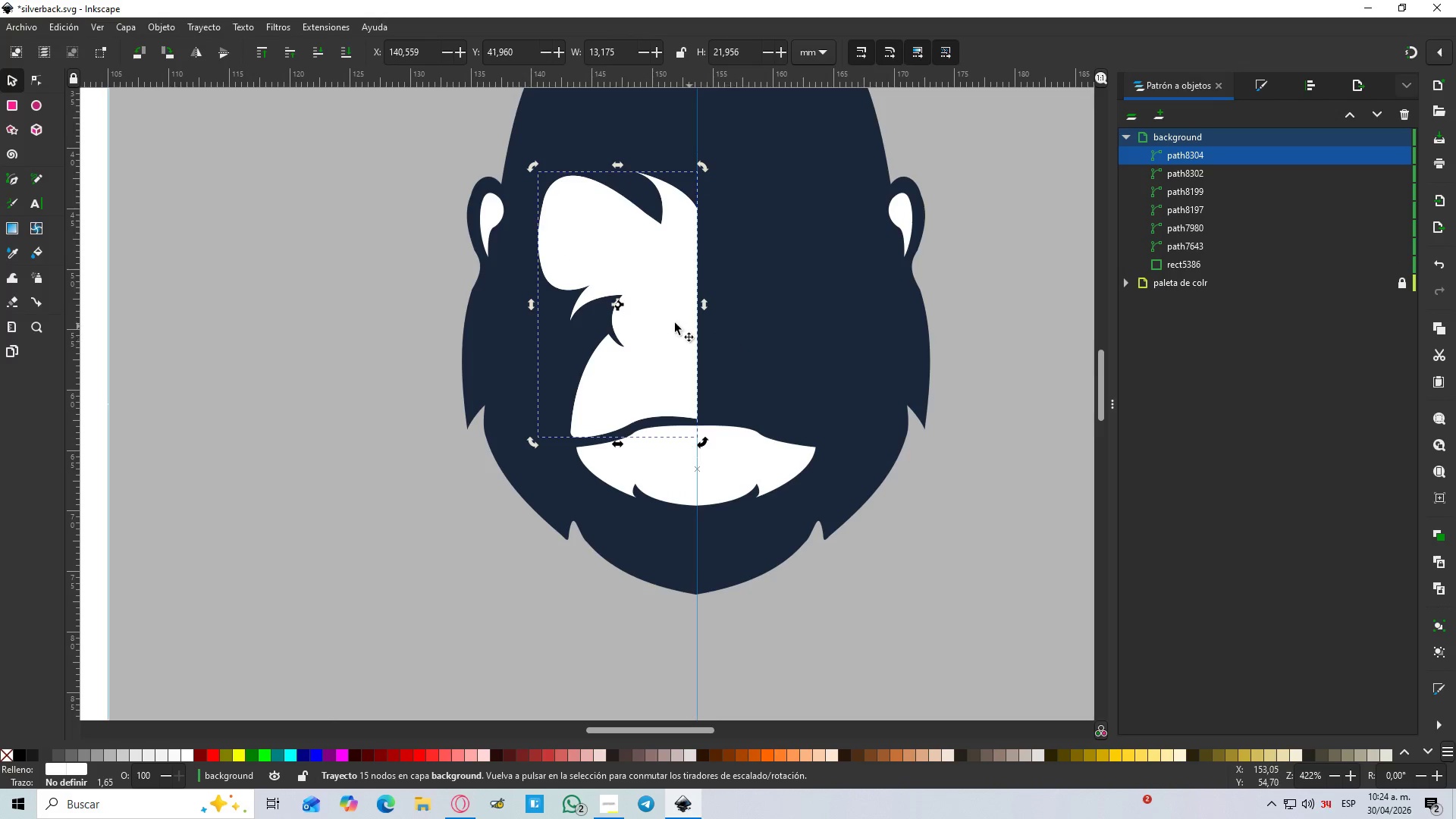 
left_click_drag(start_coordinate=[664, 320], to_coordinate=[825, 315])
 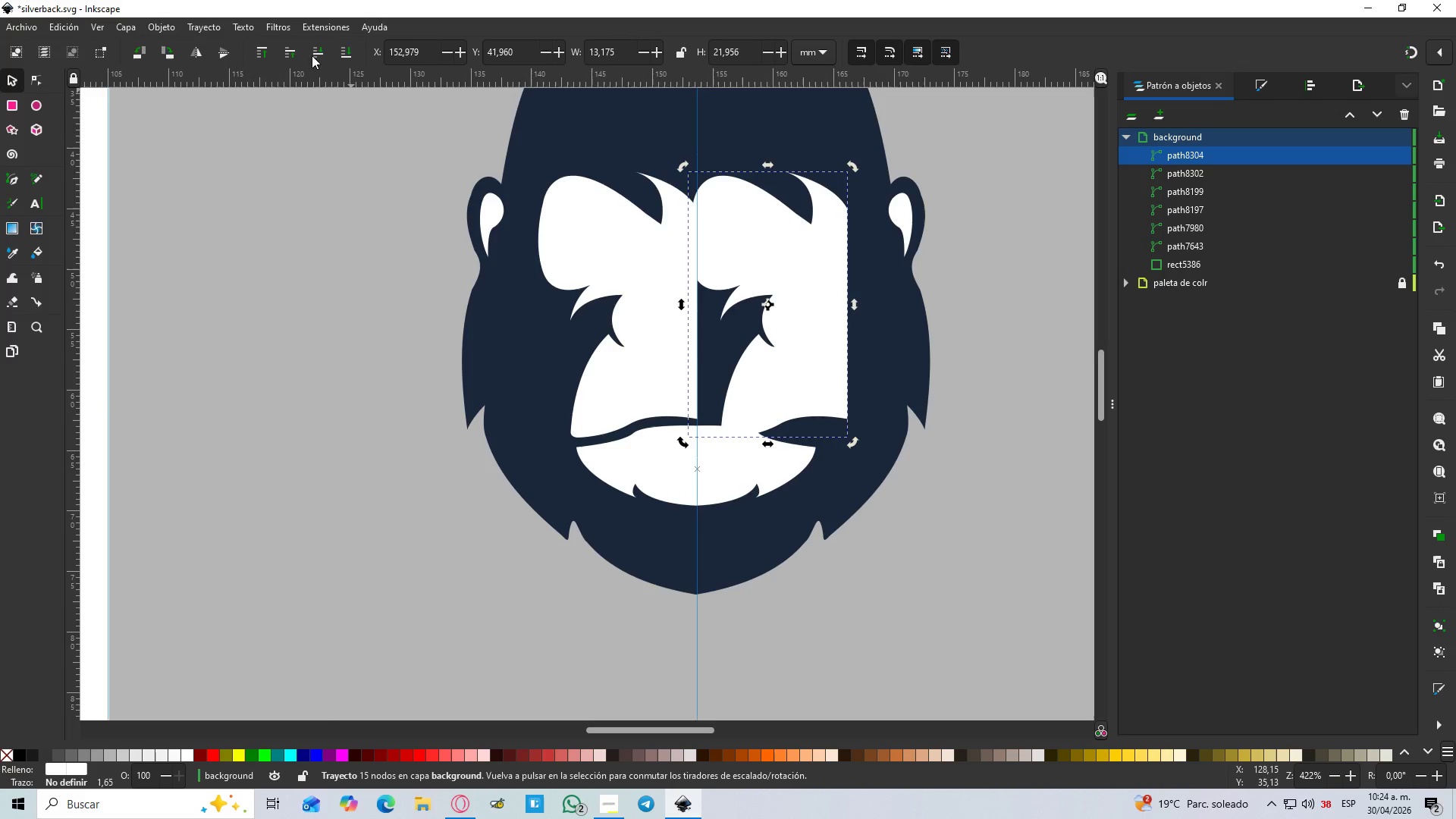 
hold_key(key=ControlLeft, duration=1.42)
 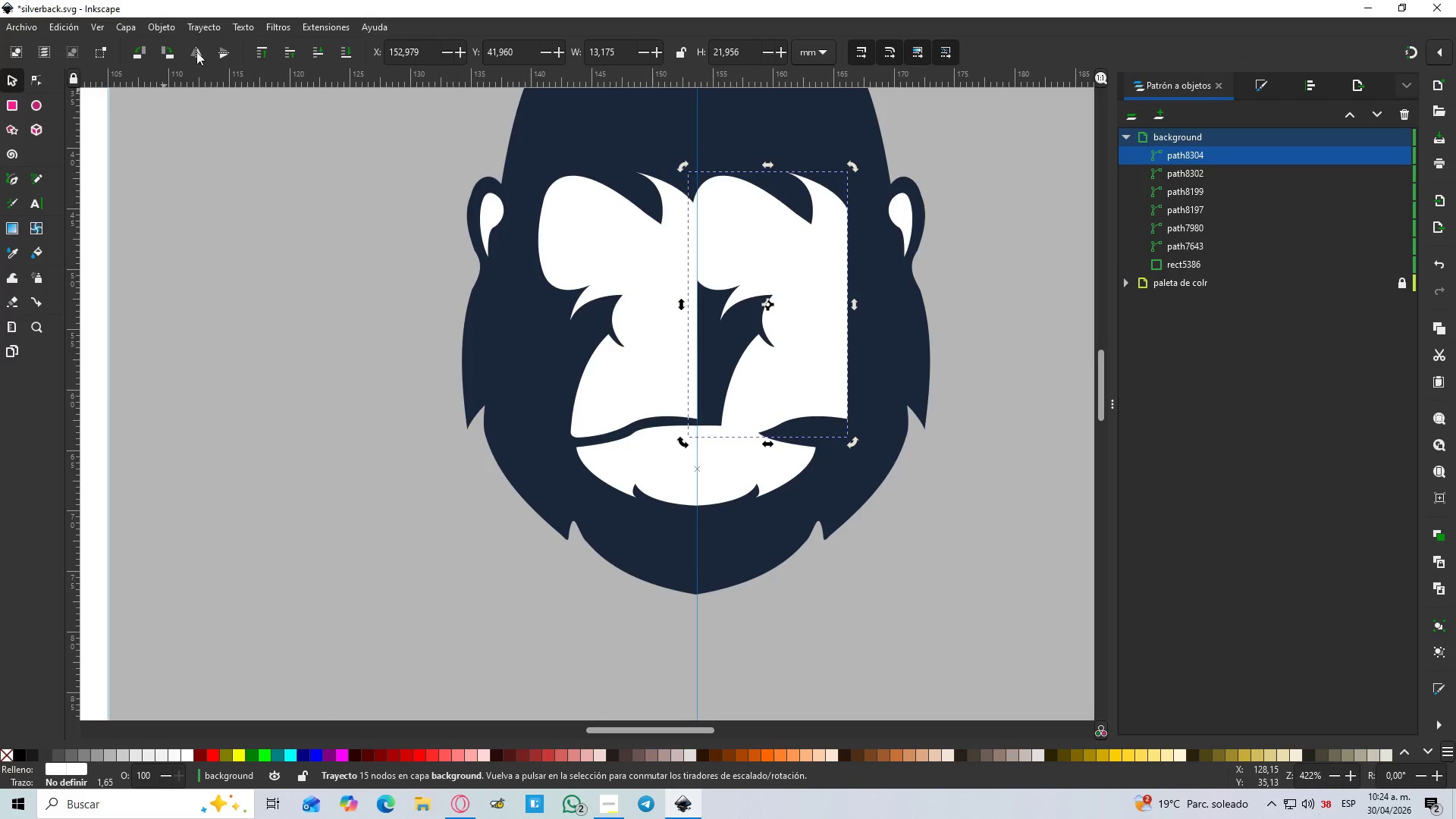 
left_click([199, 48])
 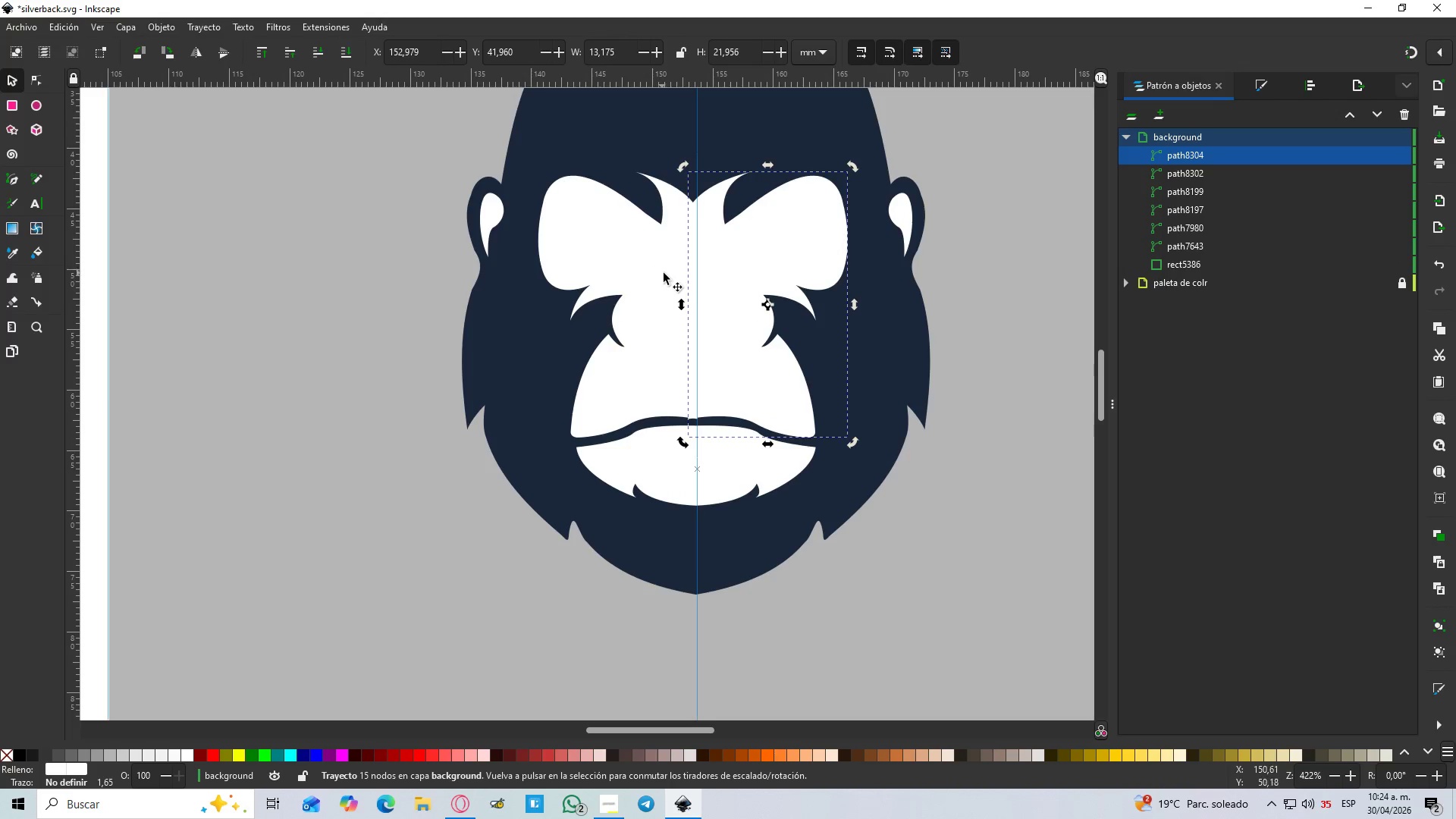 
hold_key(key=ControlLeft, duration=1.44)
scroll: coordinate [702, 264], scroll_direction: up, amount: 4.0
 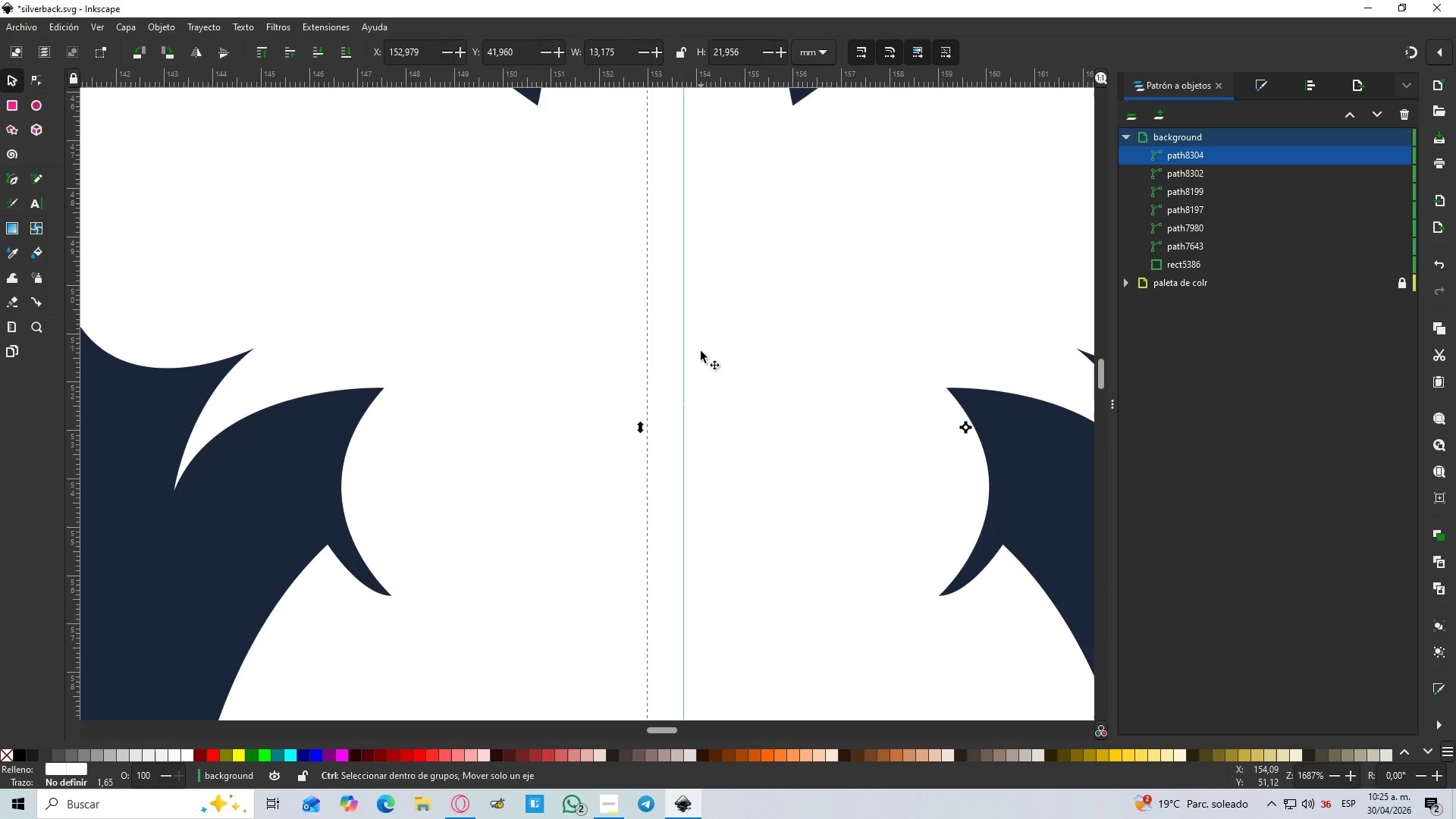 
scroll: coordinate [701, 353], scroll_direction: down, amount: 3.0
 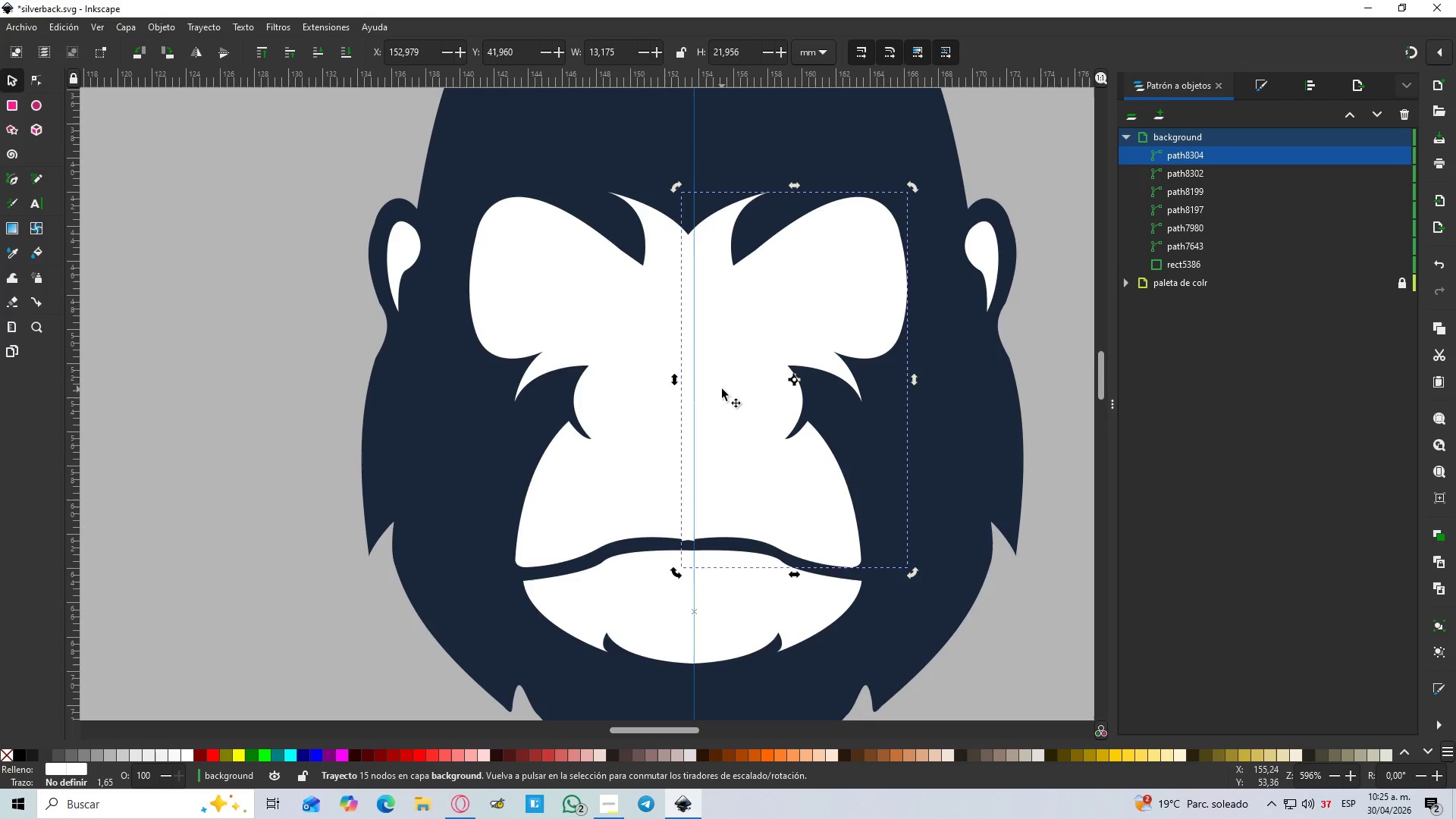 
left_click_drag(start_coordinate=[722, 389], to_coordinate=[736, 391])
 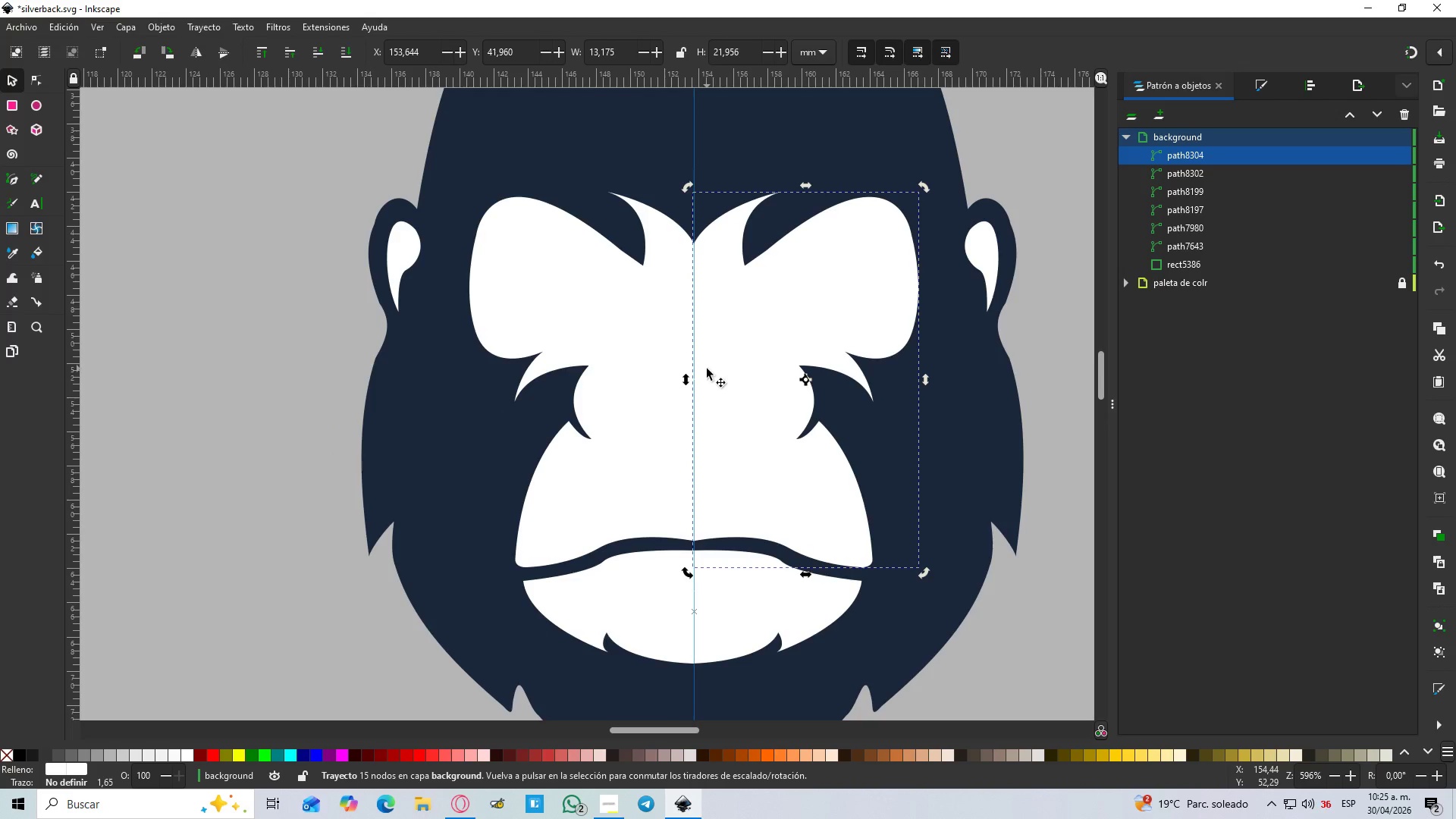 
hold_key(key=ControlLeft, duration=1.5)
 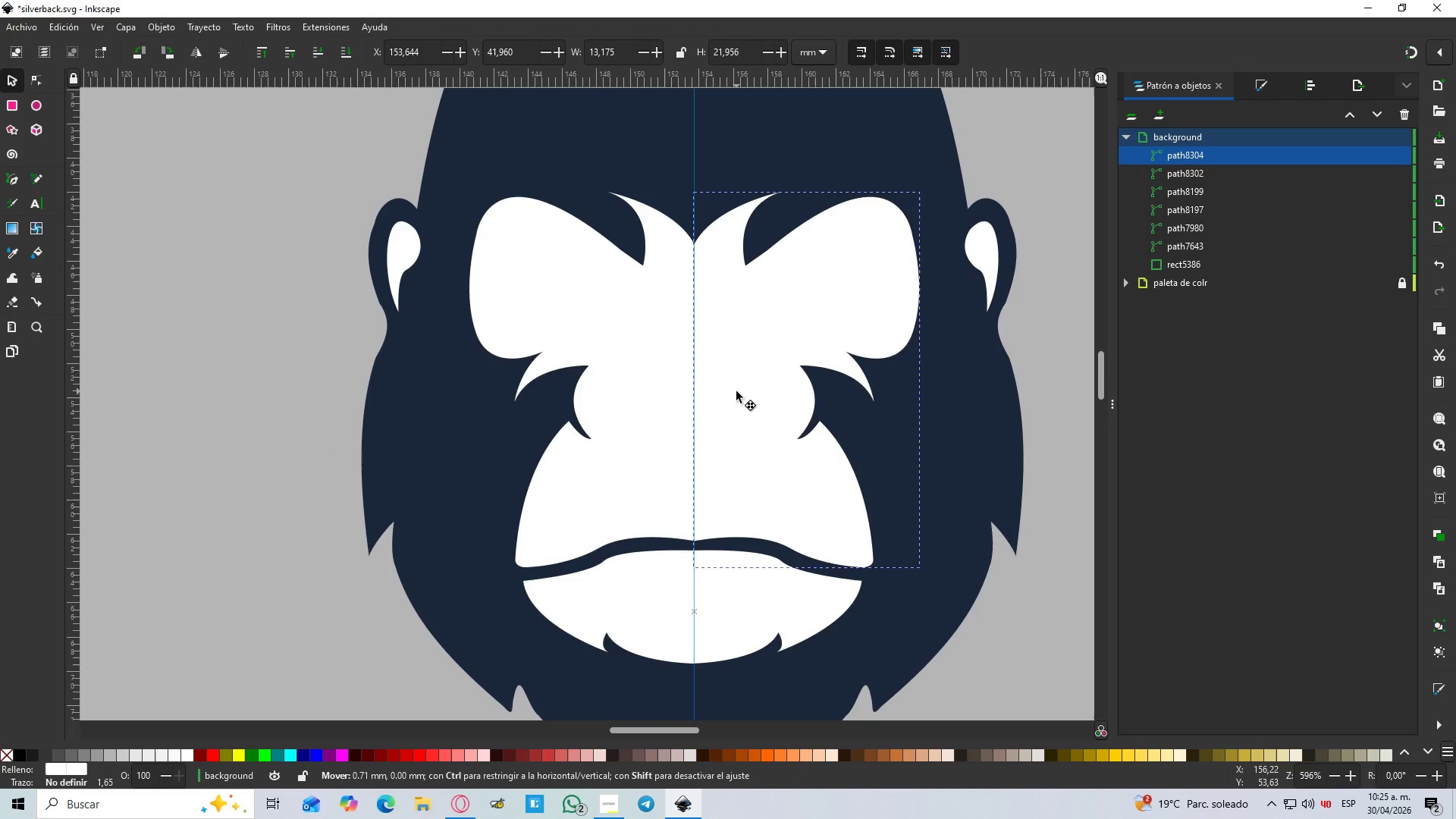 
hold_key(key=ControlLeft, duration=1.47)
 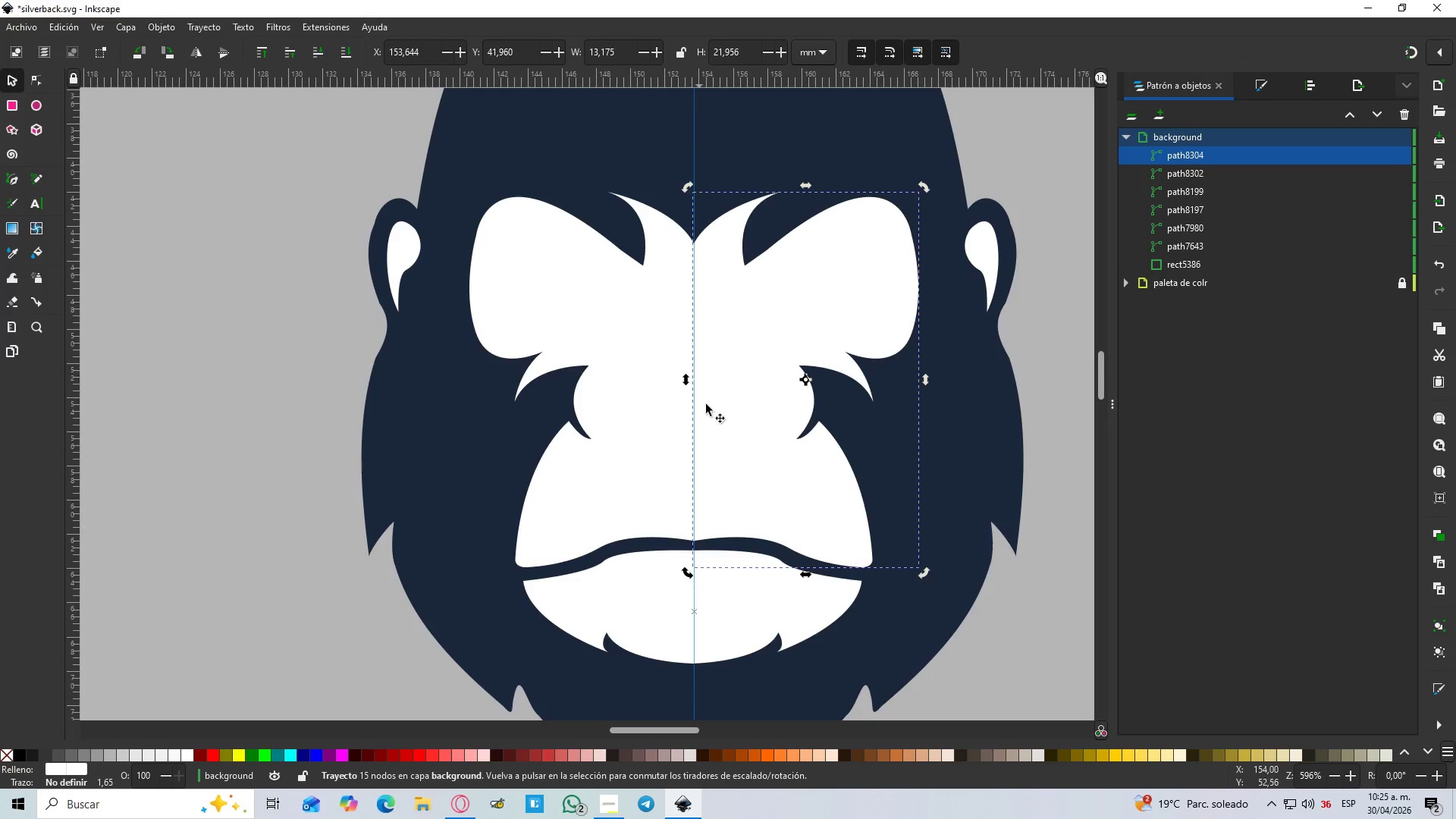 
hold_key(key=ControlLeft, duration=1.17)
scroll: coordinate [686, 438], scroll_direction: up, amount: 5.0
 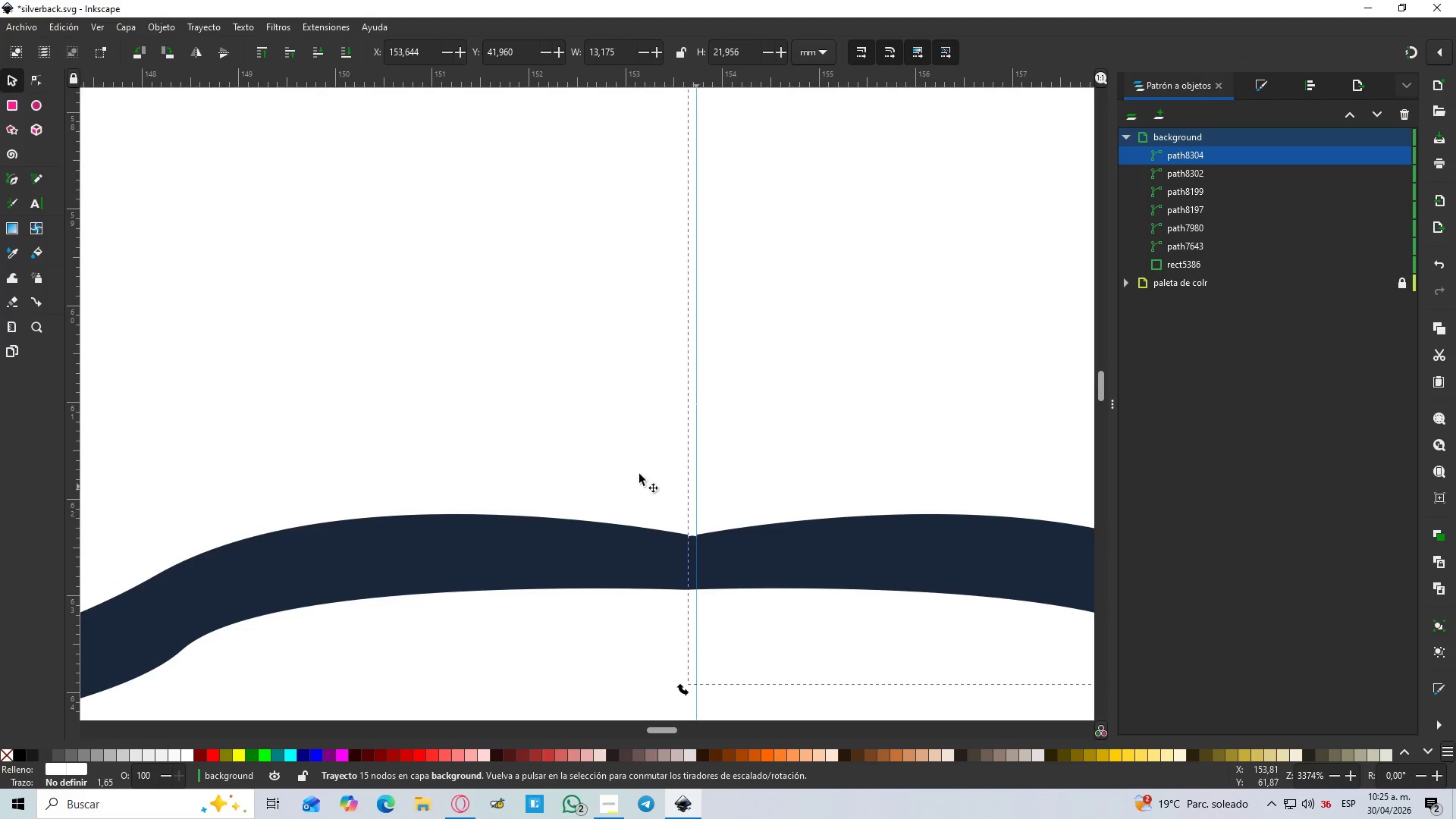 
hold_key(key=ControlLeft, duration=0.58)
left_click([595, 461])
 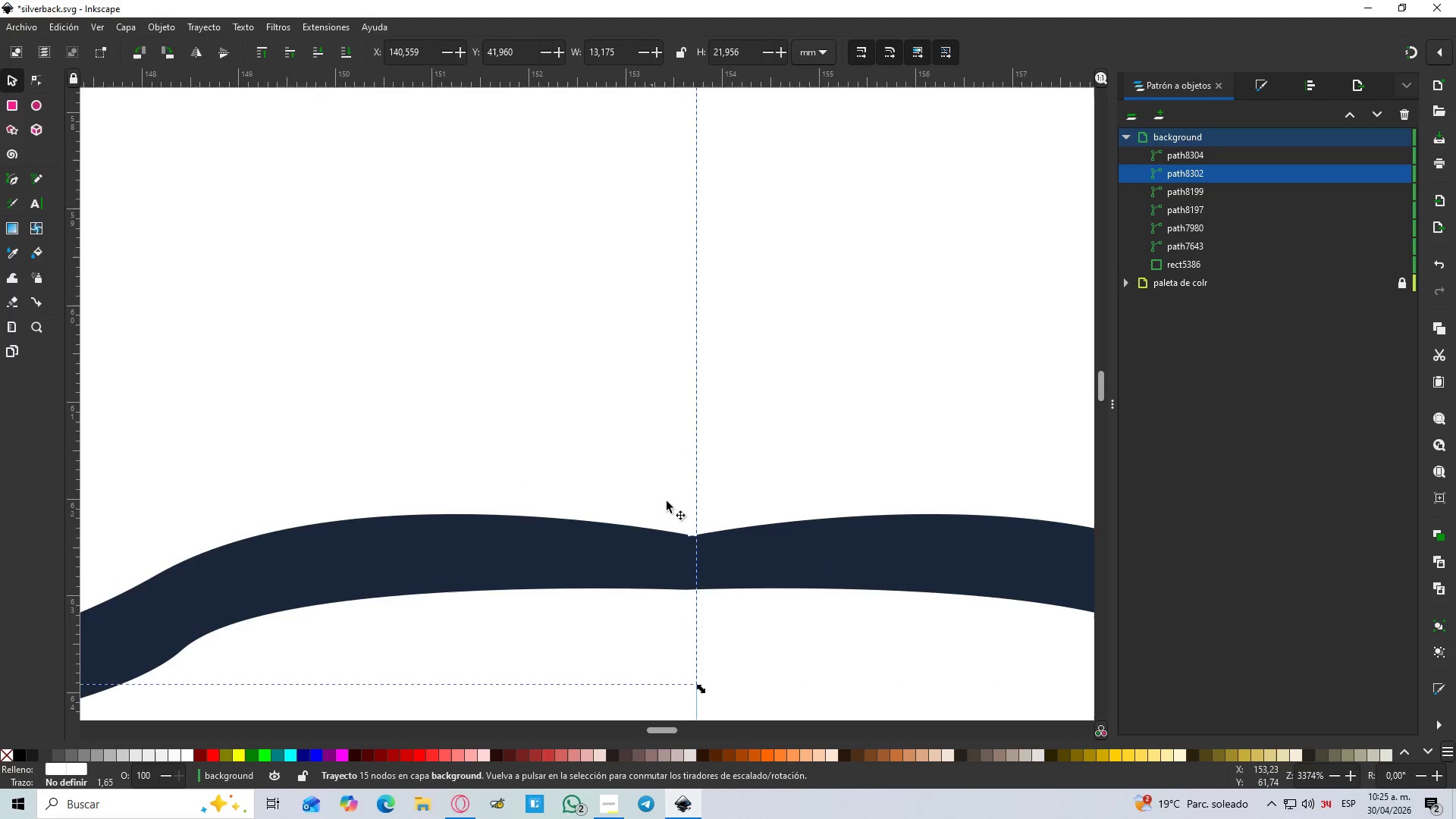 
left_click([661, 500])
 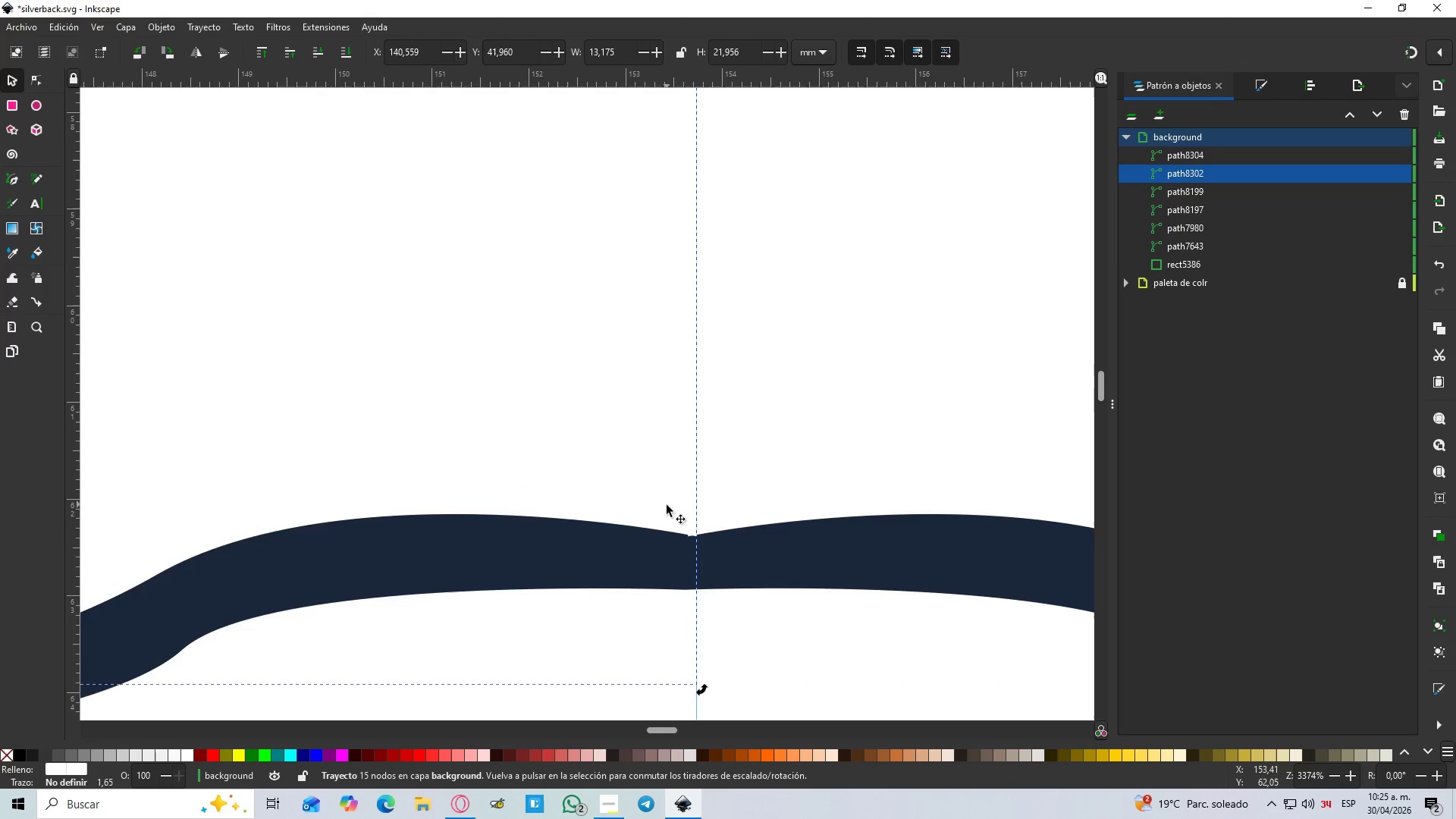 
type(an)
 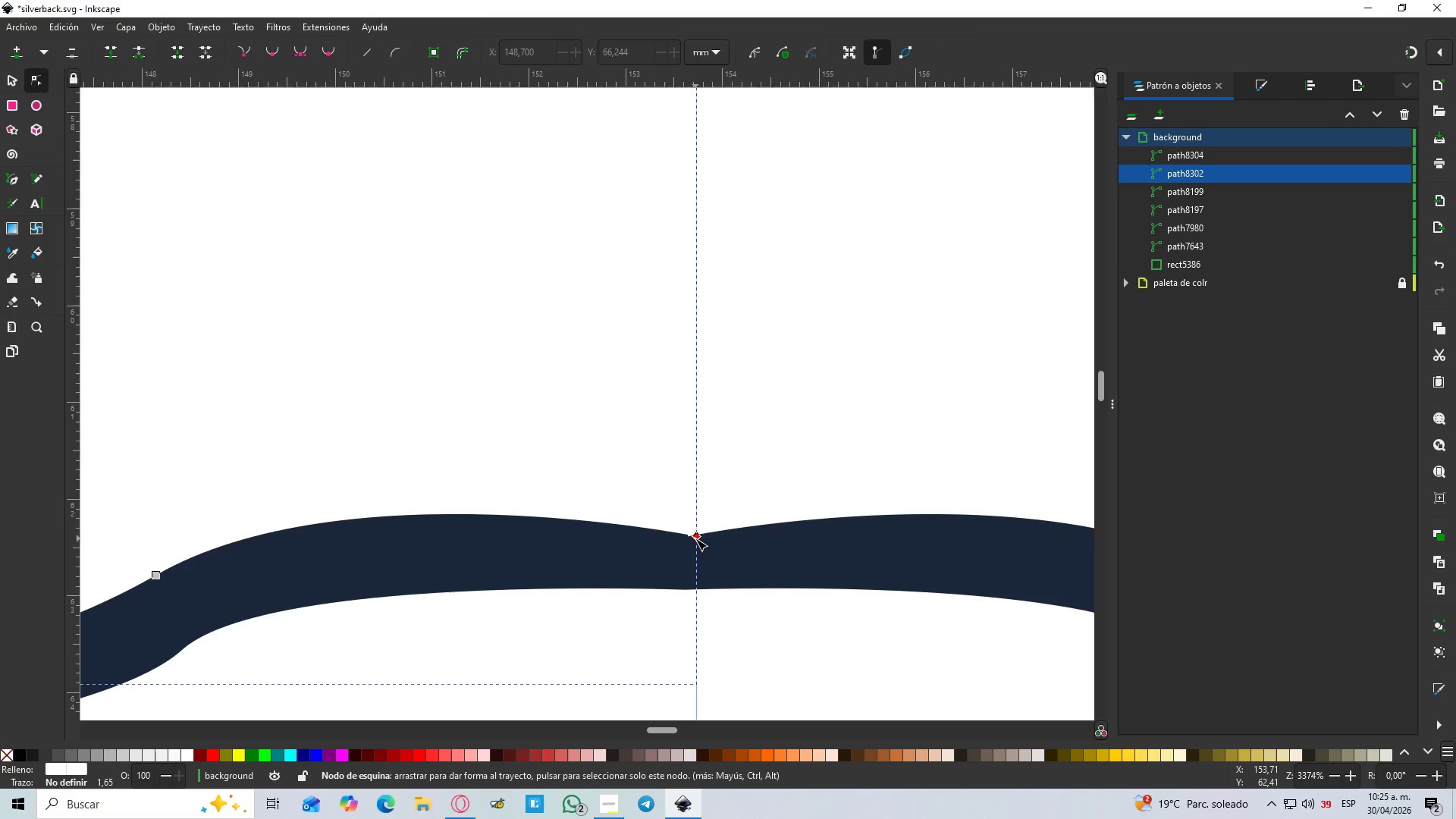 
left_click_drag(start_coordinate=[696, 538], to_coordinate=[701, 494])
 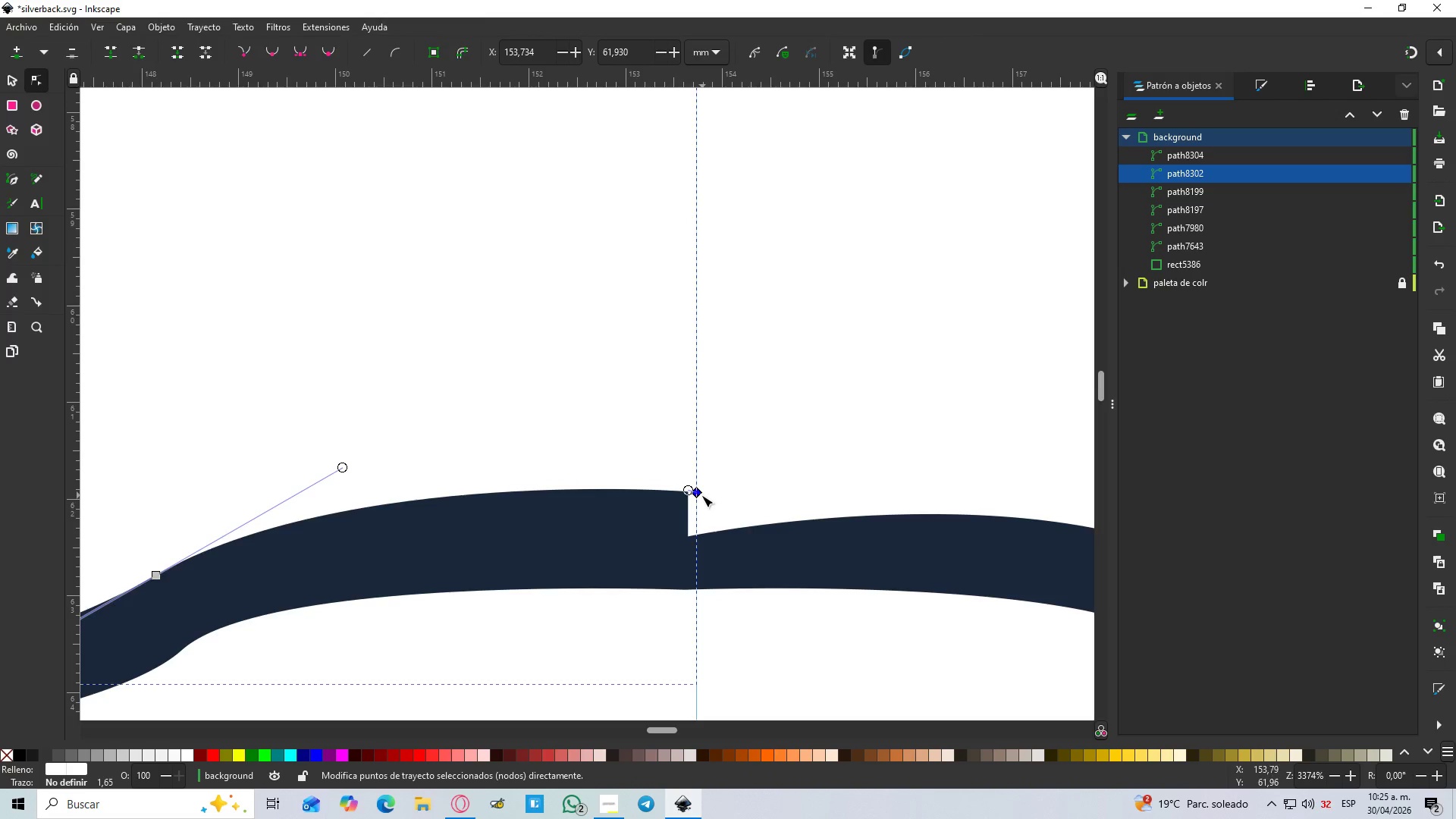 
hold_key(key=ControlLeft, duration=1.5)
 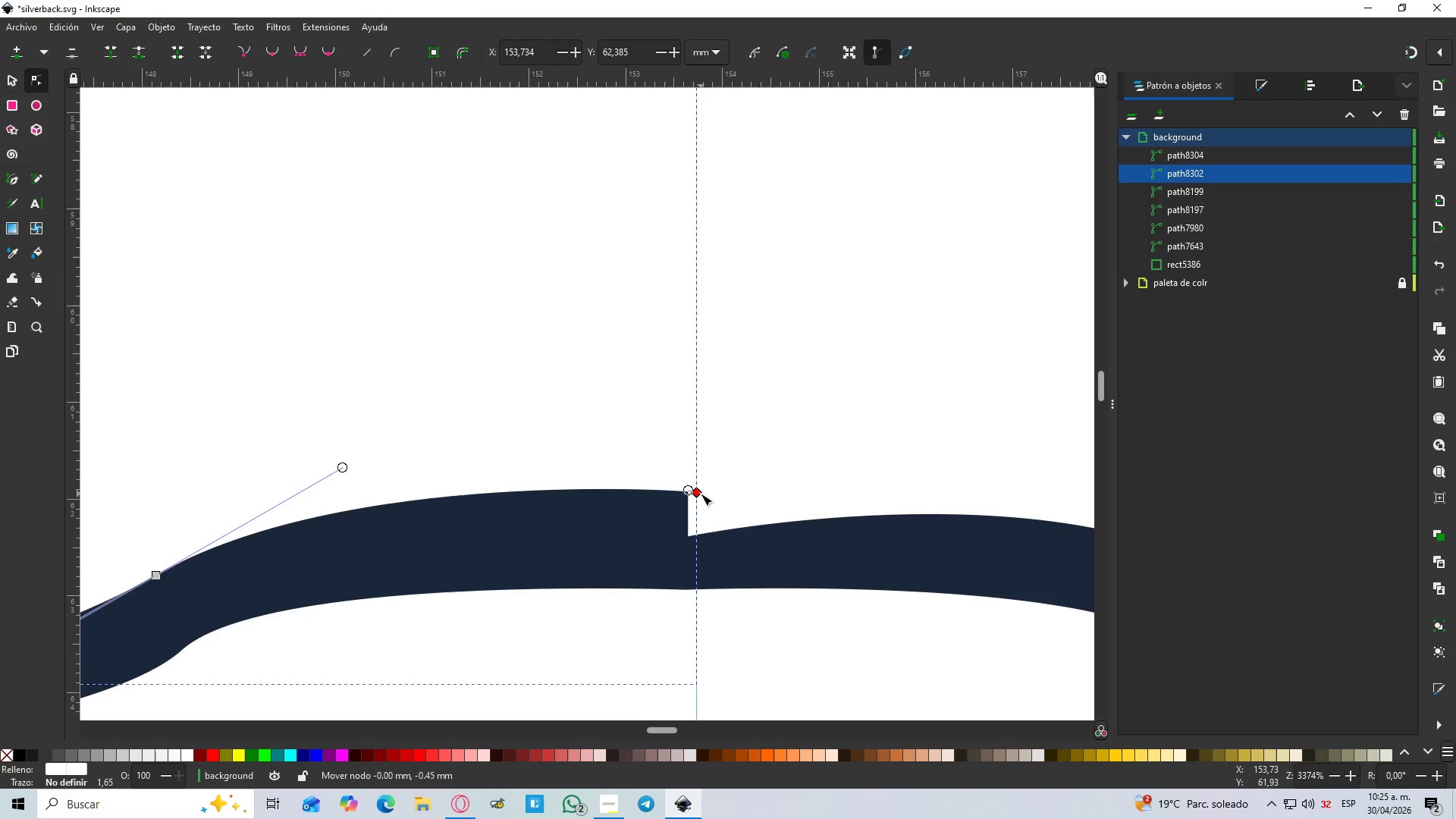 
hold_key(key=ControlLeft, duration=1.51)
 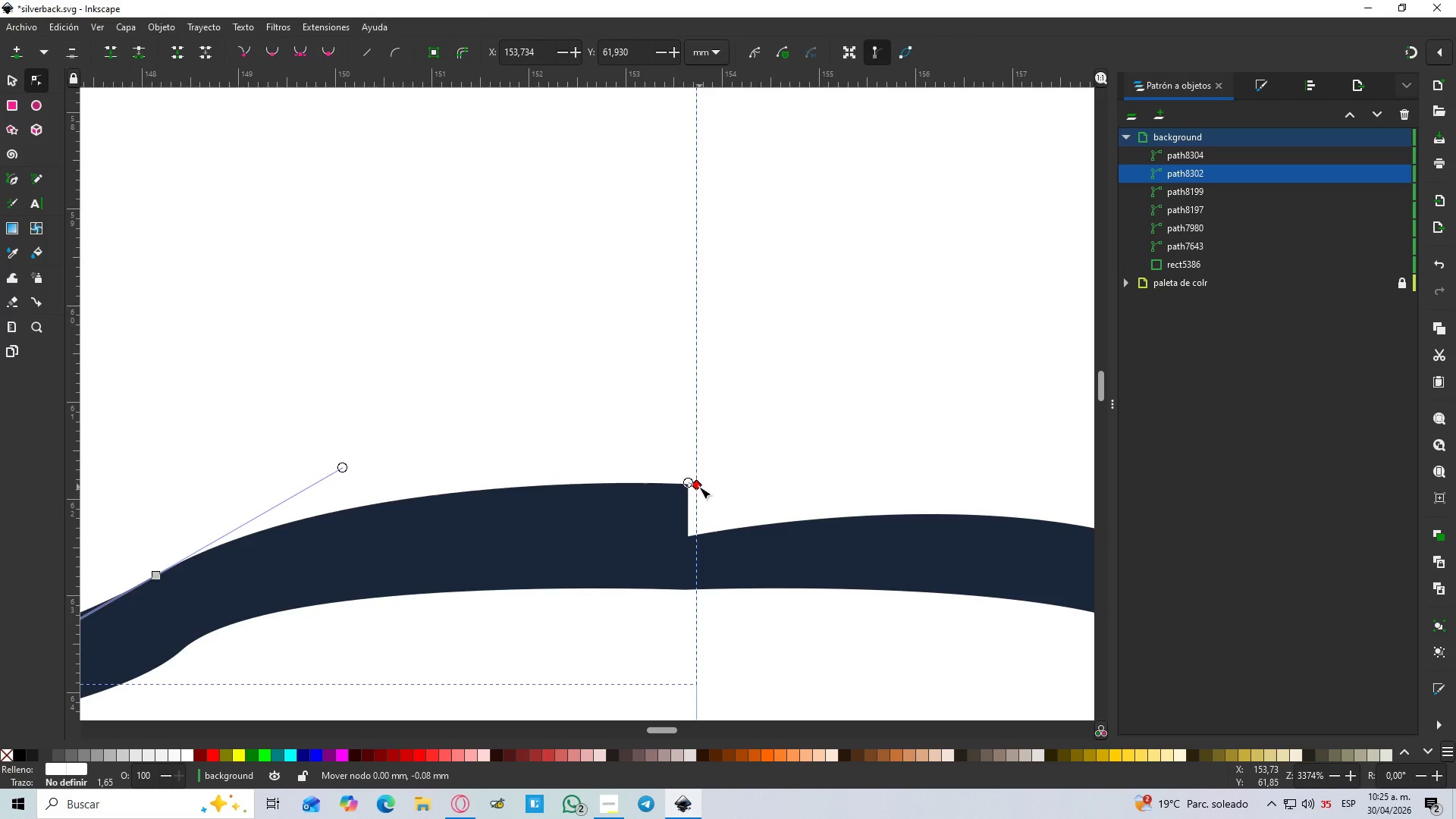 
hold_key(key=ControlLeft, duration=1.11)
left_click_drag(start_coordinate=[700, 495], to_coordinate=[699, 487])
 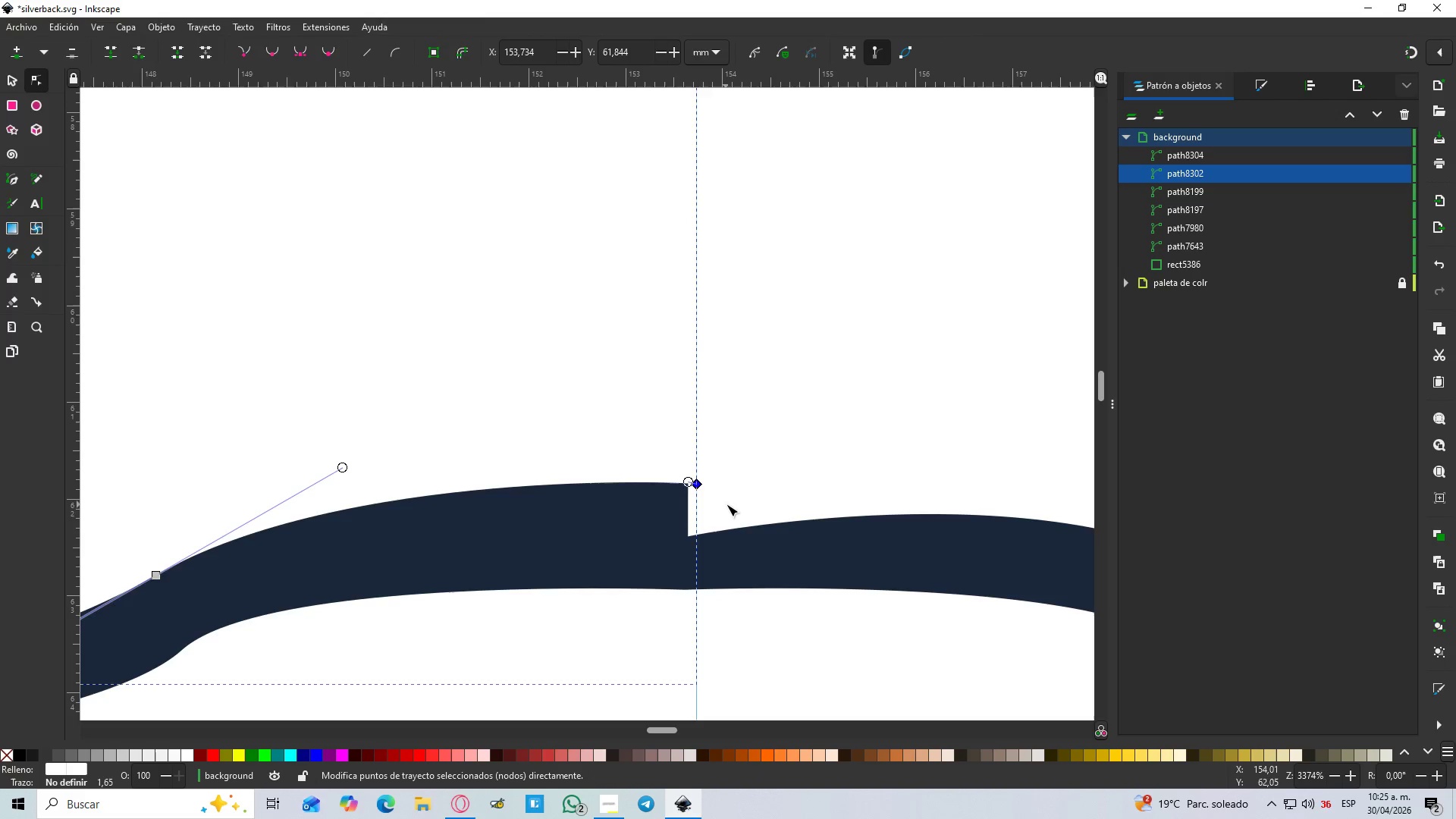 
left_click([726, 504])
 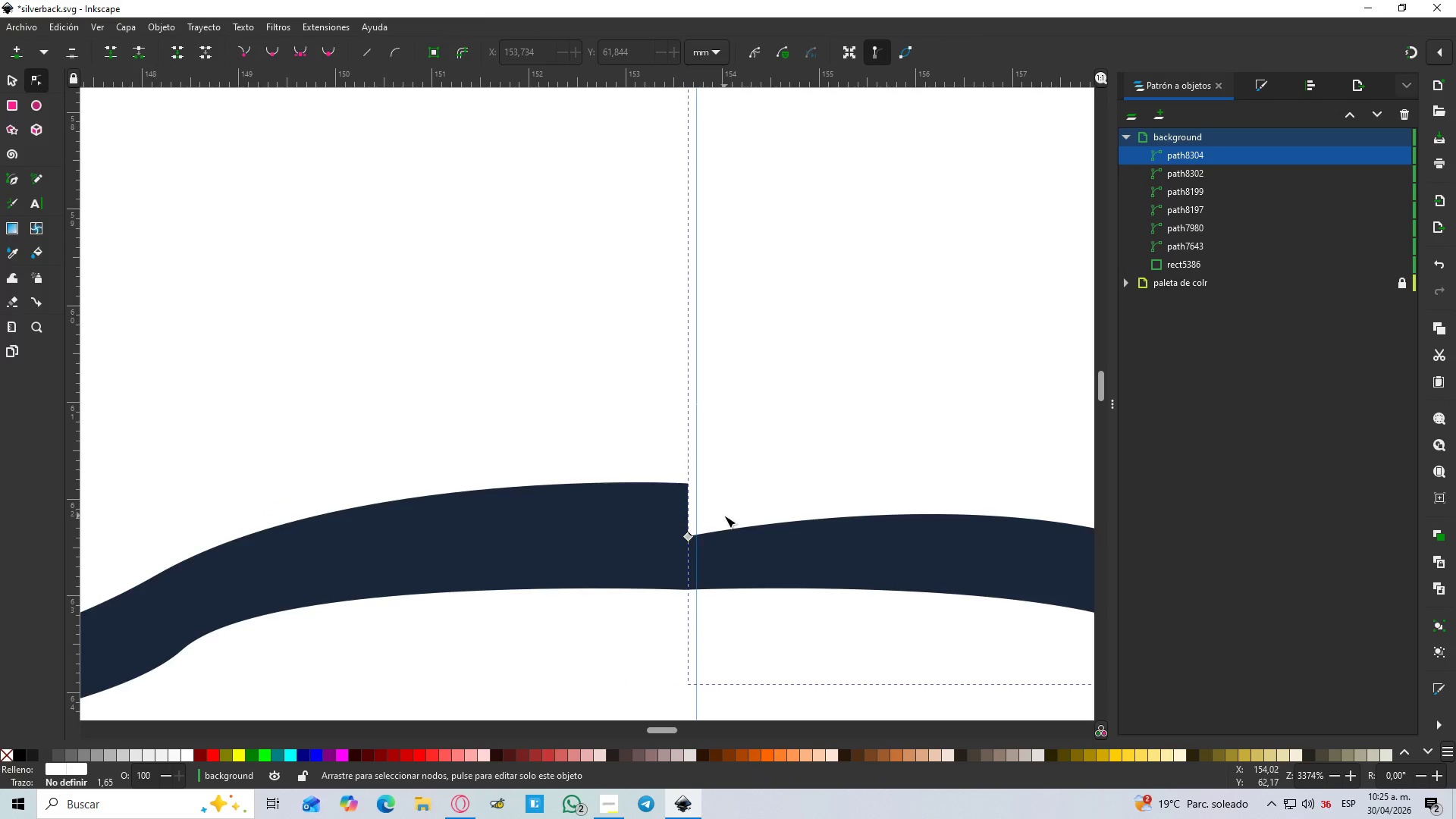 
hold_key(key=ControlLeft, duration=1.5)
left_click_drag(start_coordinate=[688, 538], to_coordinate=[693, 484])
 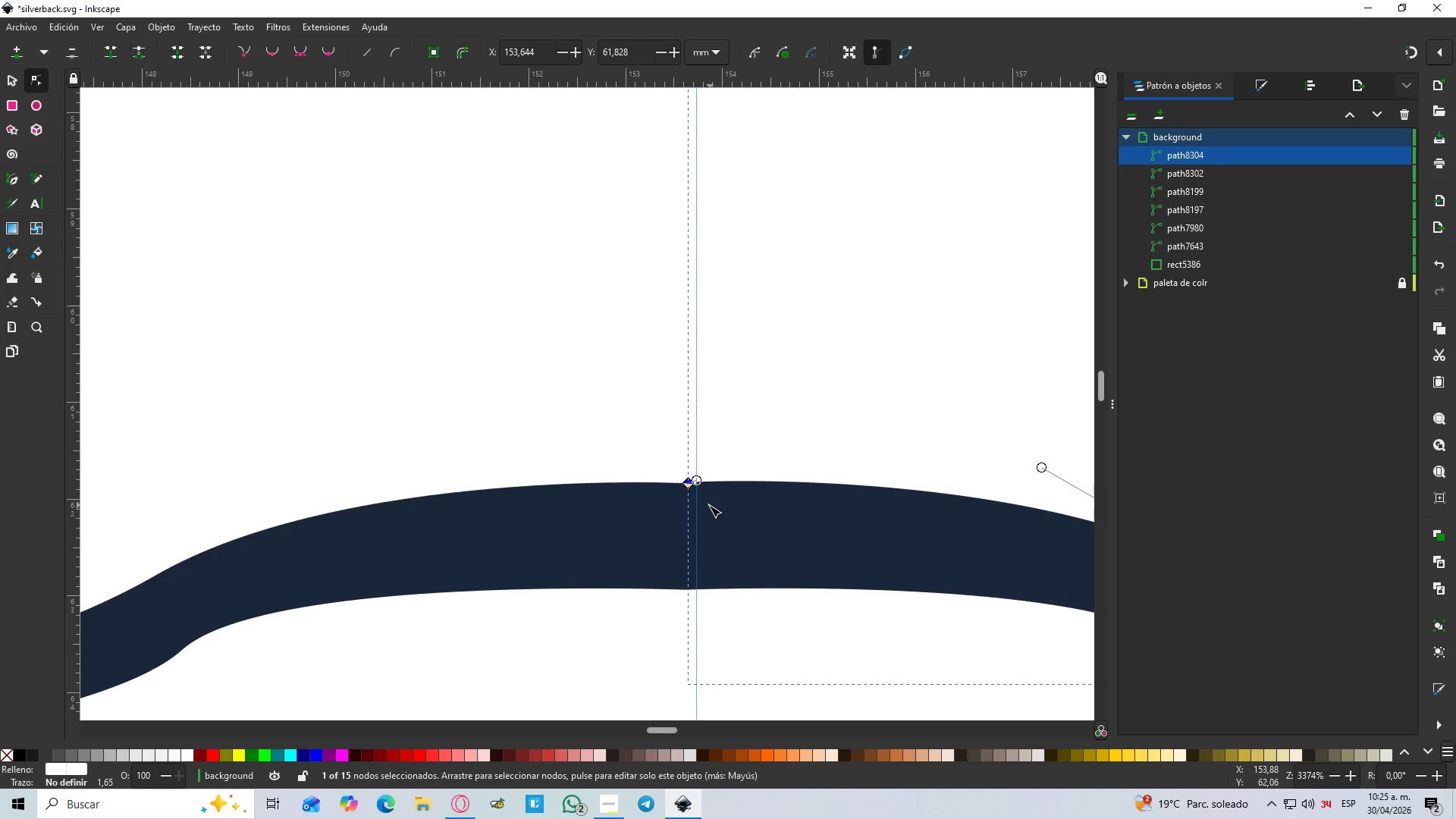 
hold_key(key=ControlLeft, duration=1.08)
 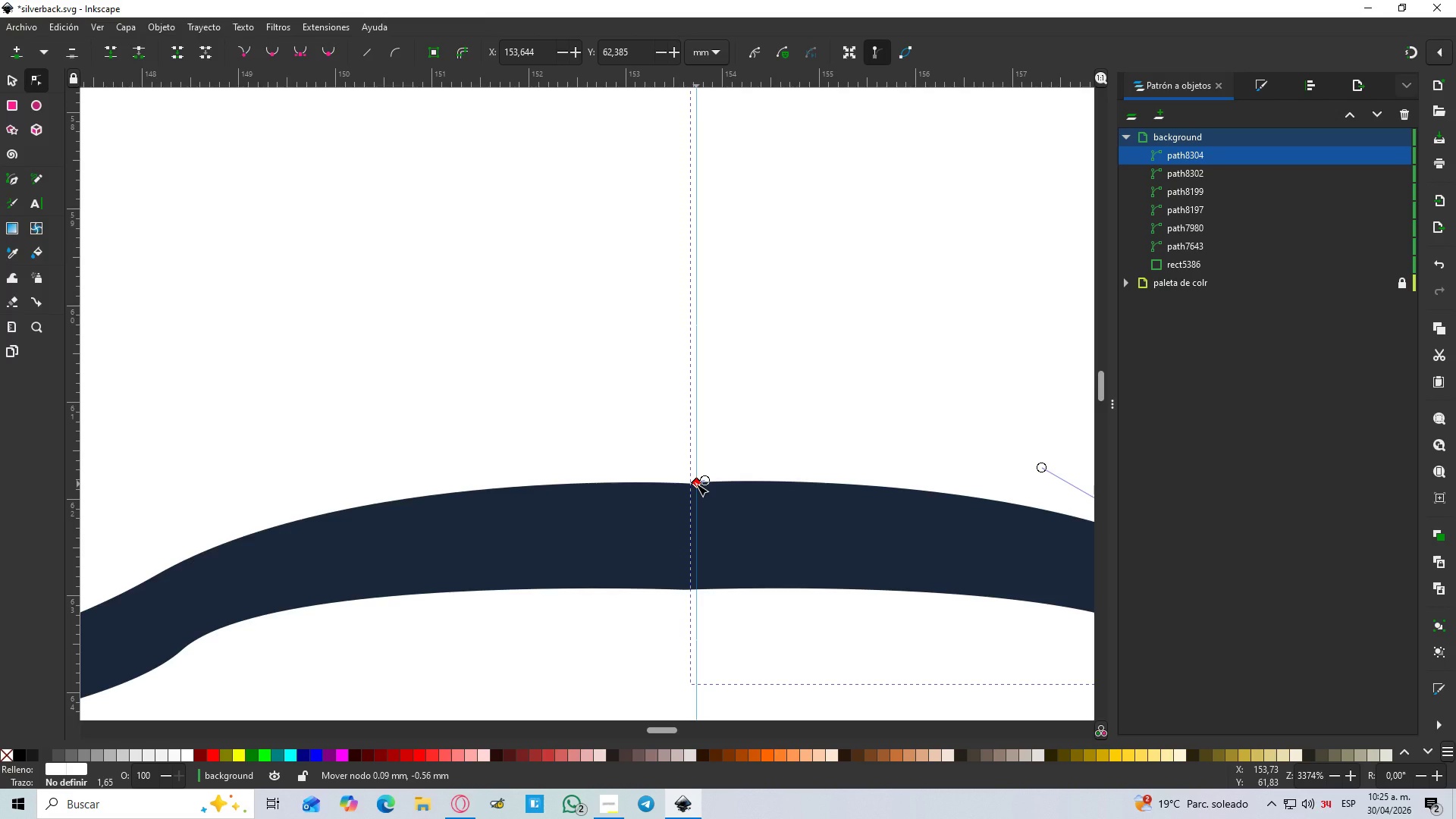 
hold_key(key=ControlLeft, duration=1.52)
 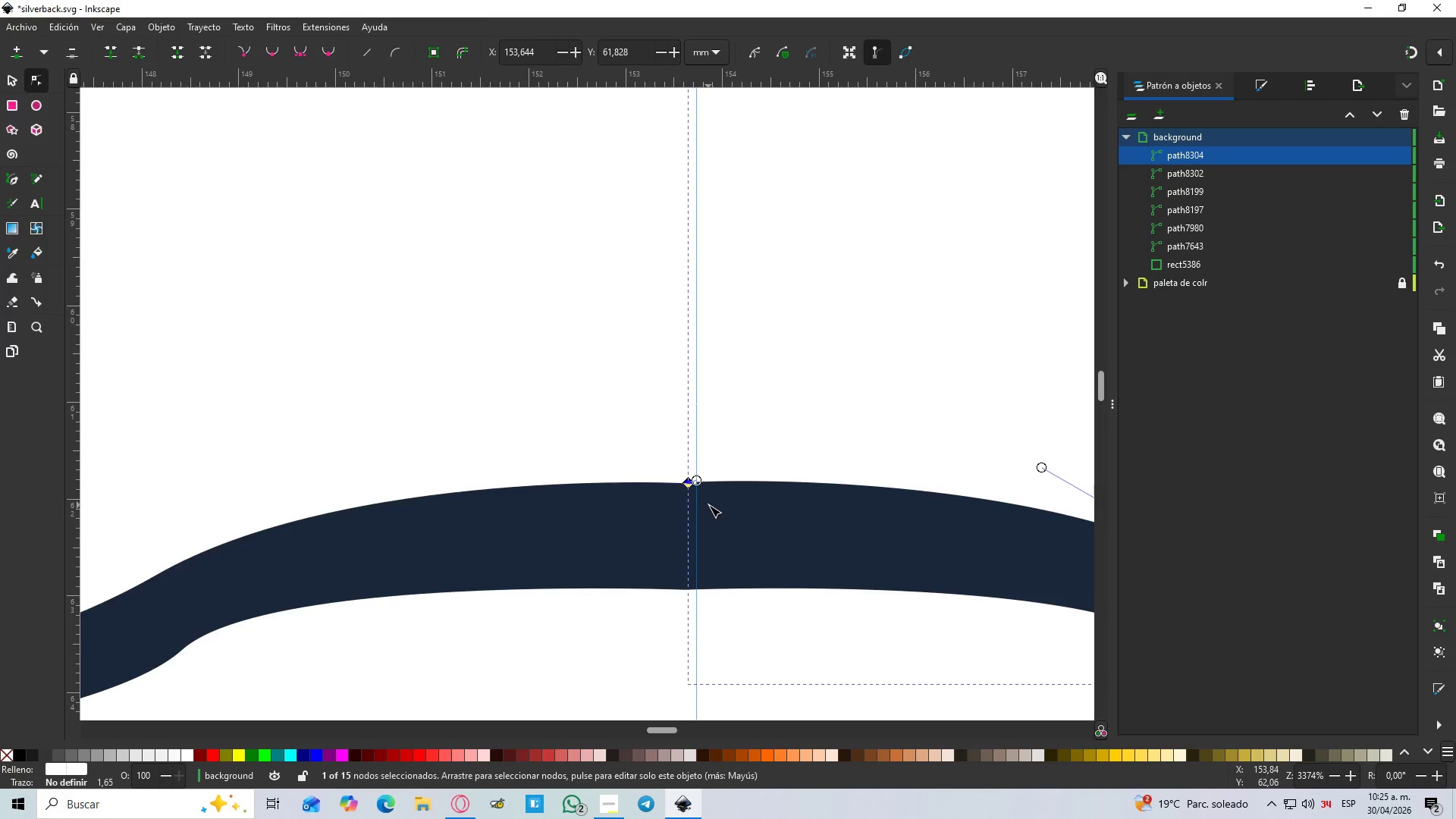 
hold_key(key=ControlLeft, duration=0.38)
 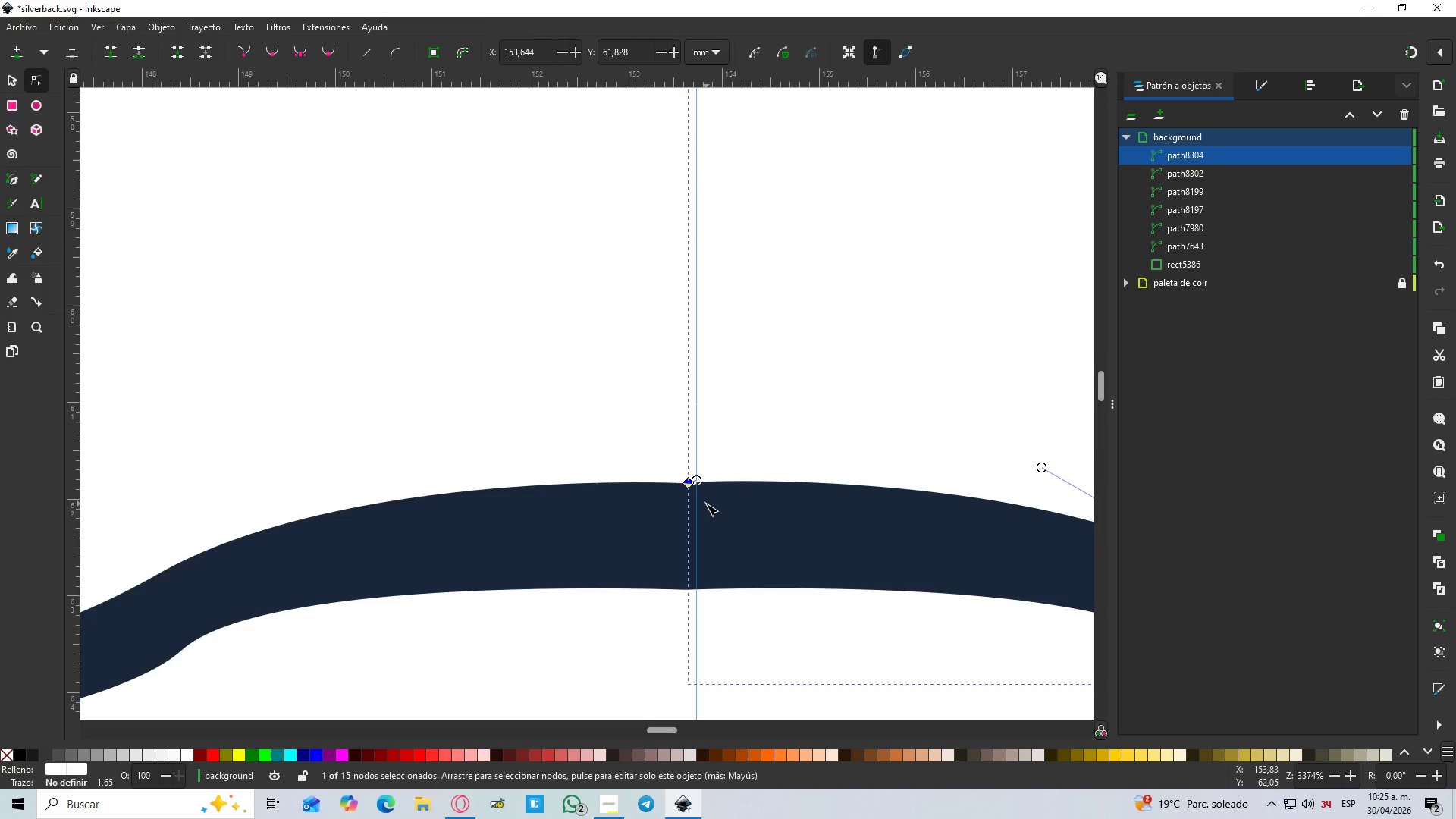 
hold_key(key=ControlLeft, duration=1.5)
 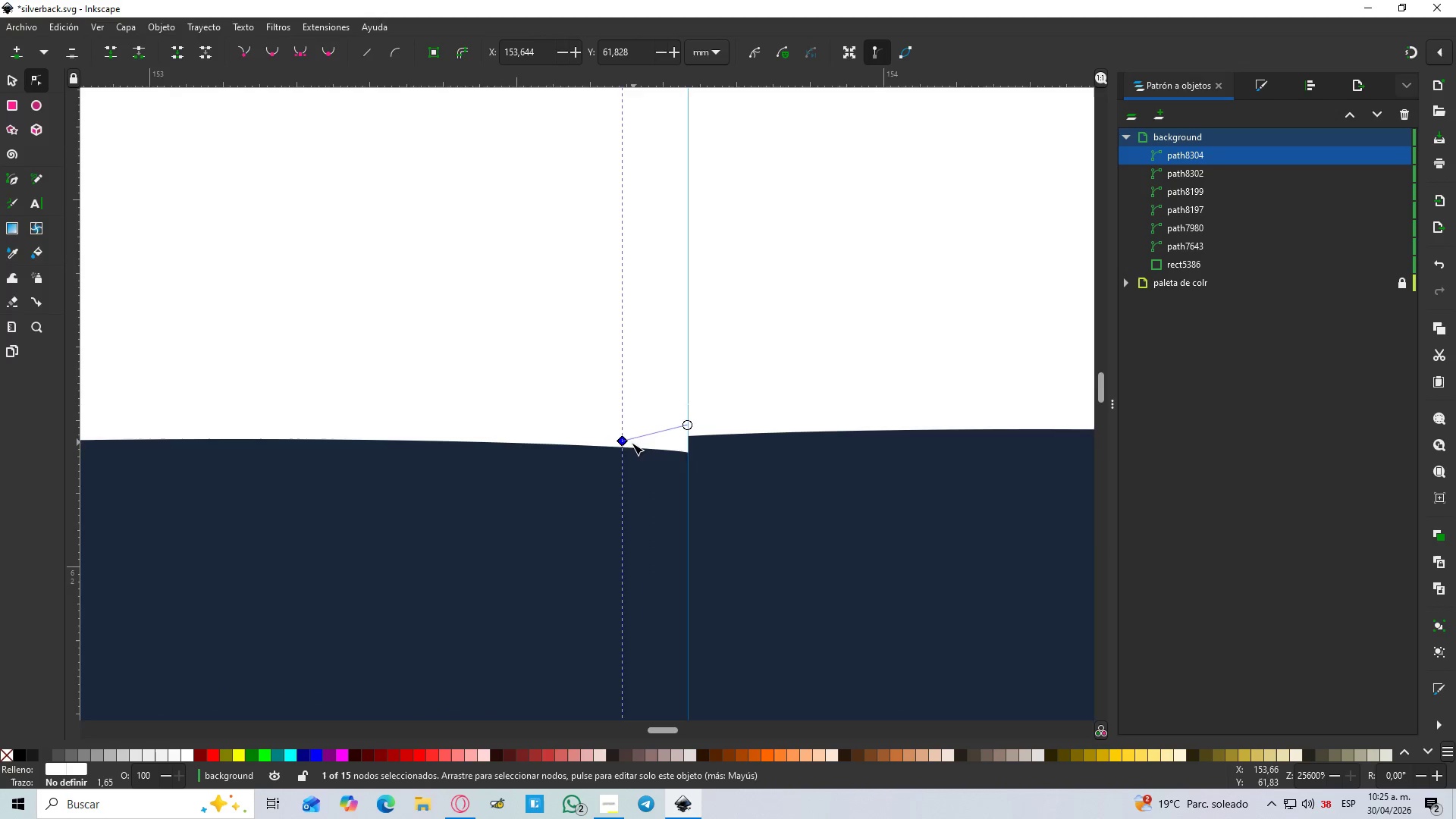 
hold_key(key=ControlLeft, duration=0.41)
 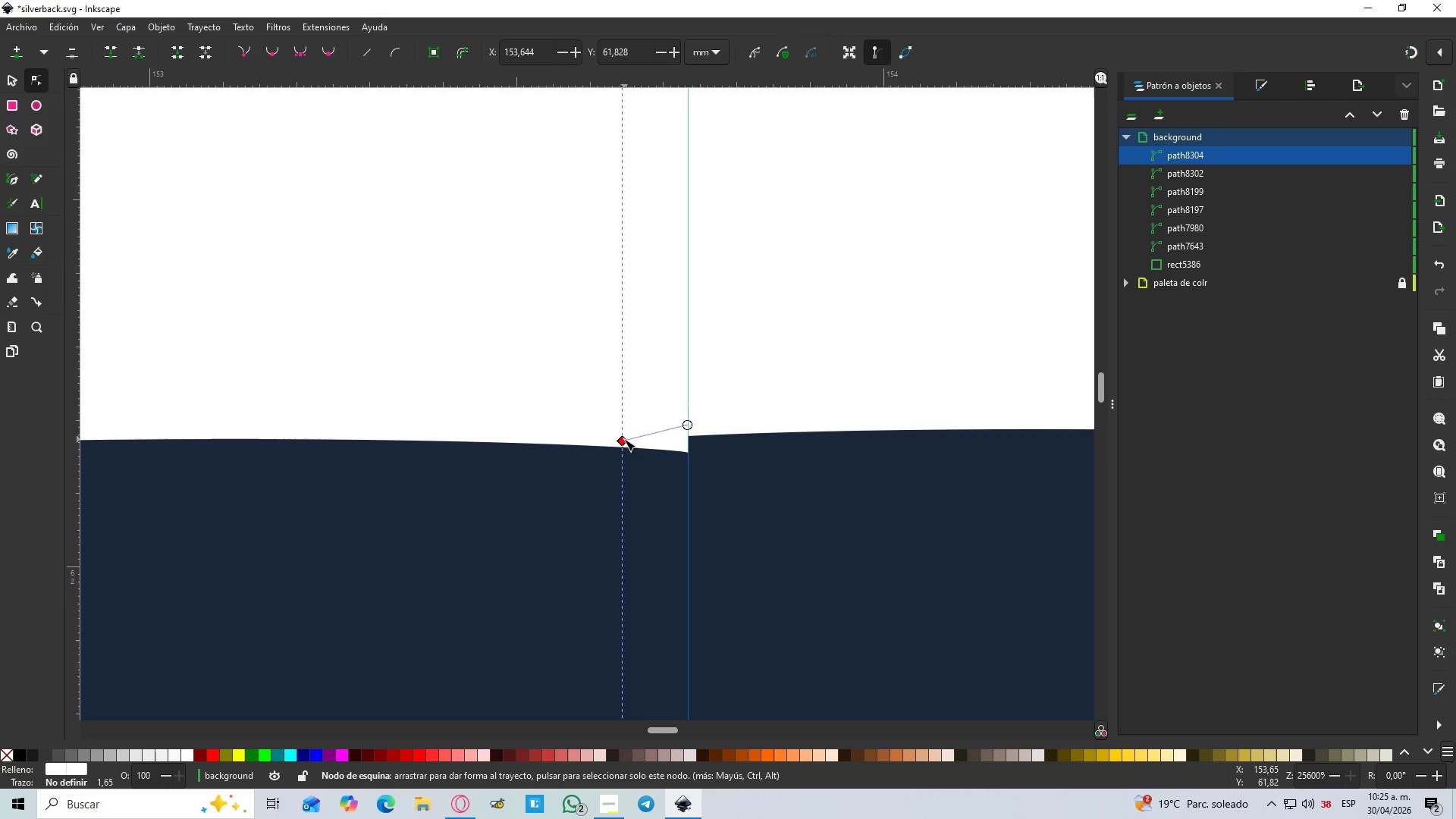 
hold_key(key=ControlLeft, duration=1.52)
 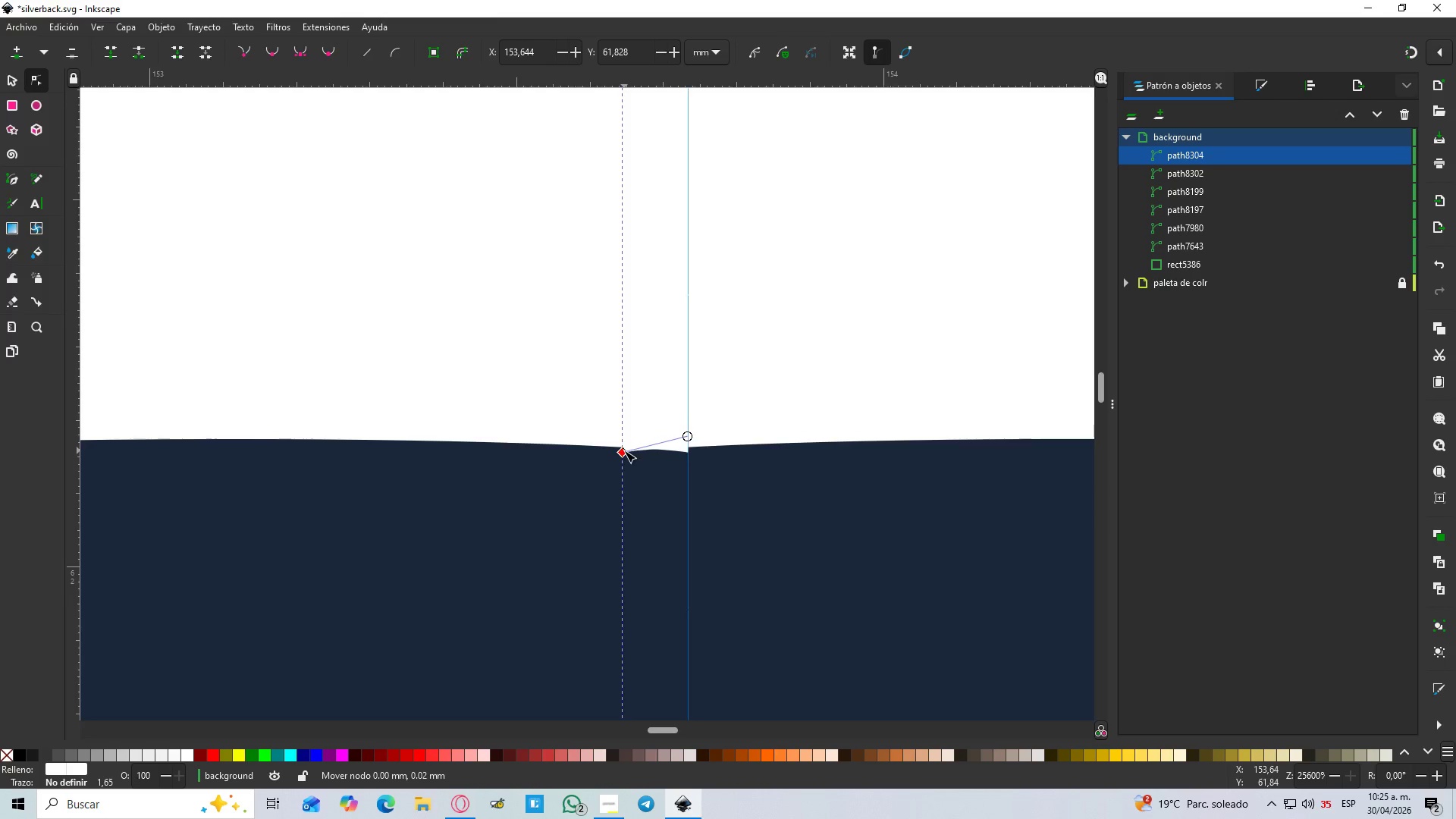 
scroll: coordinate [677, 442], scroll_direction: up, amount: 9.0
 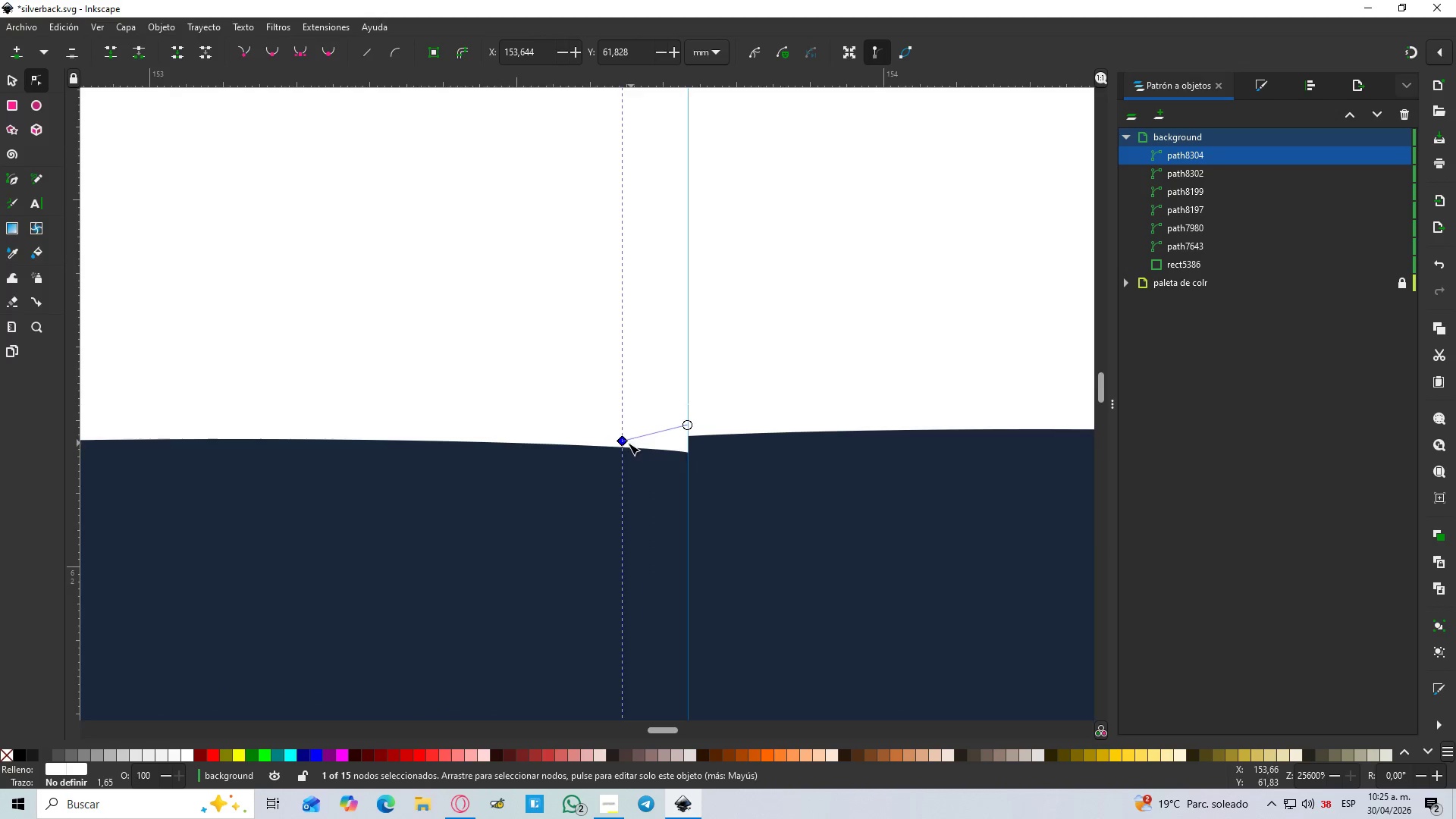 
left_click_drag(start_coordinate=[624, 439], to_coordinate=[624, 456])
 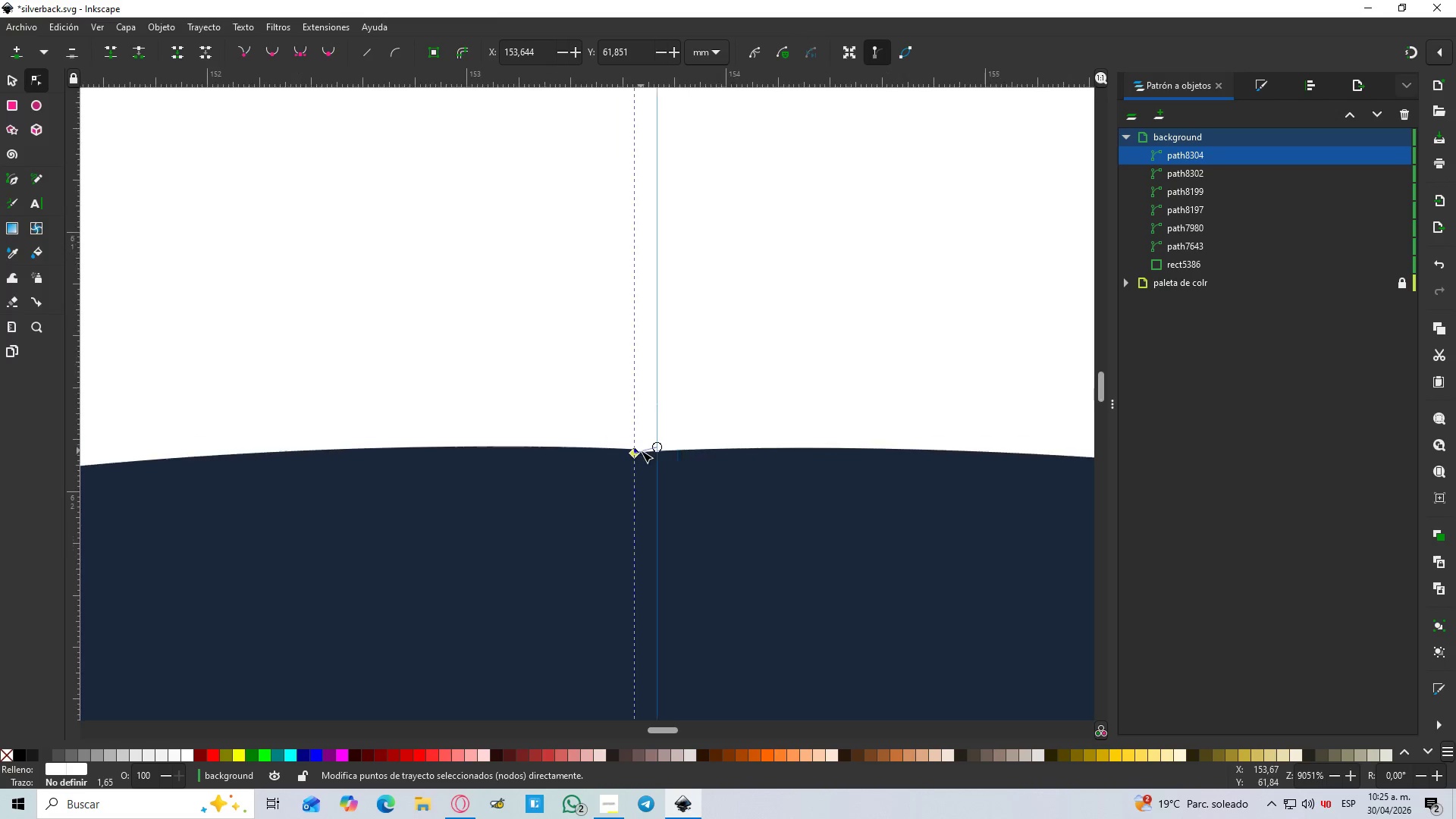 
hold_key(key=ControlLeft, duration=1.51)
 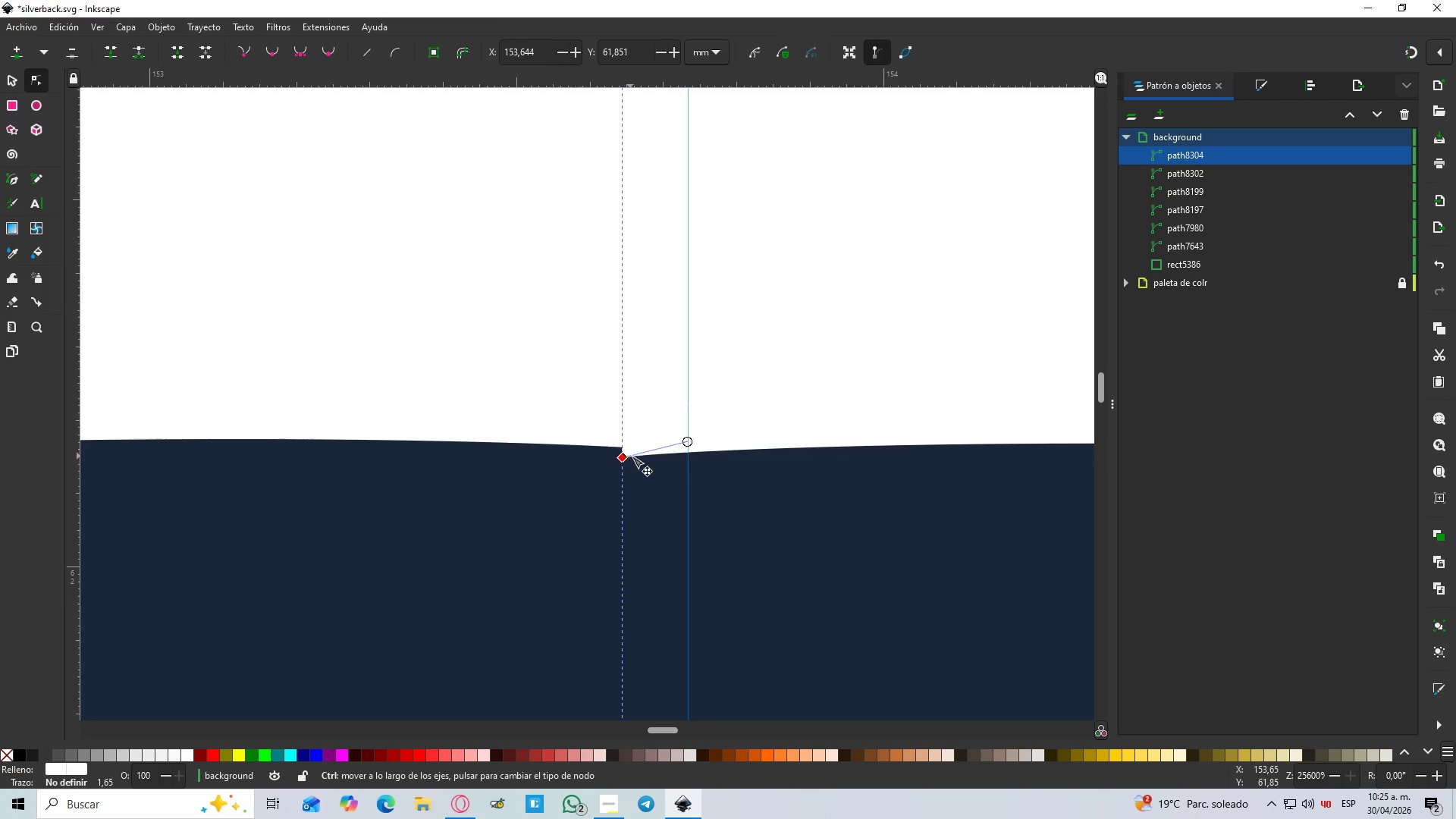 
hold_key(key=ControlLeft, duration=1.5)
 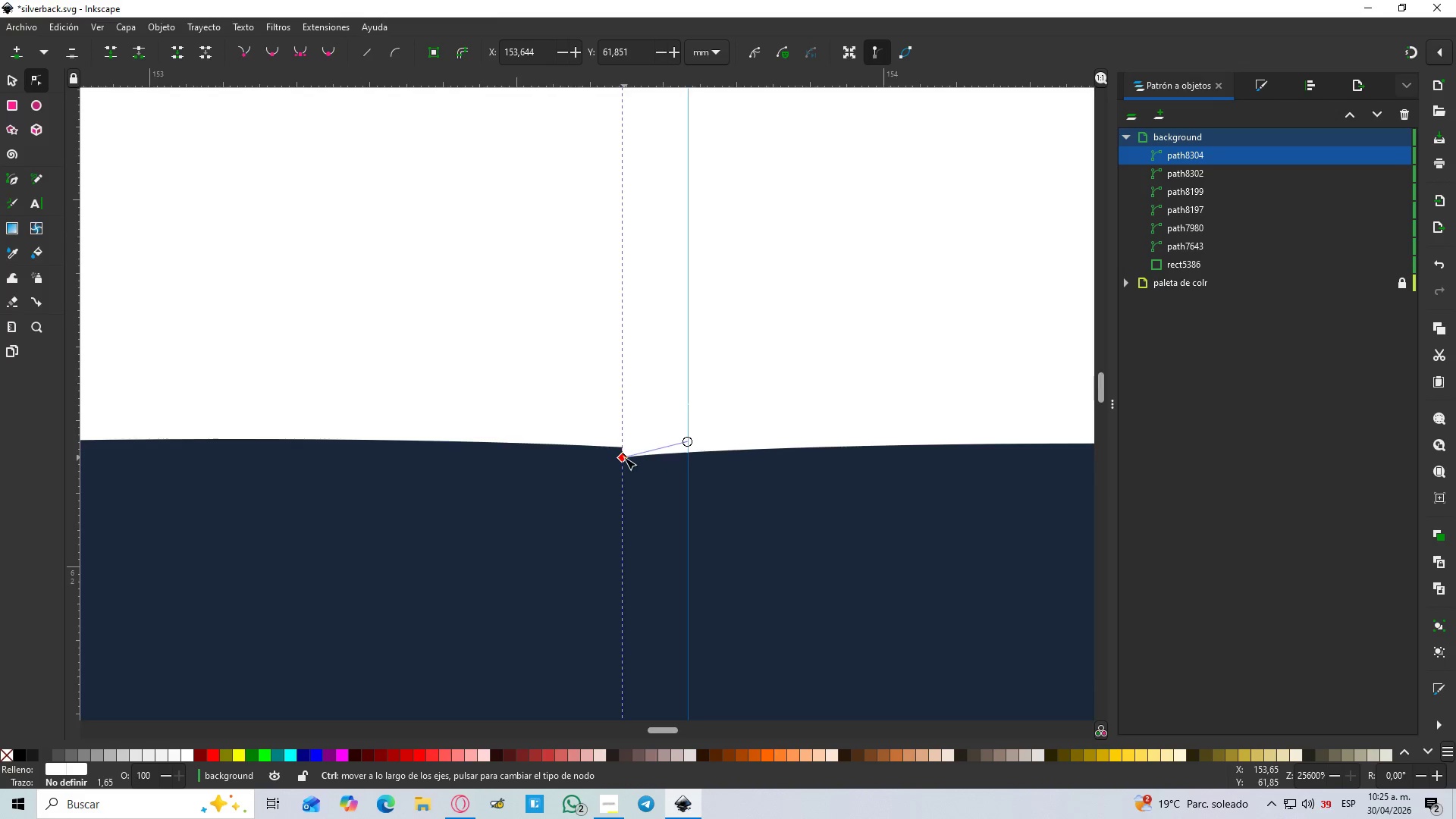 
hold_key(key=ControlLeft, duration=1.52)
 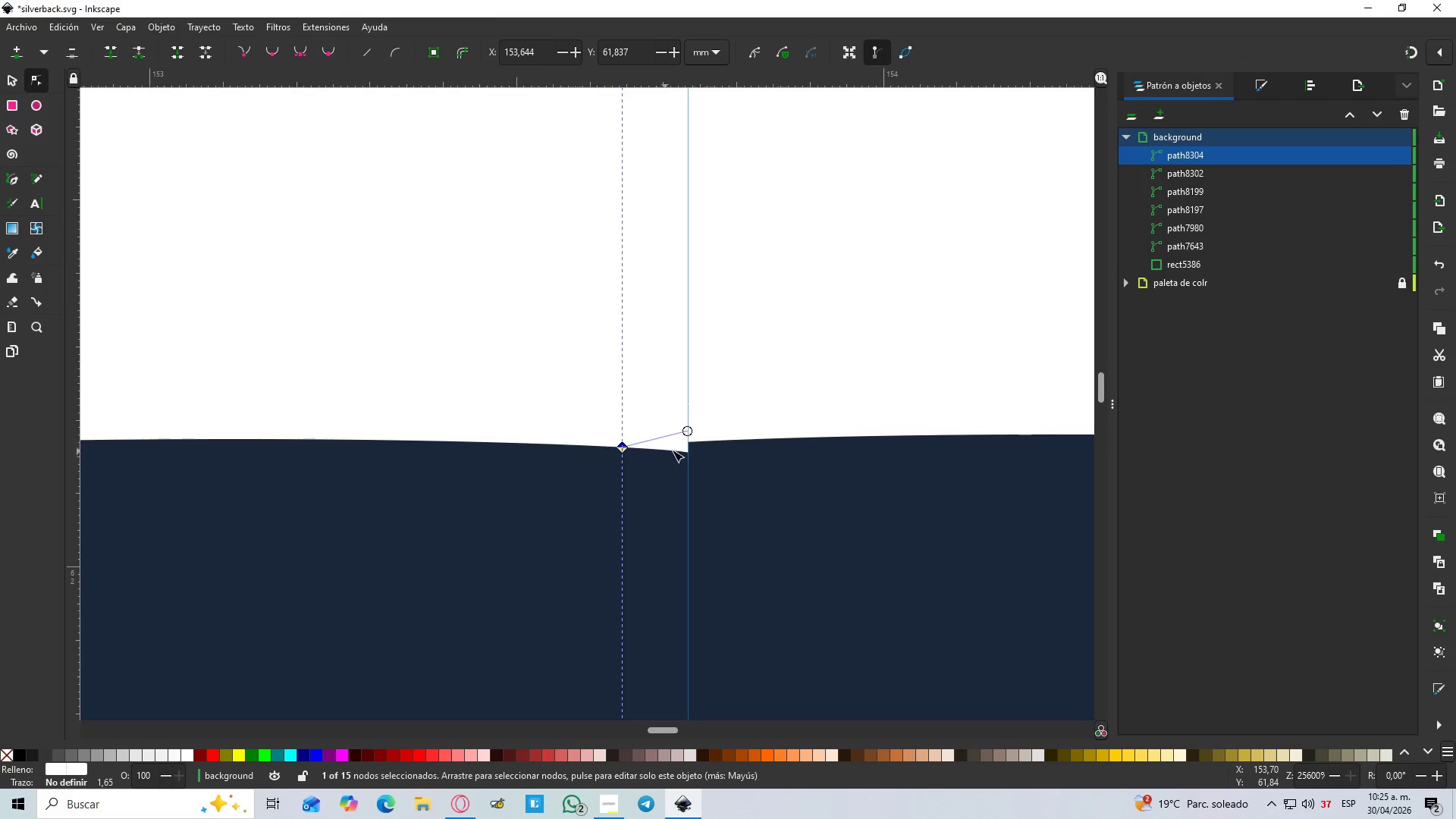 
scroll: coordinate [633, 453], scroll_direction: up, amount: 4.0
 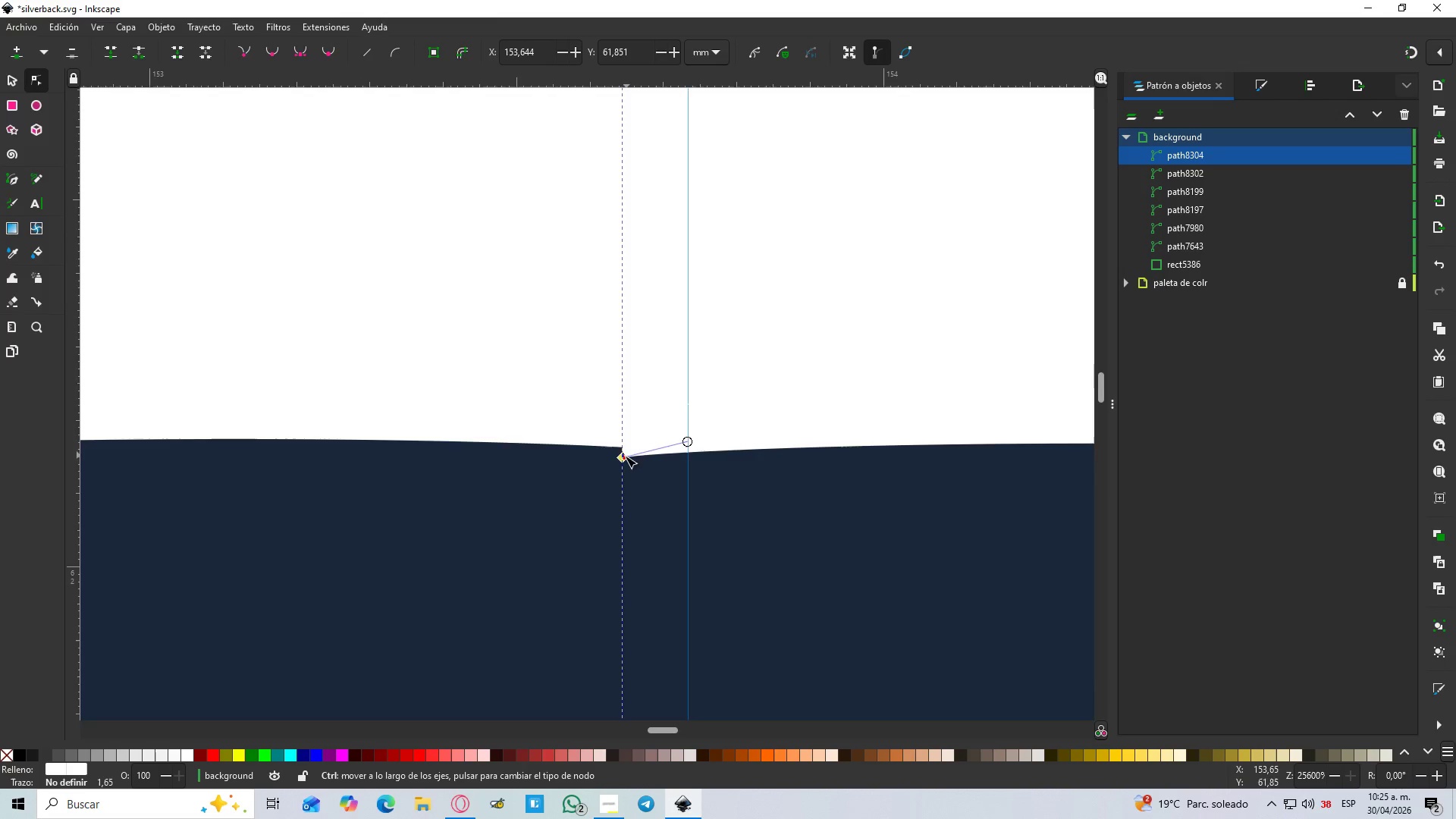 
left_click_drag(start_coordinate=[624, 460], to_coordinate=[623, 449])
 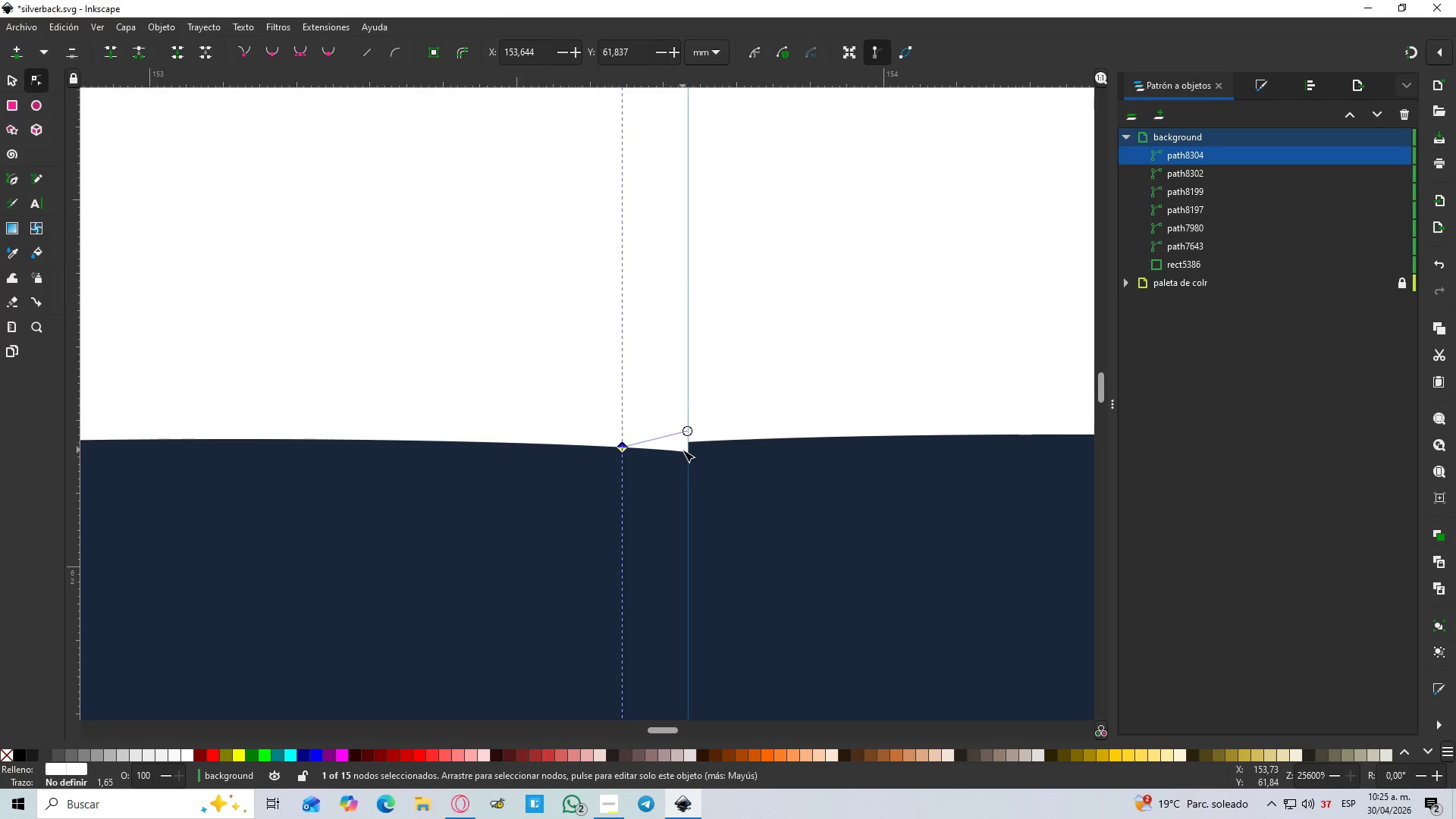 
hold_key(key=ControlLeft, duration=0.34)
 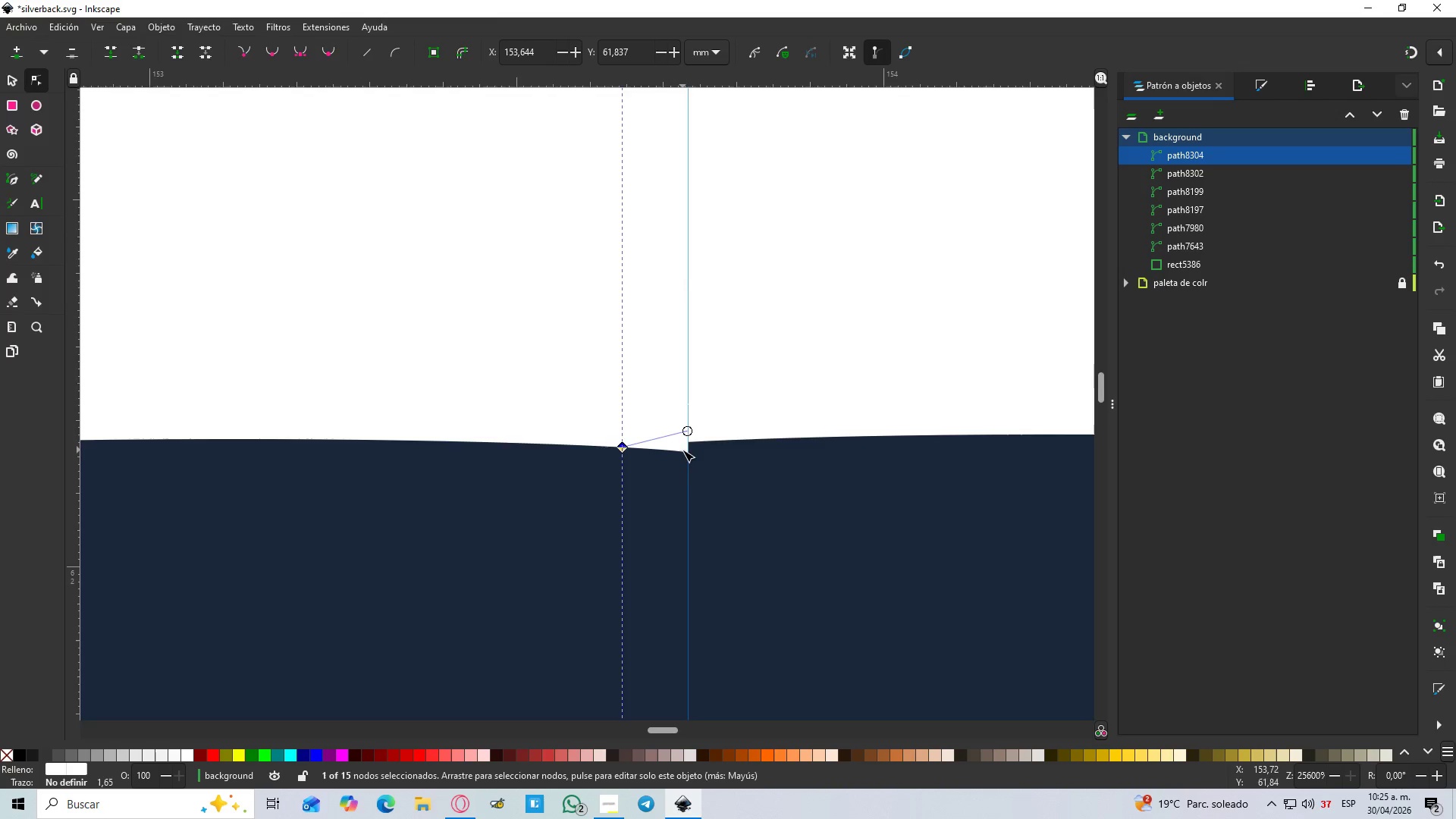 
left_click([682, 450])
 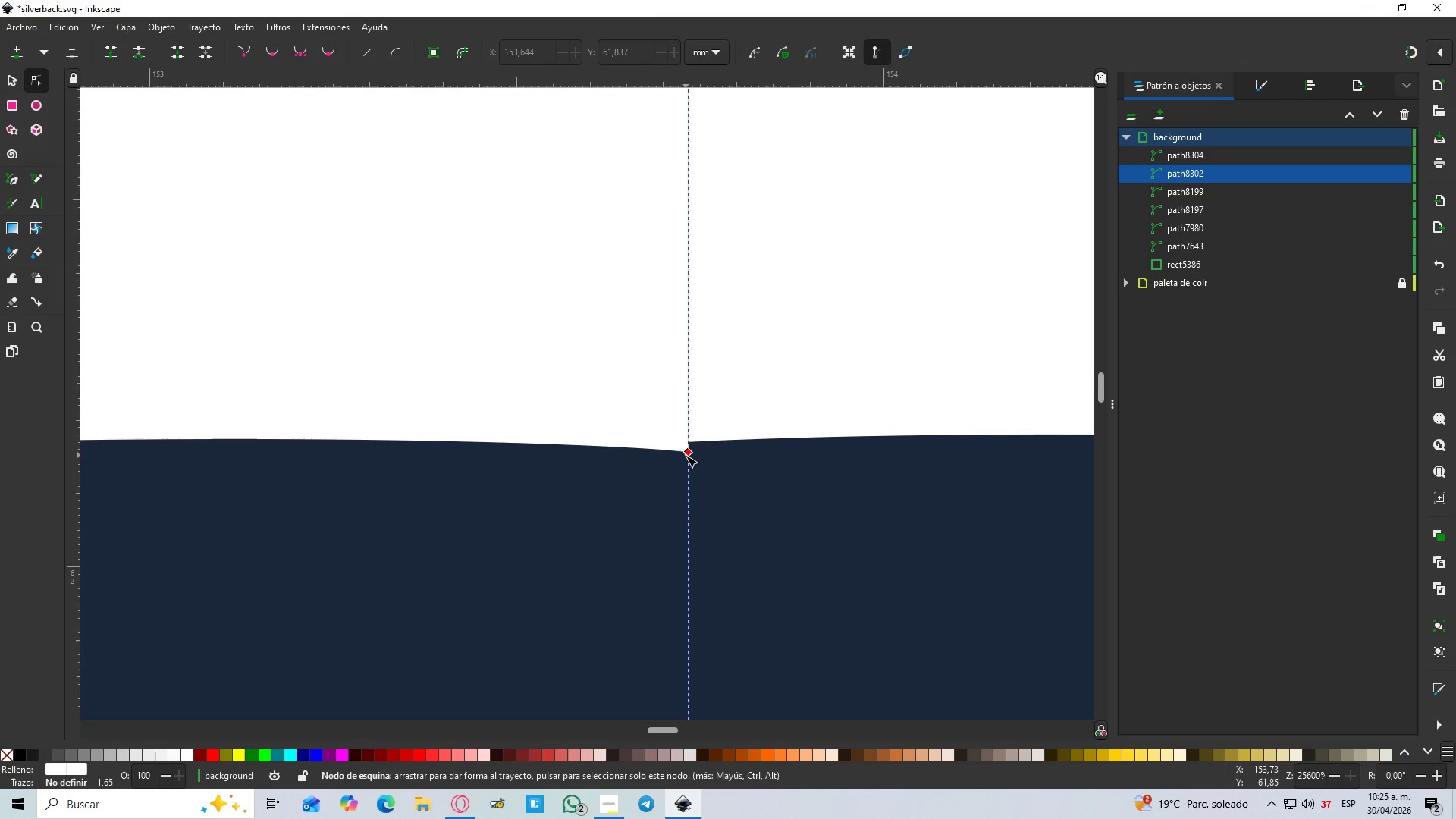 
hold_key(key=ControlLeft, duration=1.5)
left_click_drag(start_coordinate=[689, 453], to_coordinate=[686, 447])
 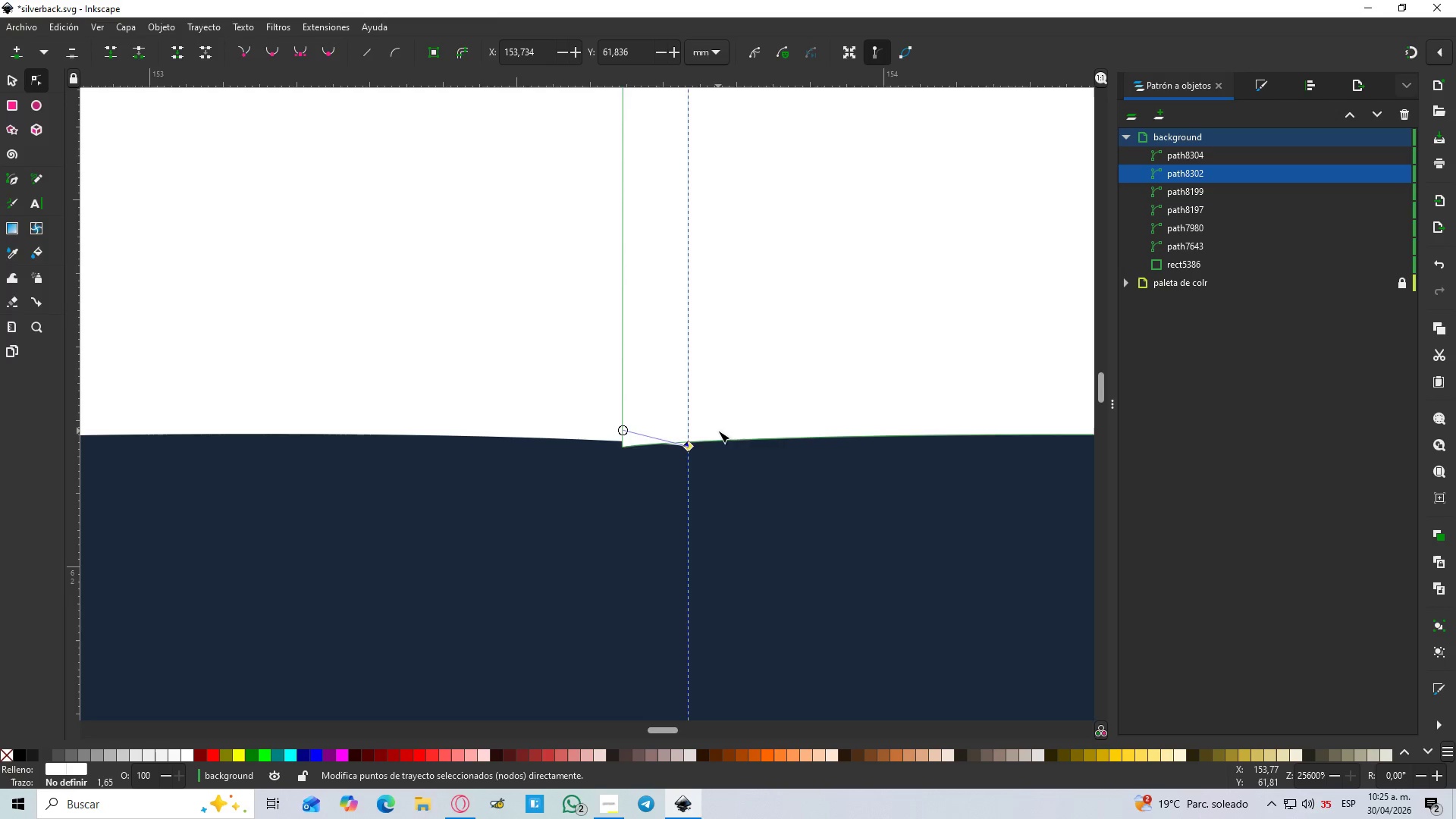 
hold_key(key=ControlLeft, duration=1.51)
 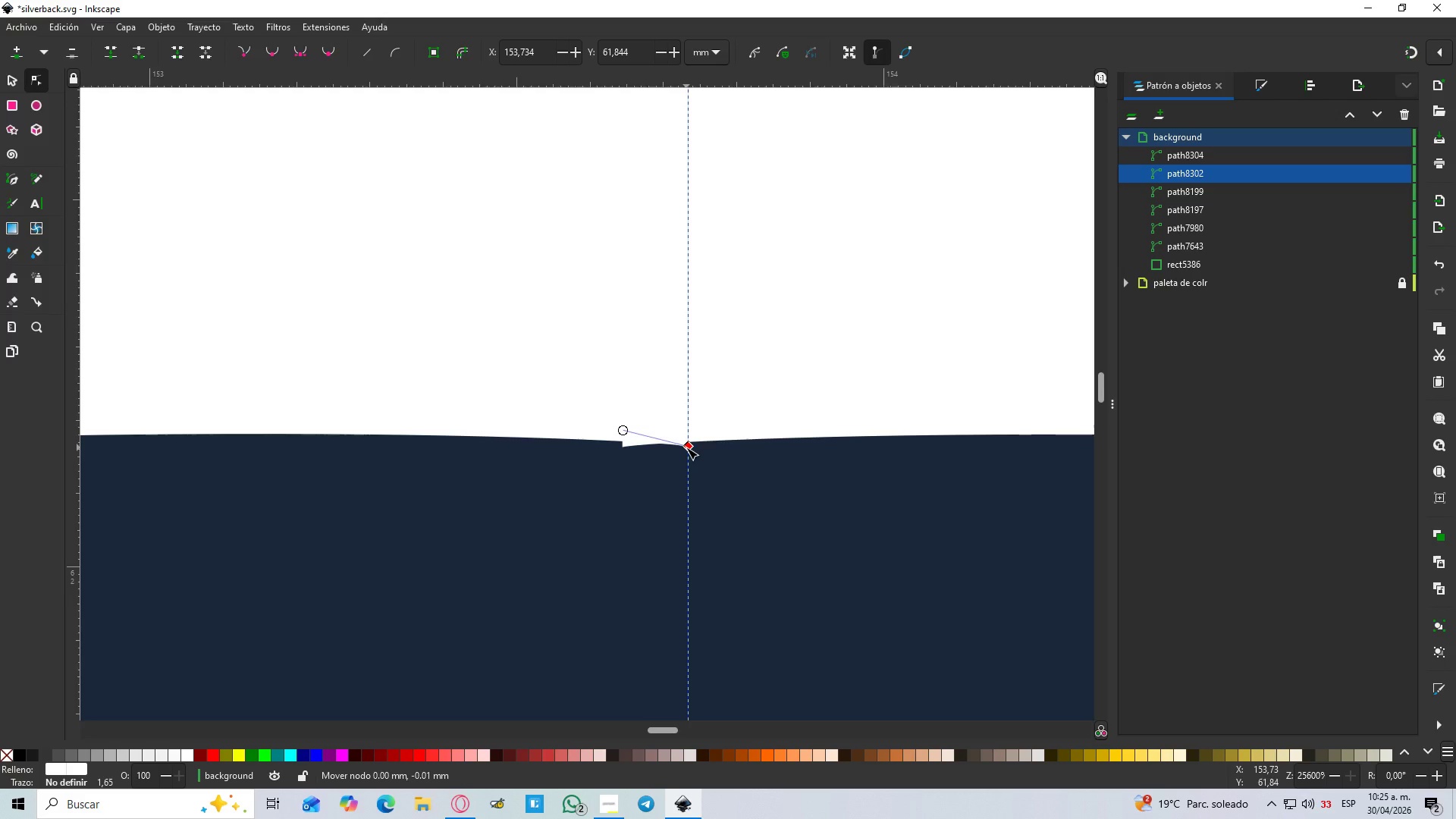 
hold_key(key=ControlLeft, duration=1.16)
 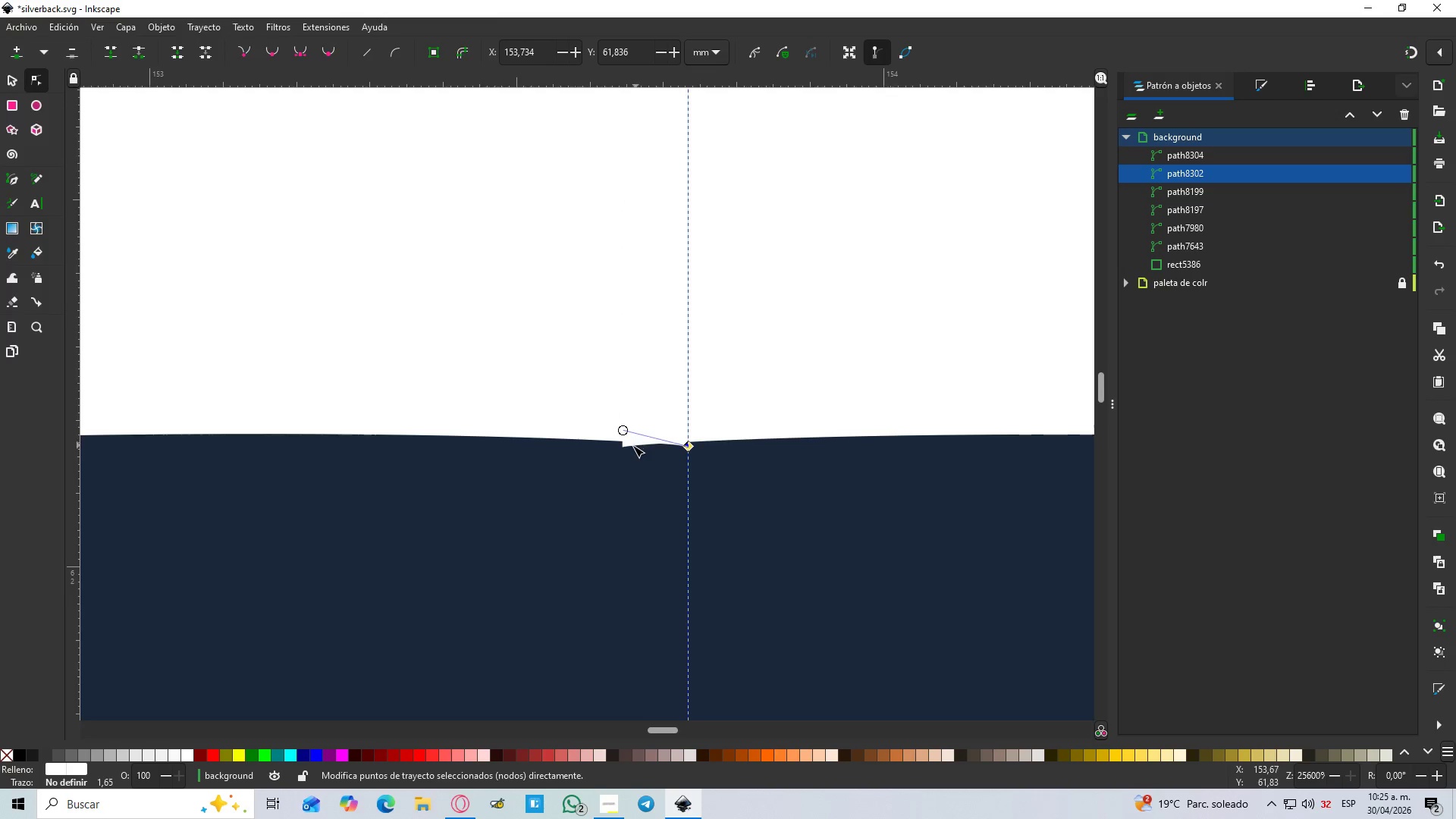 
hold_key(key=ControlLeft, duration=1.53)
left_click_drag(start_coordinate=[625, 427], to_coordinate=[718, 435])
 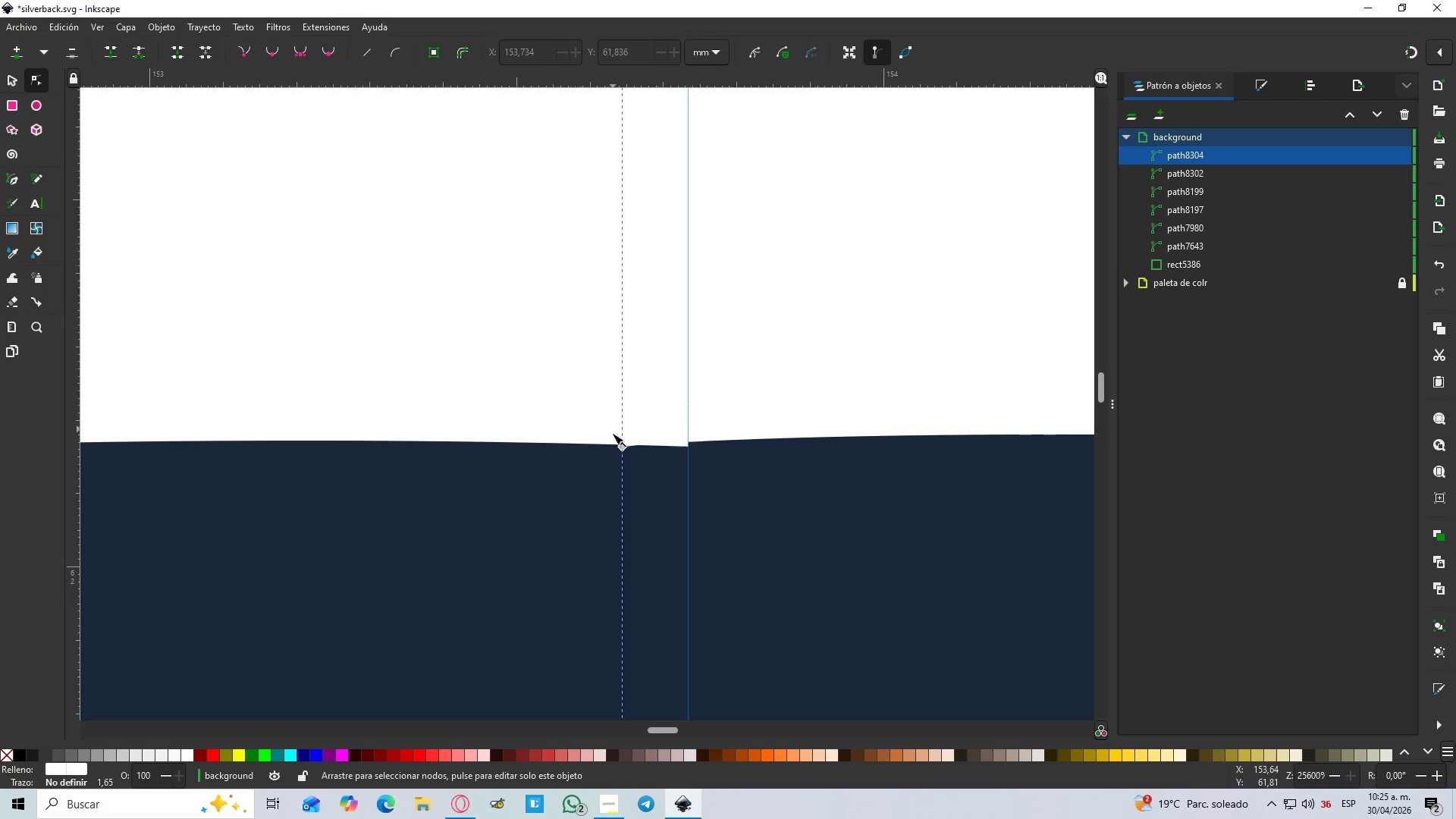 
hold_key(key=ControlLeft, duration=0.52)
 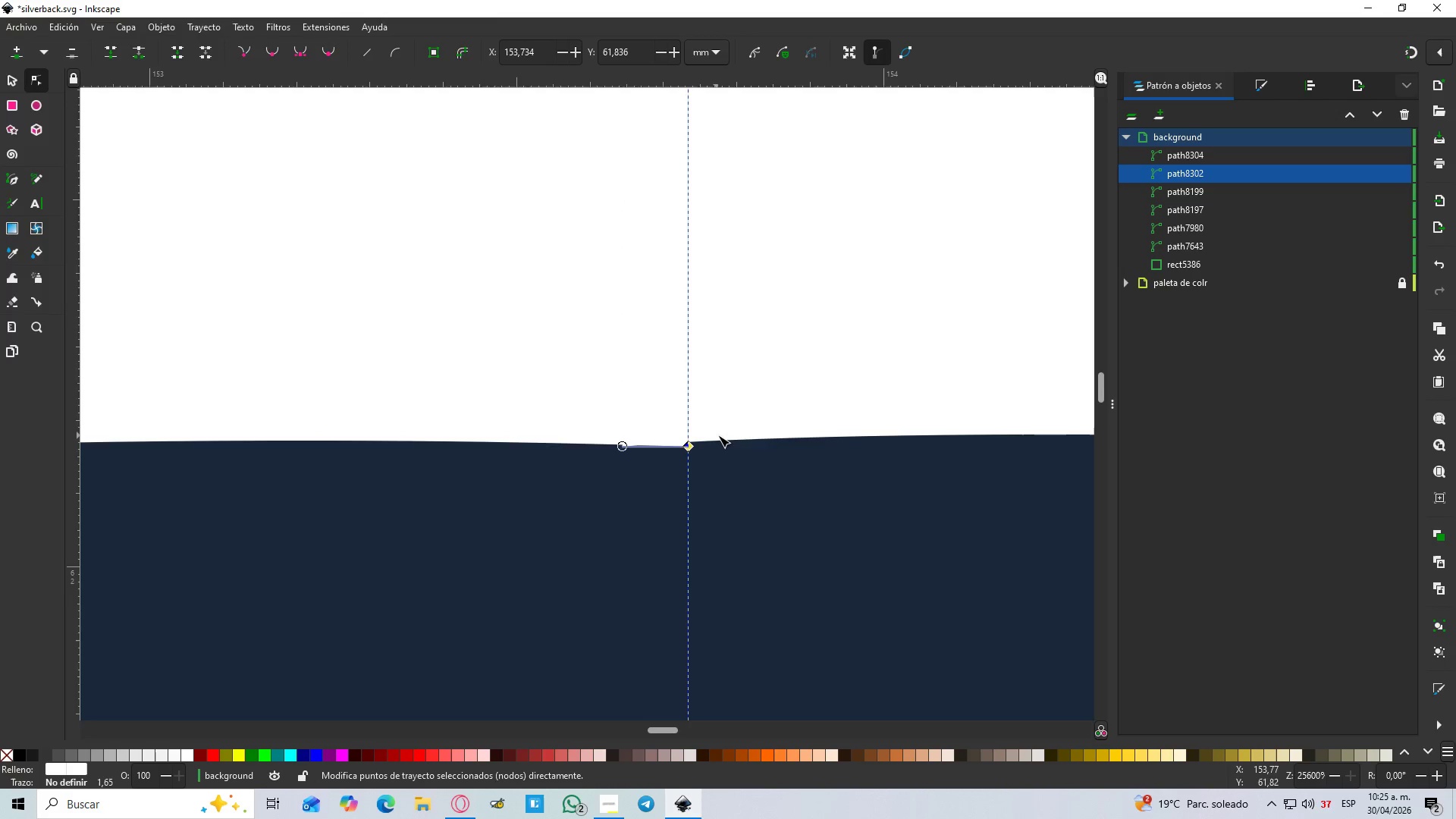 
left_click([718, 435])
 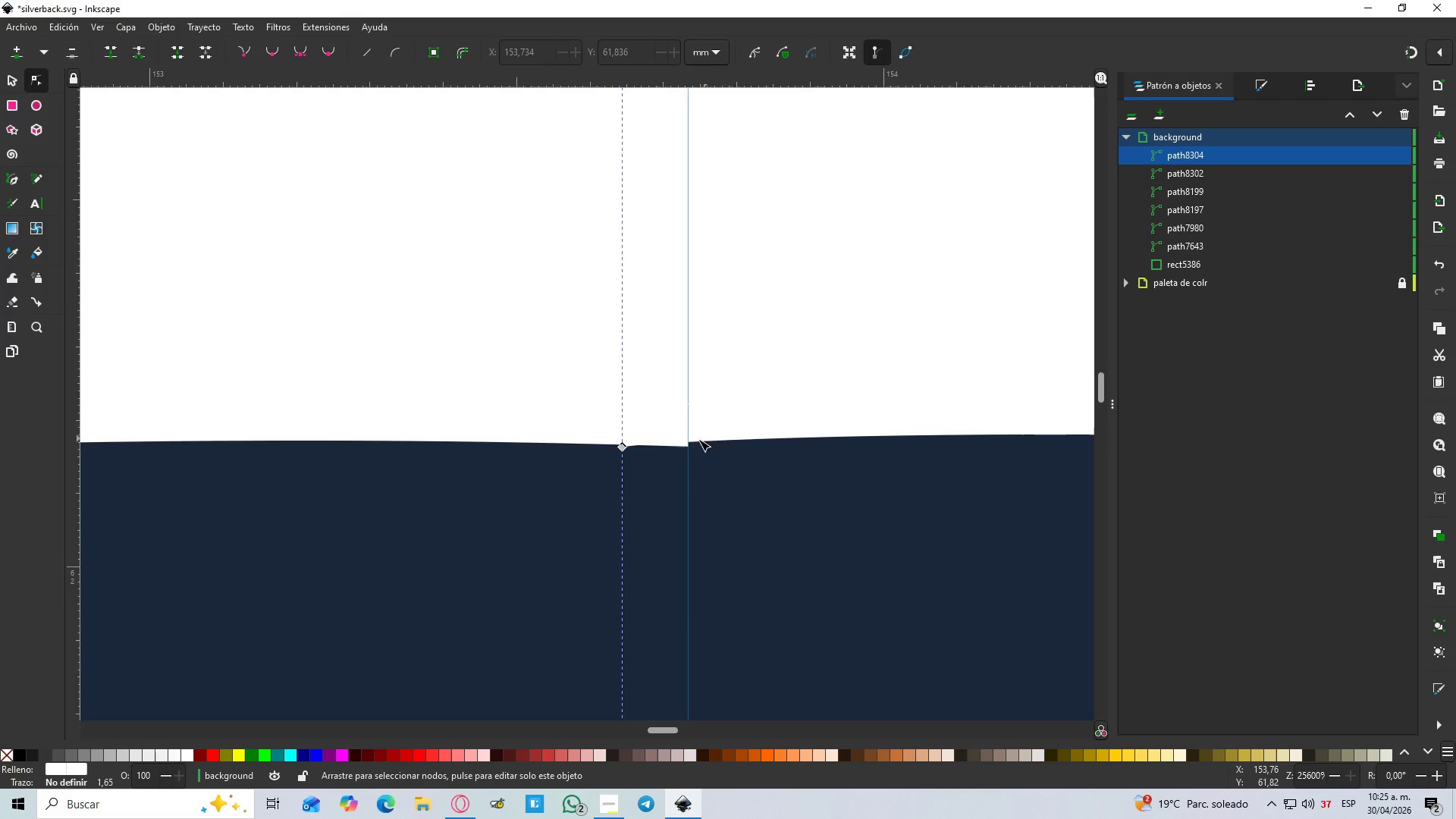 
hold_key(key=ControlLeft, duration=0.34)
 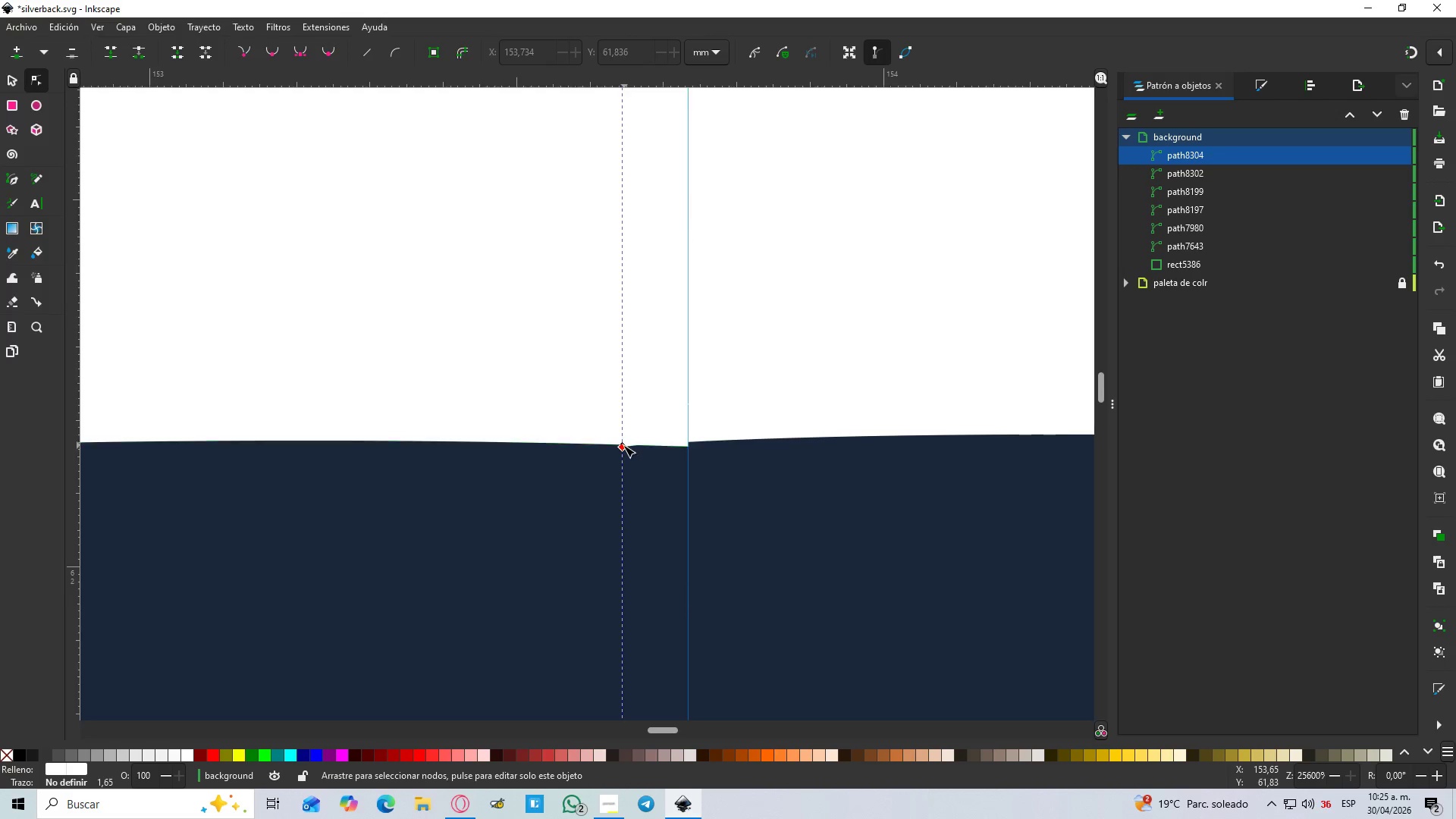 
left_click([623, 446])
 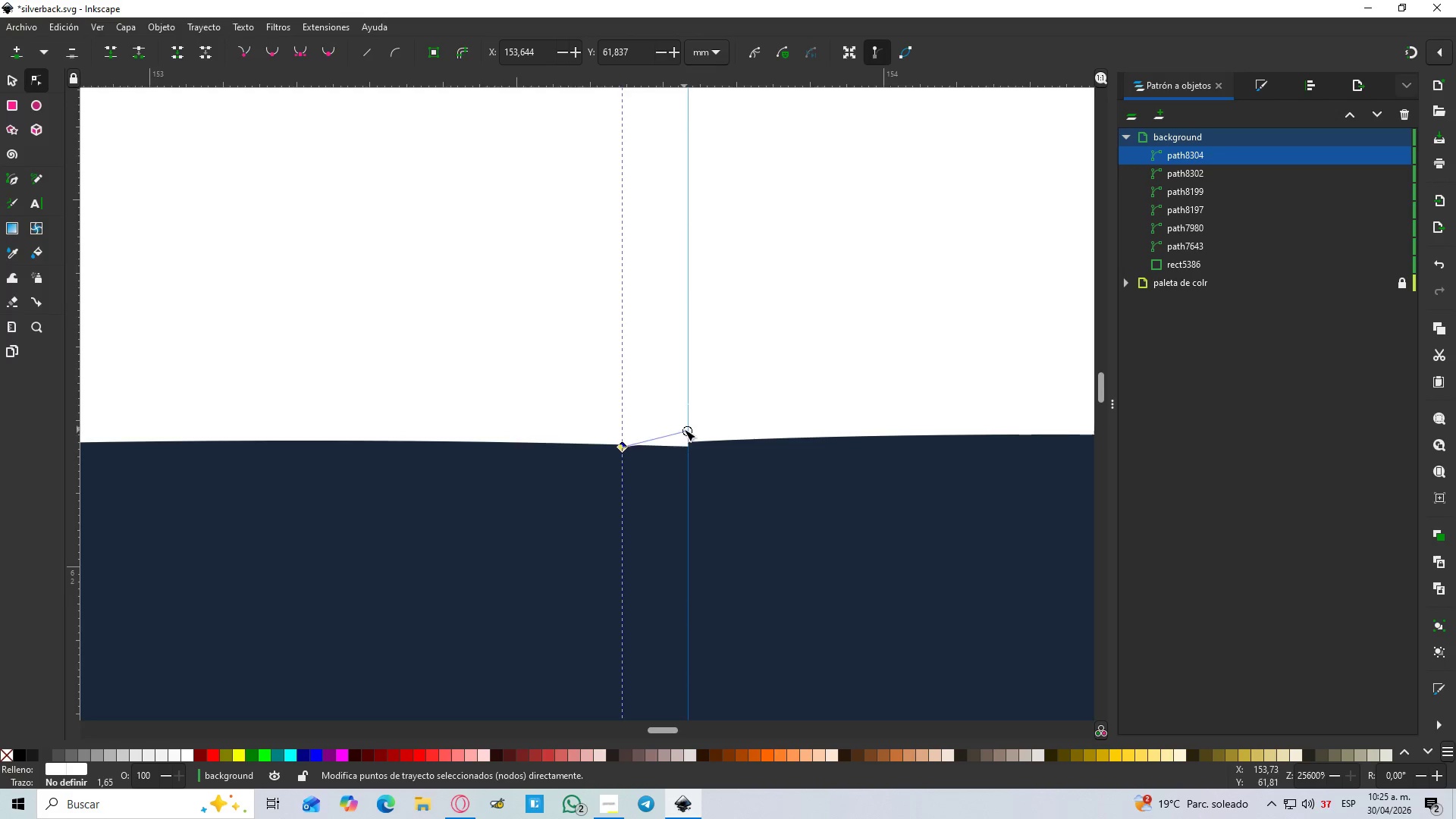 
left_click_drag(start_coordinate=[686, 430], to_coordinate=[686, 446])
 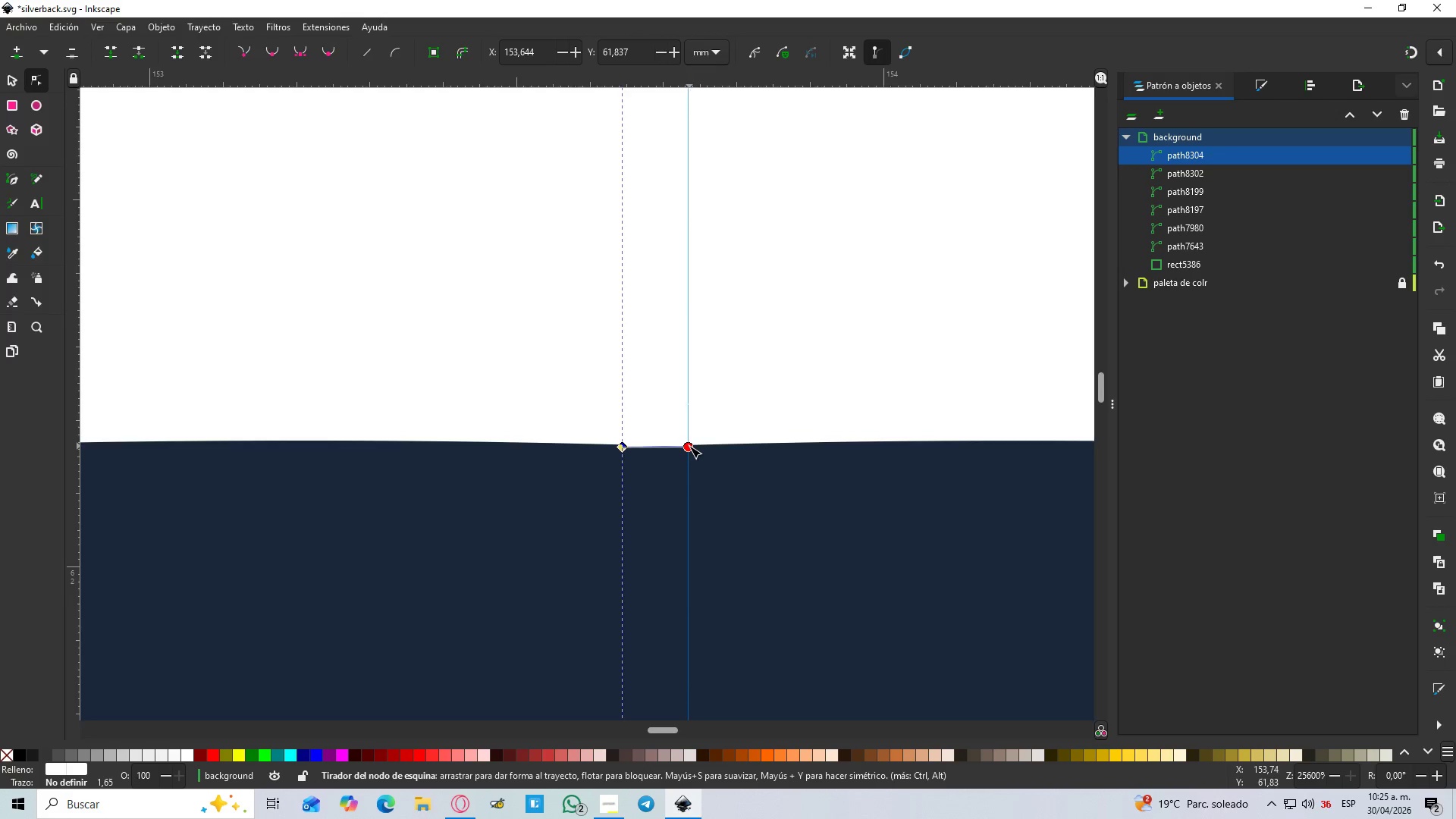 
hold_key(key=ControlLeft, duration=1.5)
 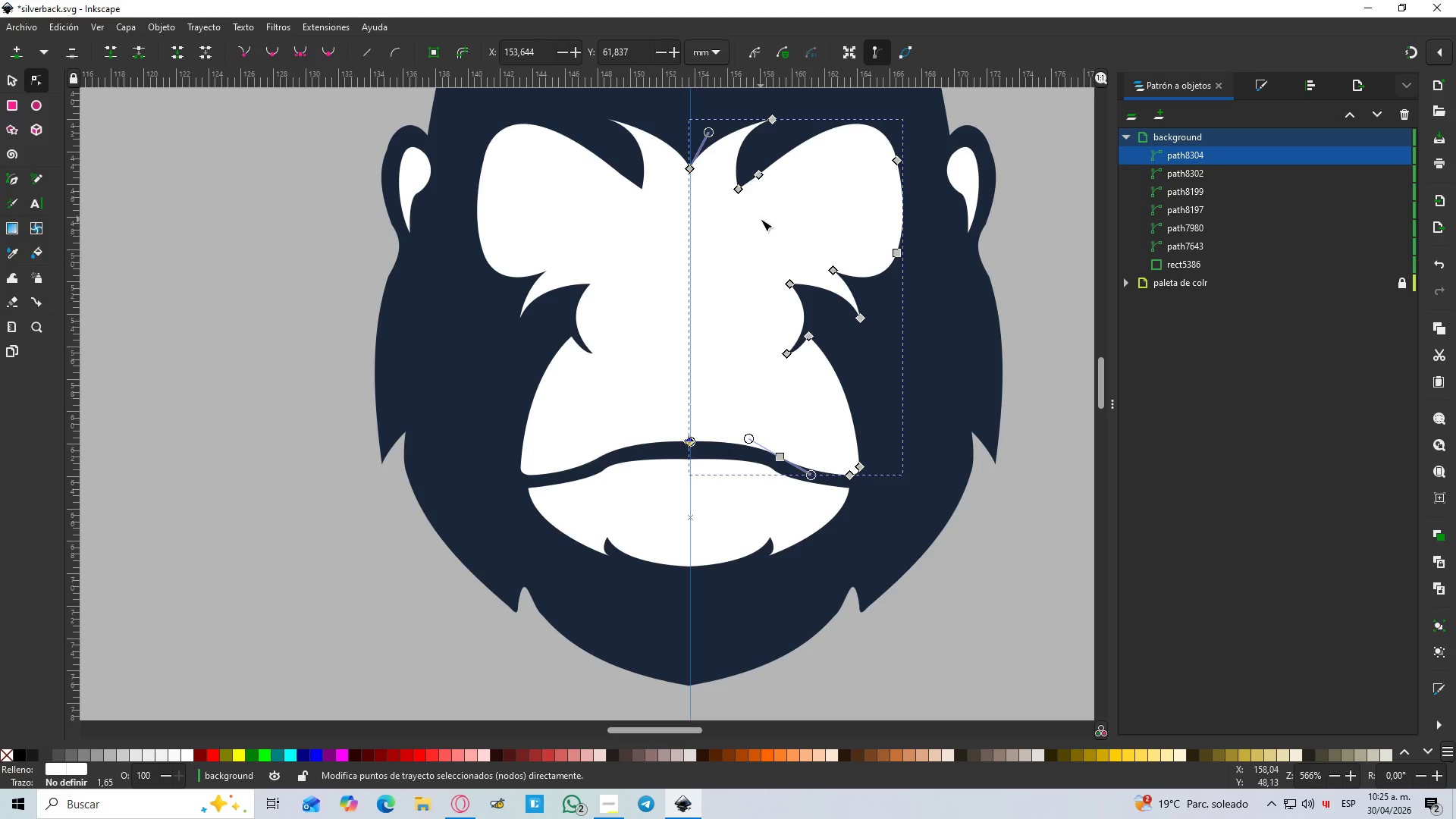 
hold_key(key=ControlLeft, duration=1.38)
 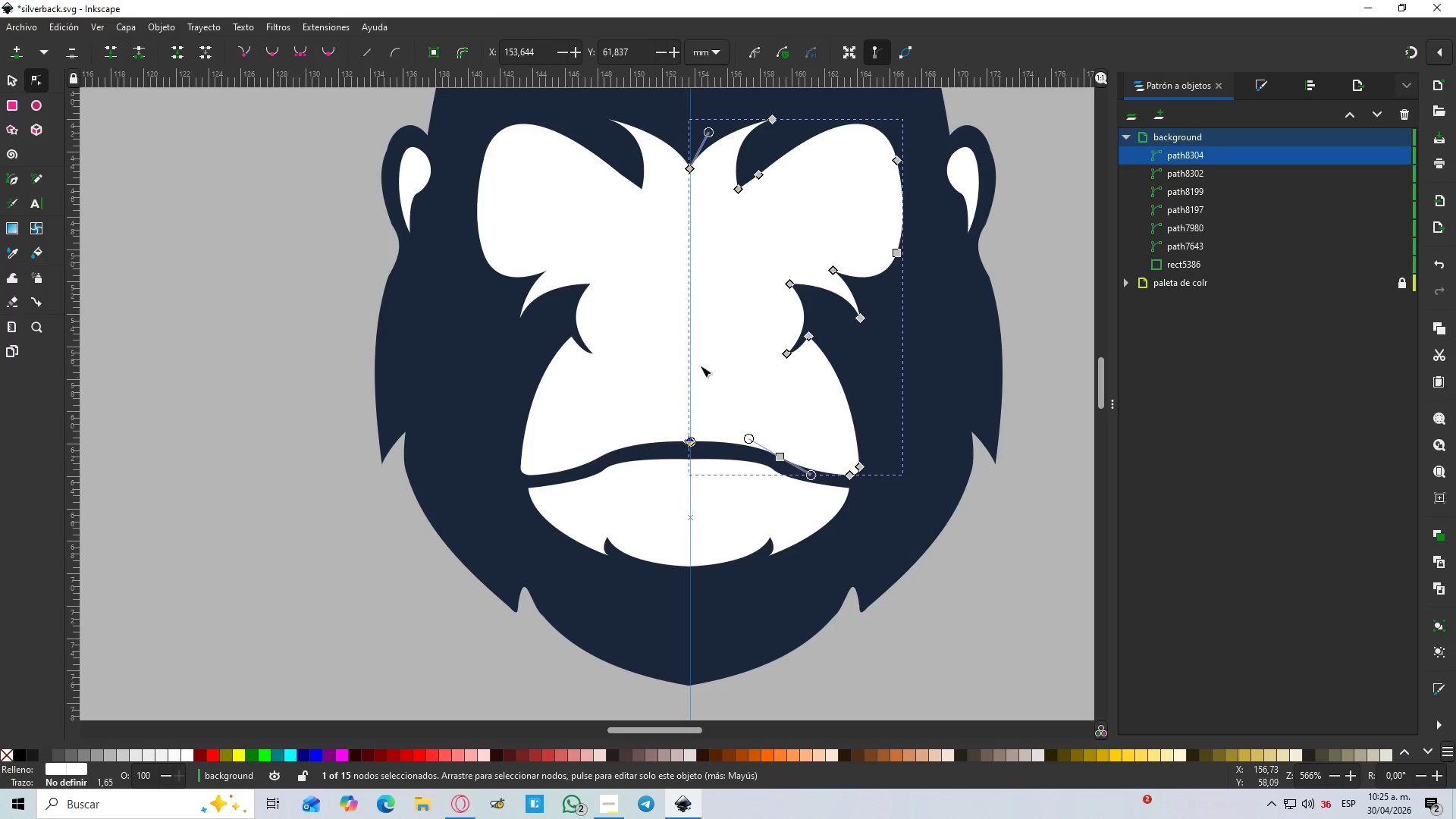 
scroll: coordinate [692, 438], scroll_direction: down, amount: 11.0
 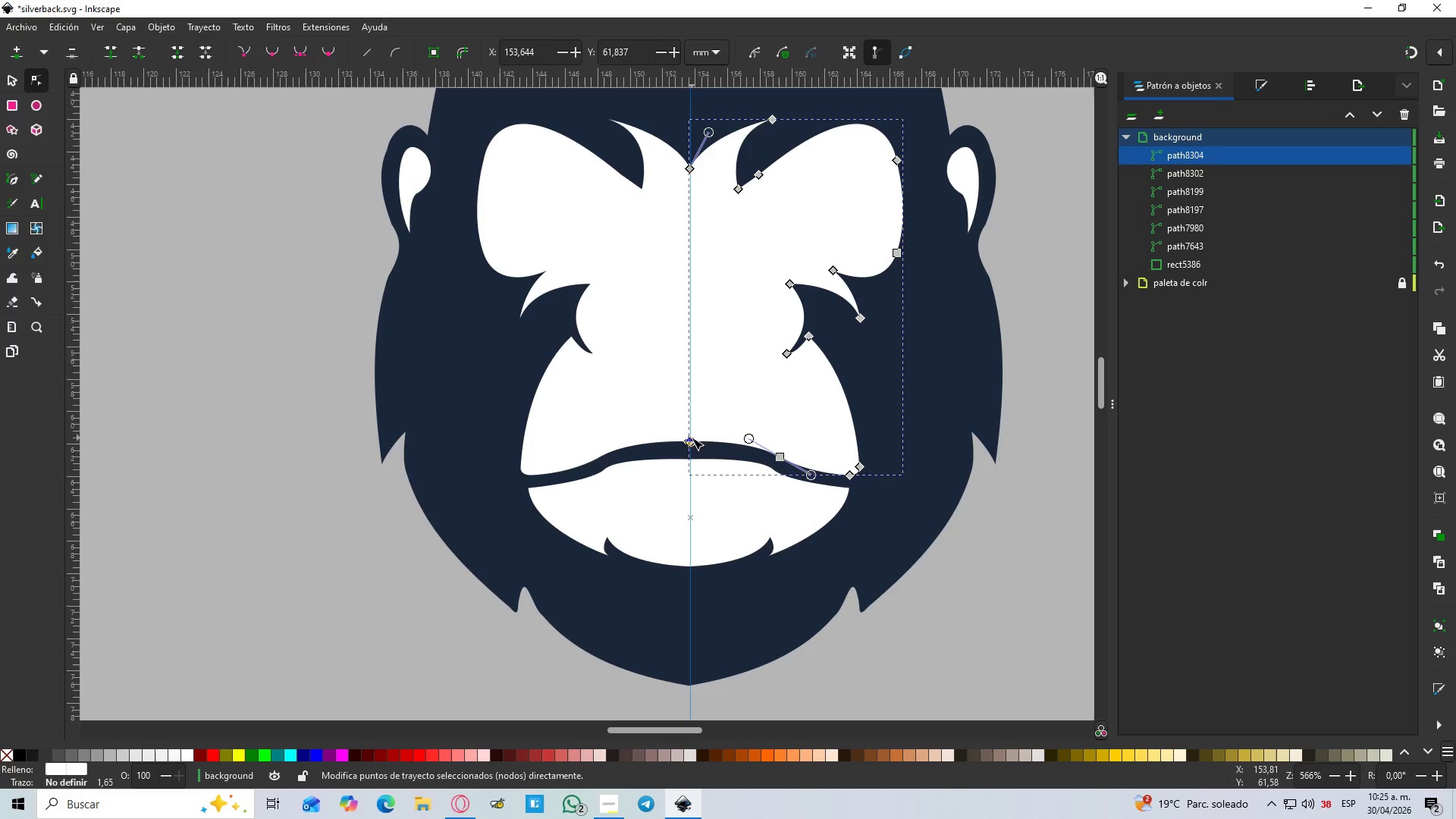 
hold_key(key=ShiftLeft, duration=0.72)
left_click([626, 342])
 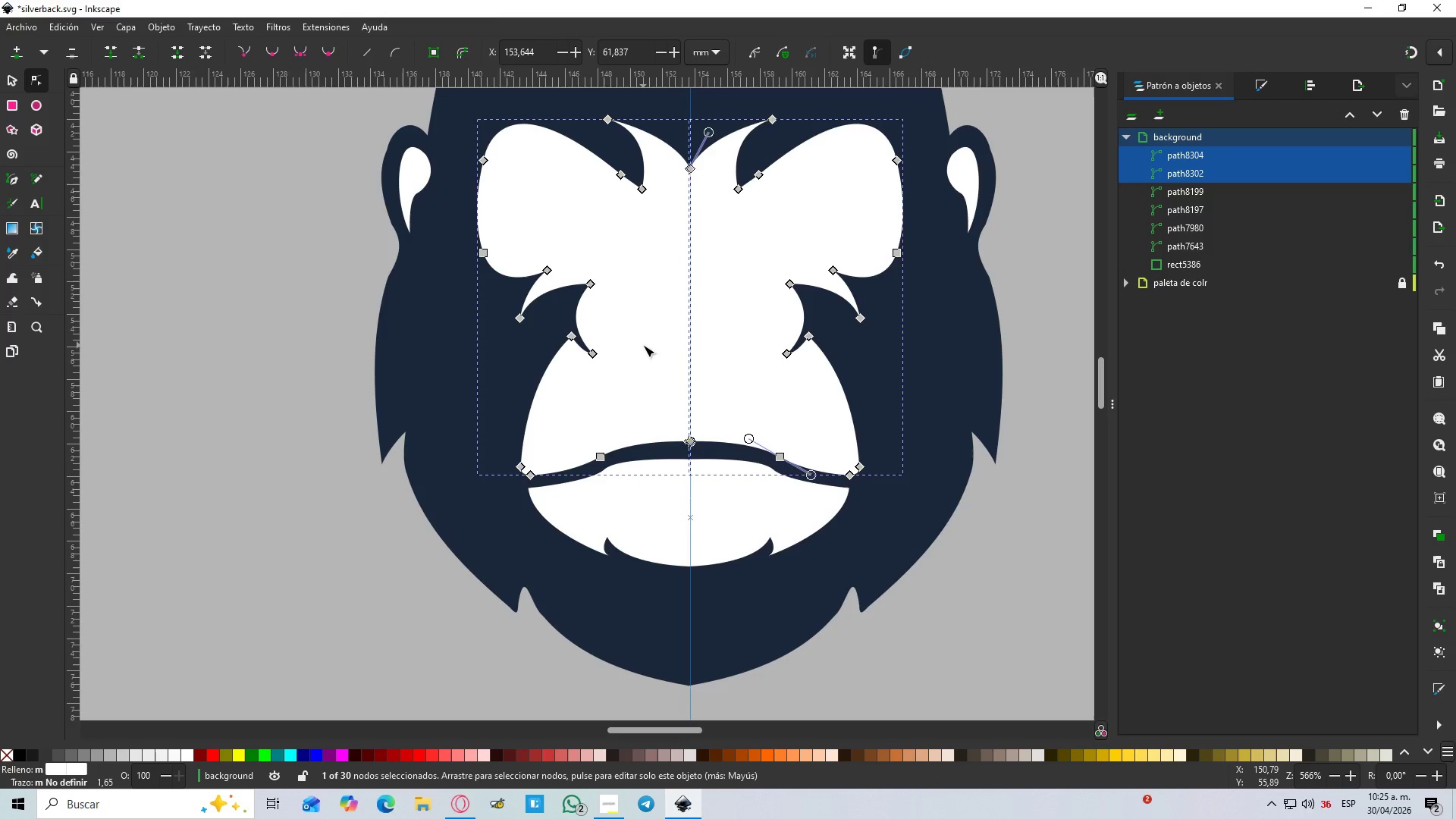 
key(Control+NumpadAdd)
 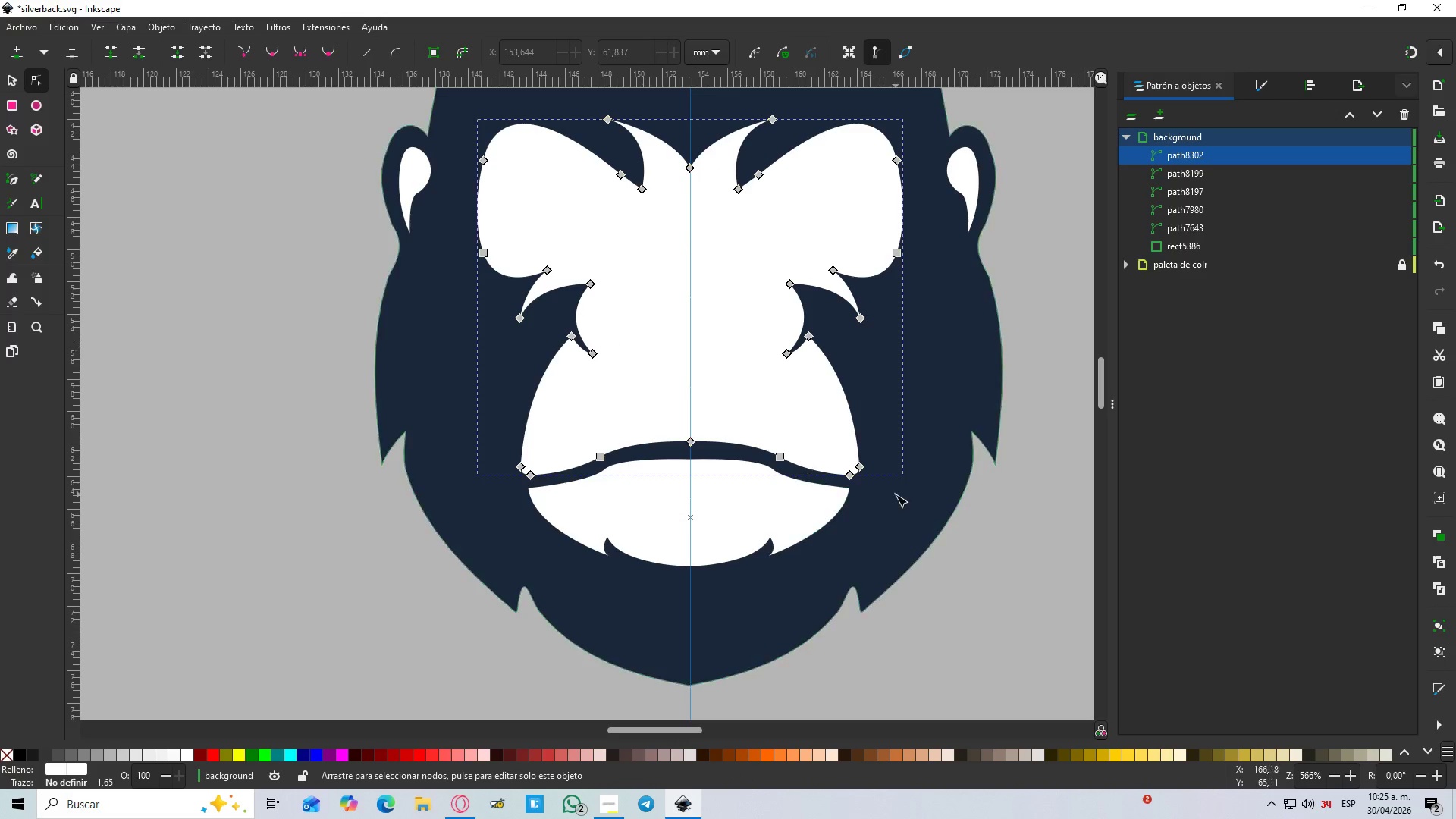 
left_click([931, 623])
 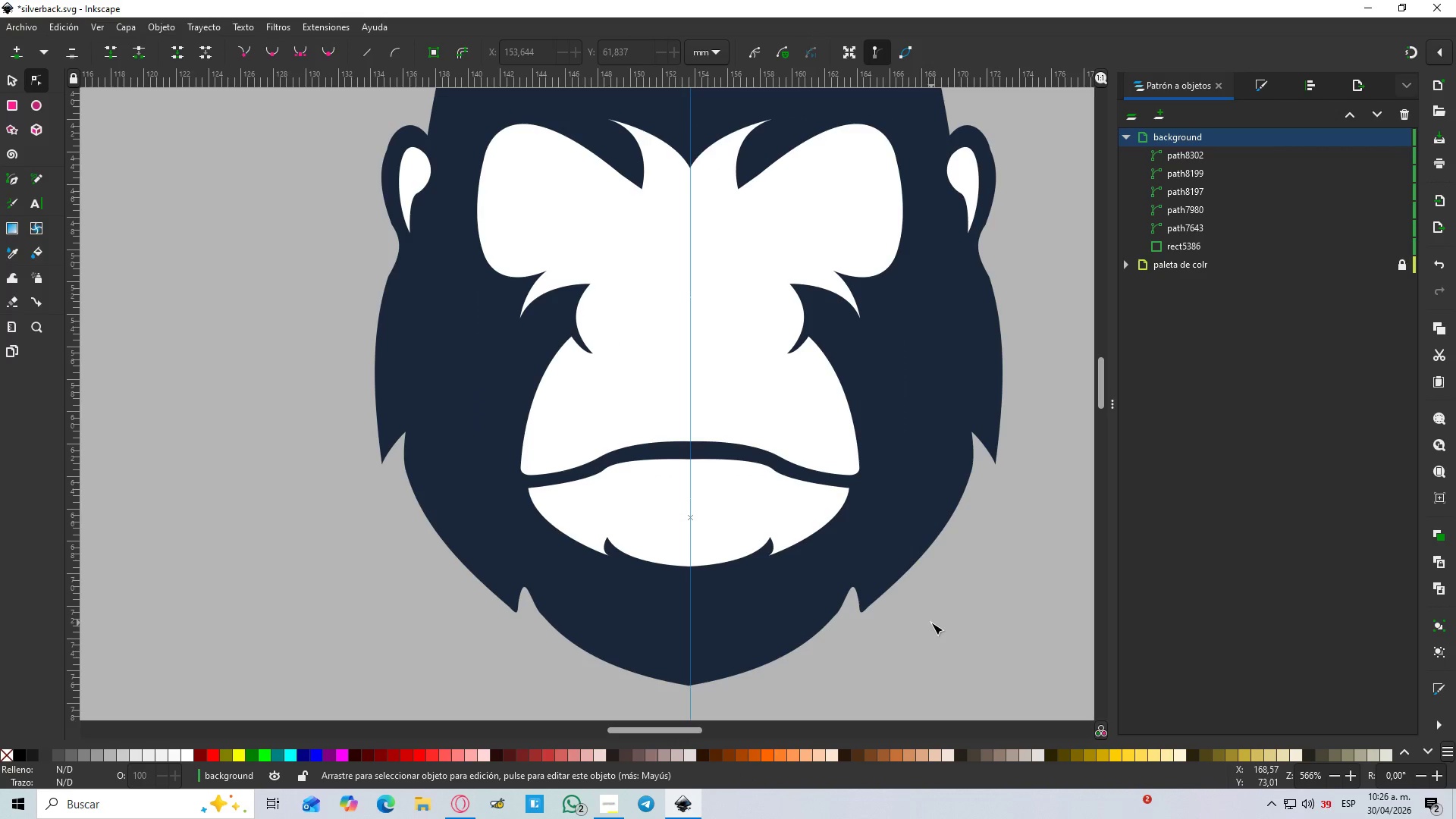 
hold_key(key=ControlLeft, duration=1.51)
scroll: coordinate [908, 580], scroll_direction: down, amount: 3.0
 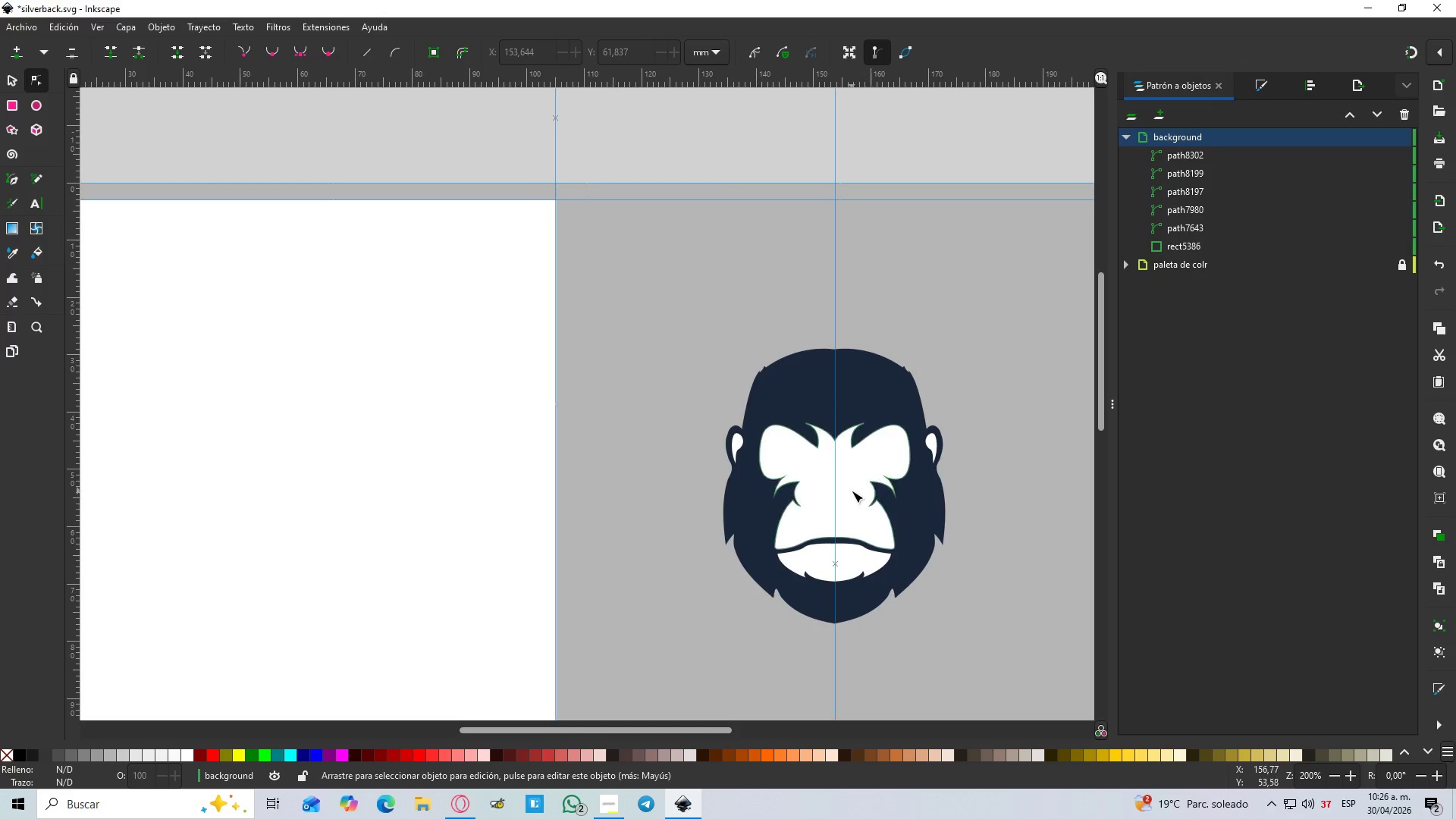 
hold_key(key=ControlLeft, duration=1.5)
 